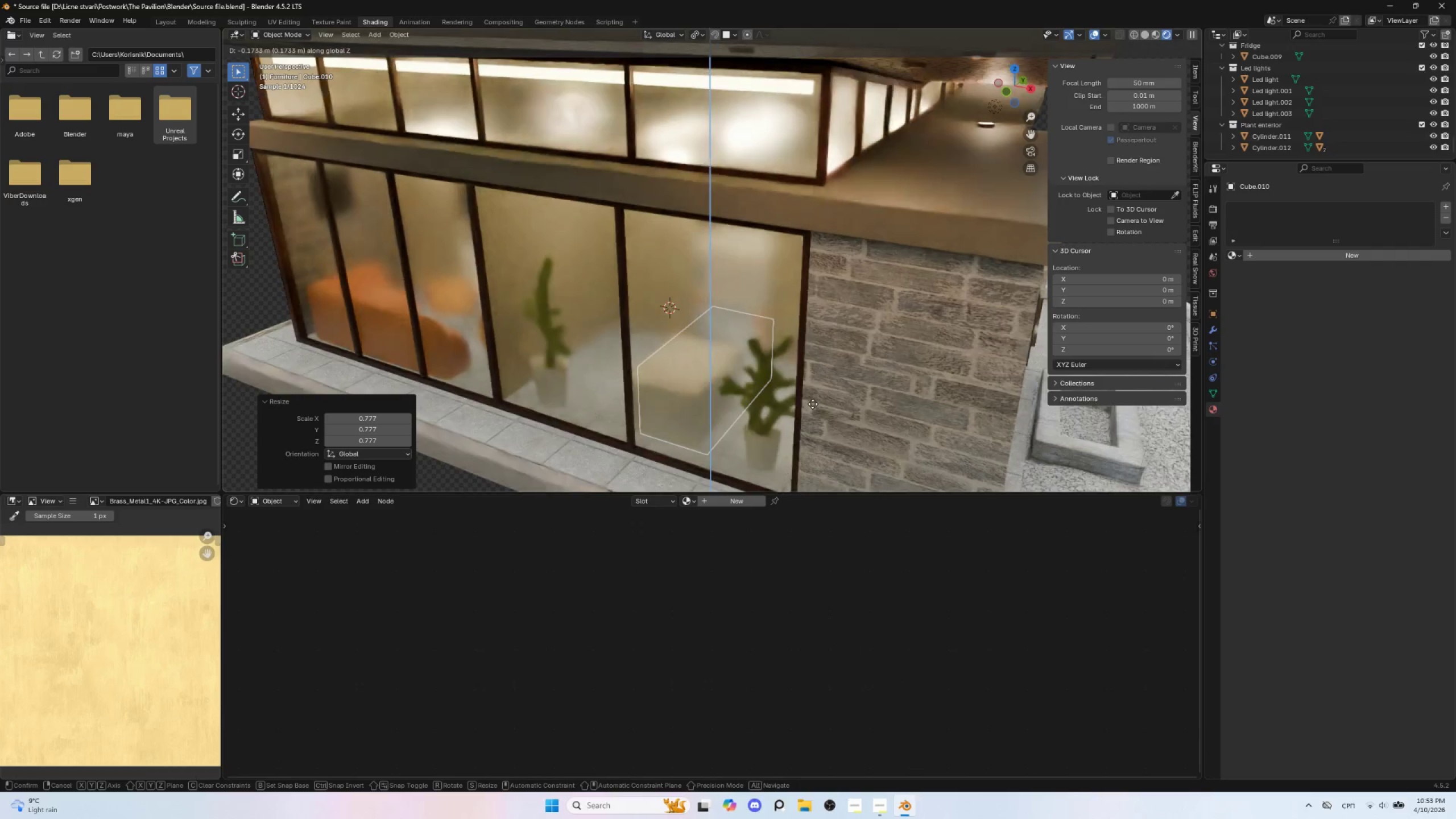 
left_click([813, 404])
 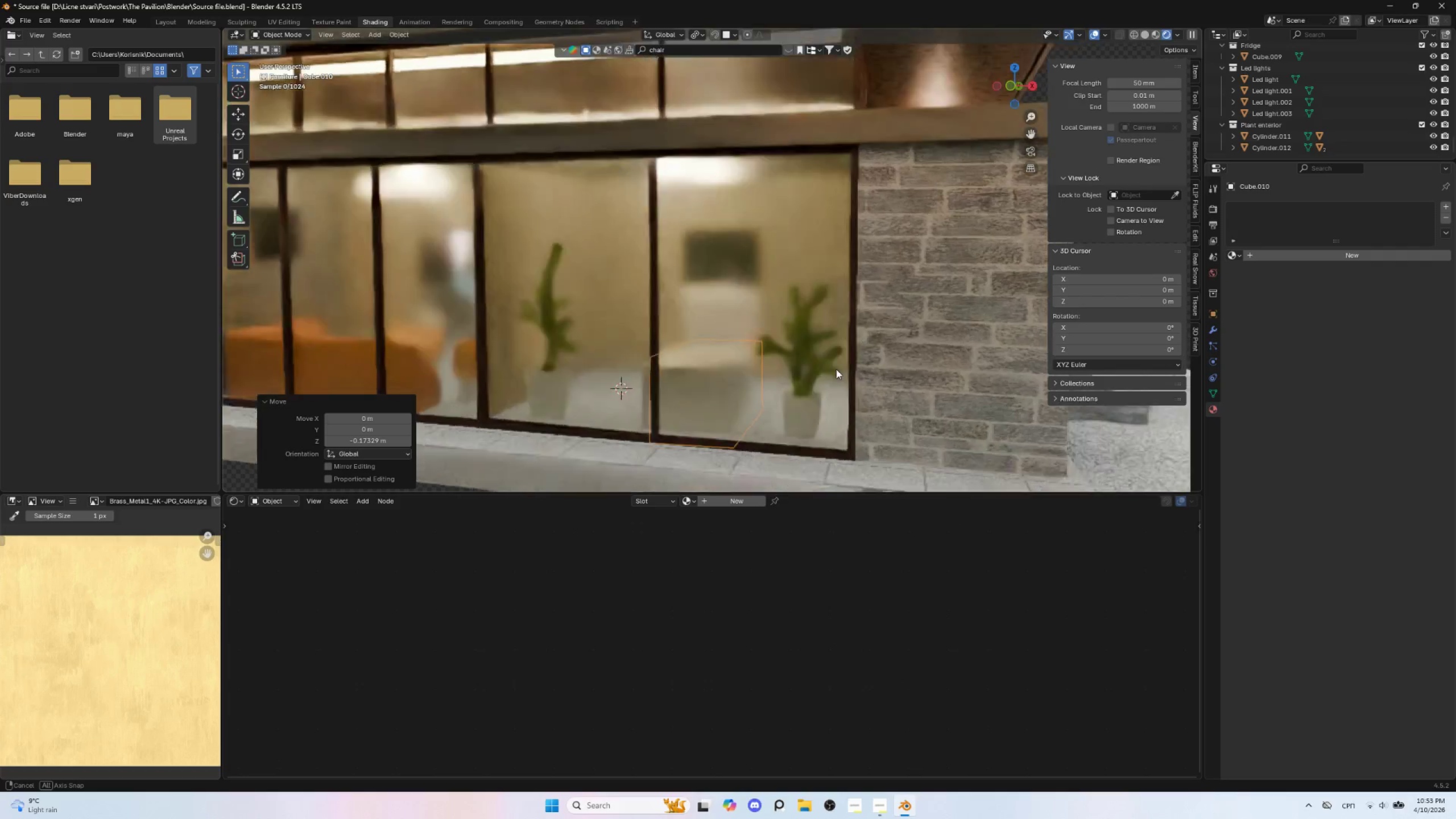 
hold_key(key=AltLeft, duration=0.53)
 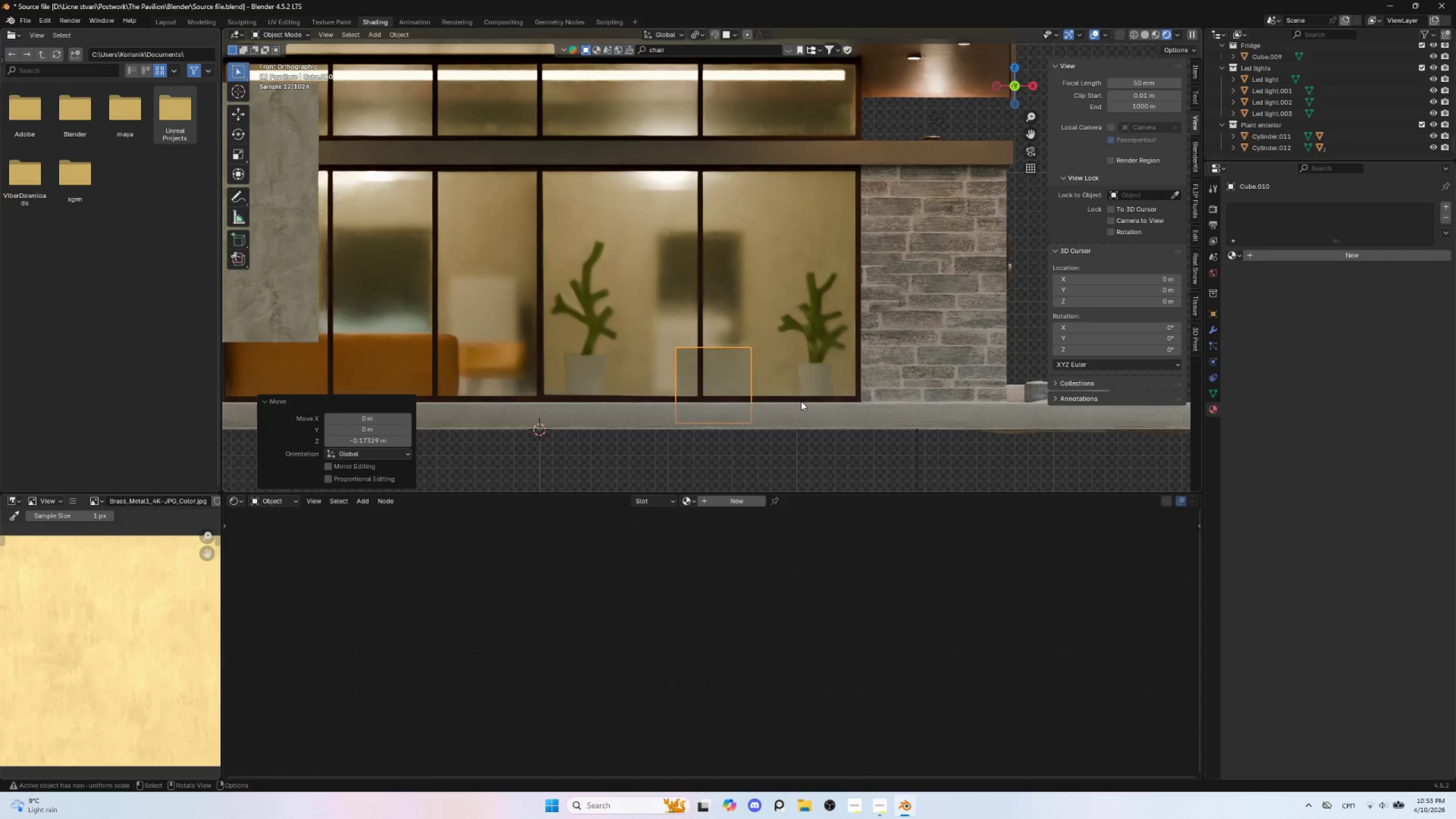 
key(G)
 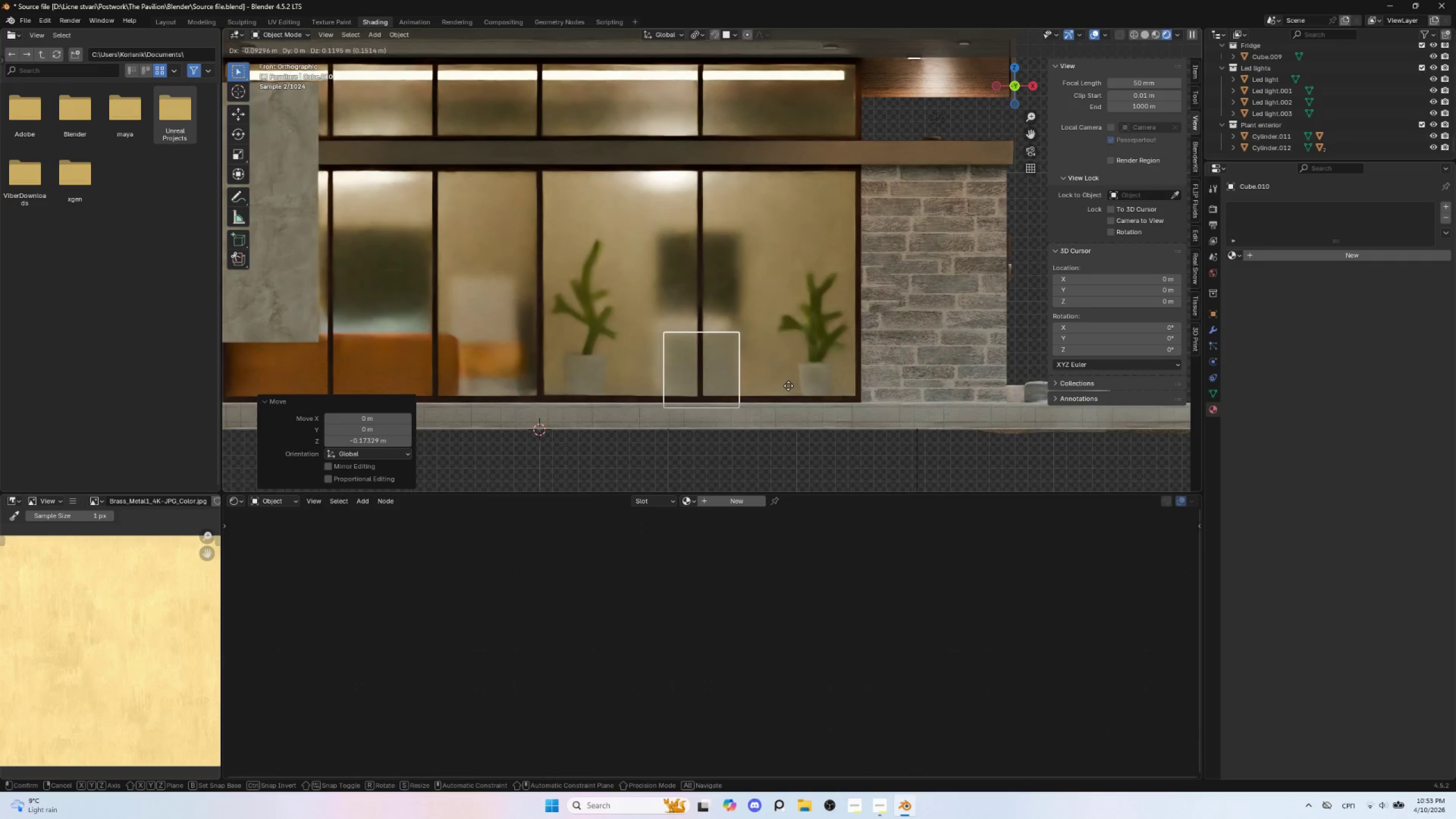 
left_click([788, 386])
 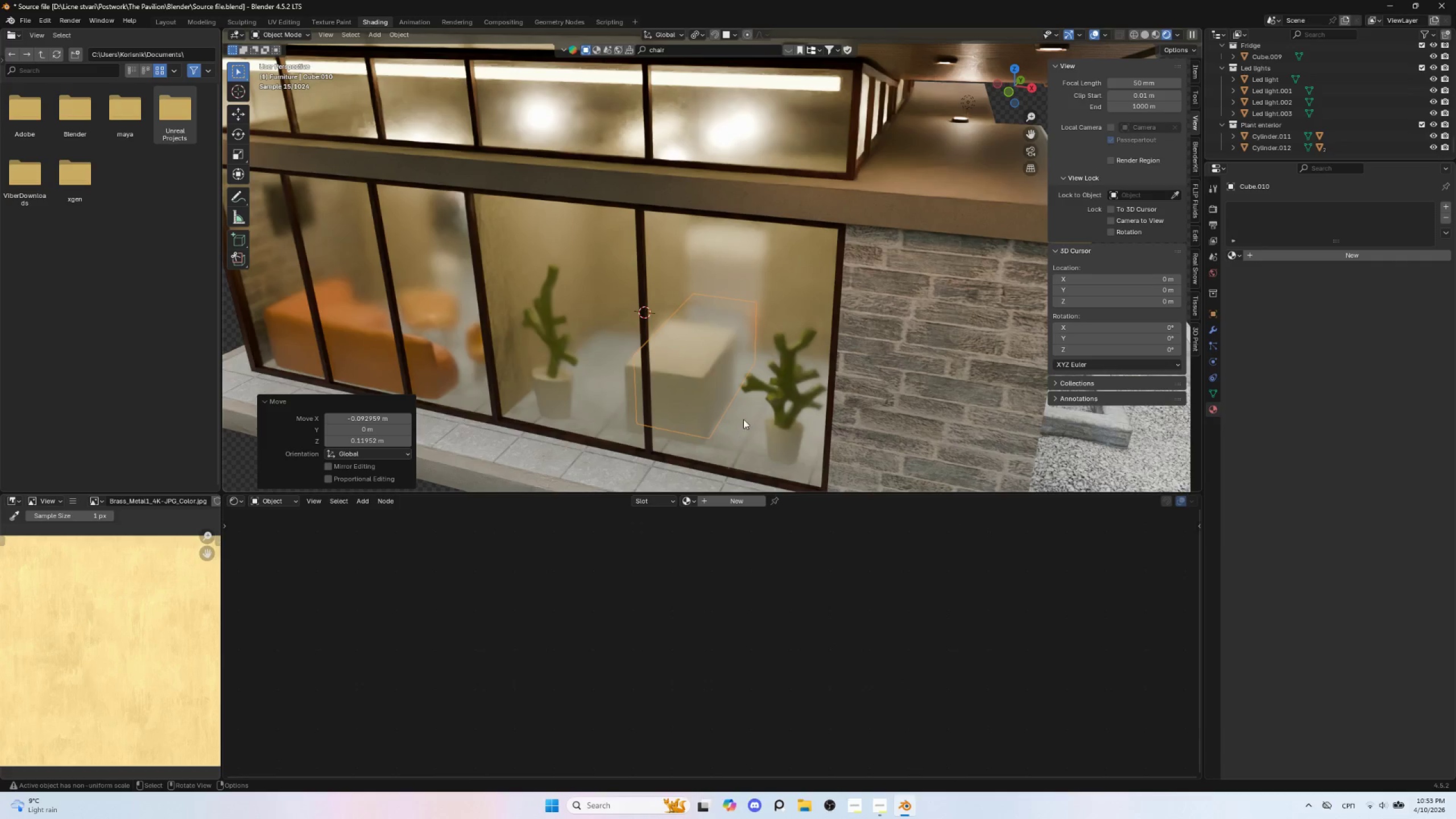 
type(gy)
 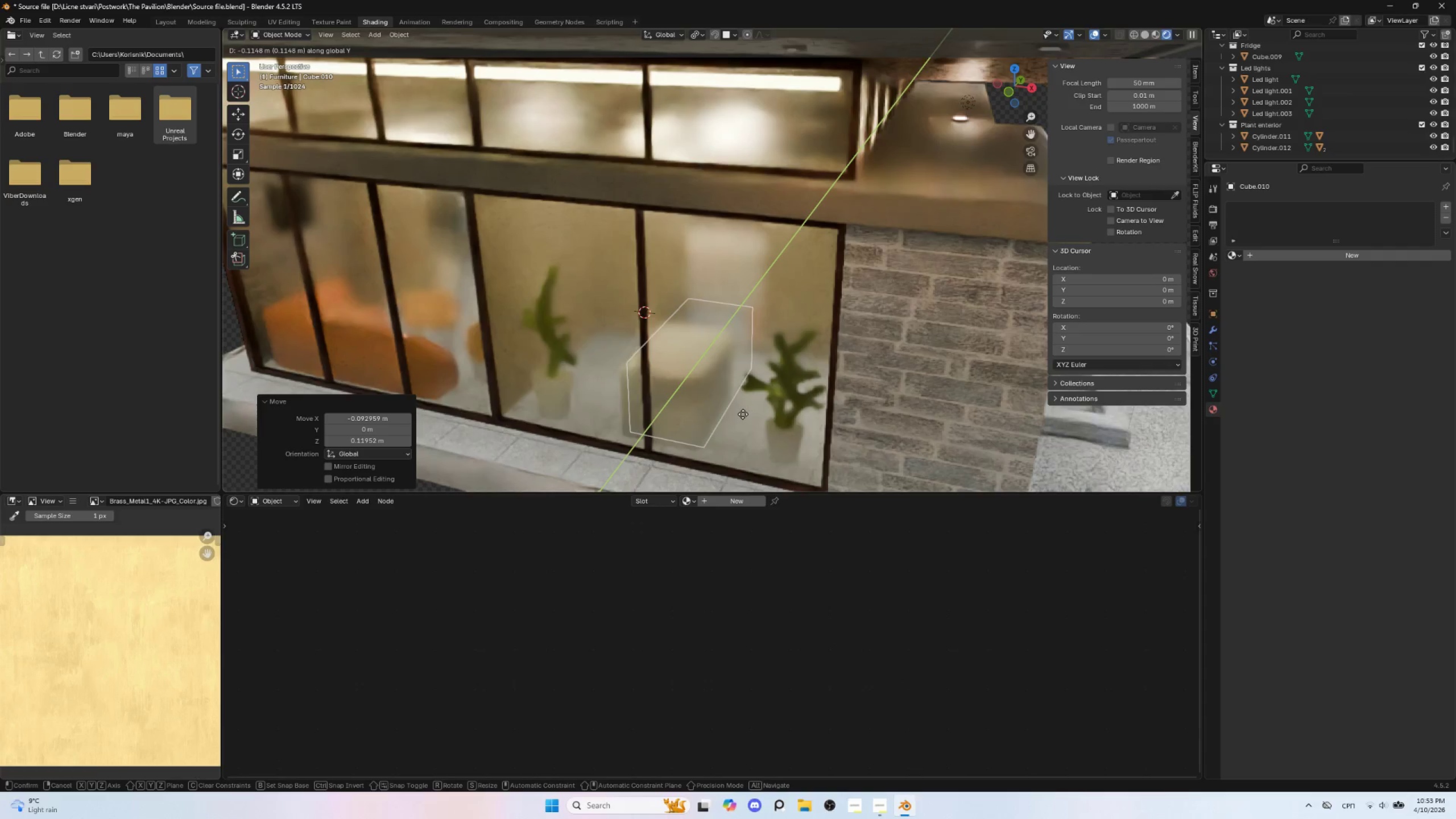 
key(X)
 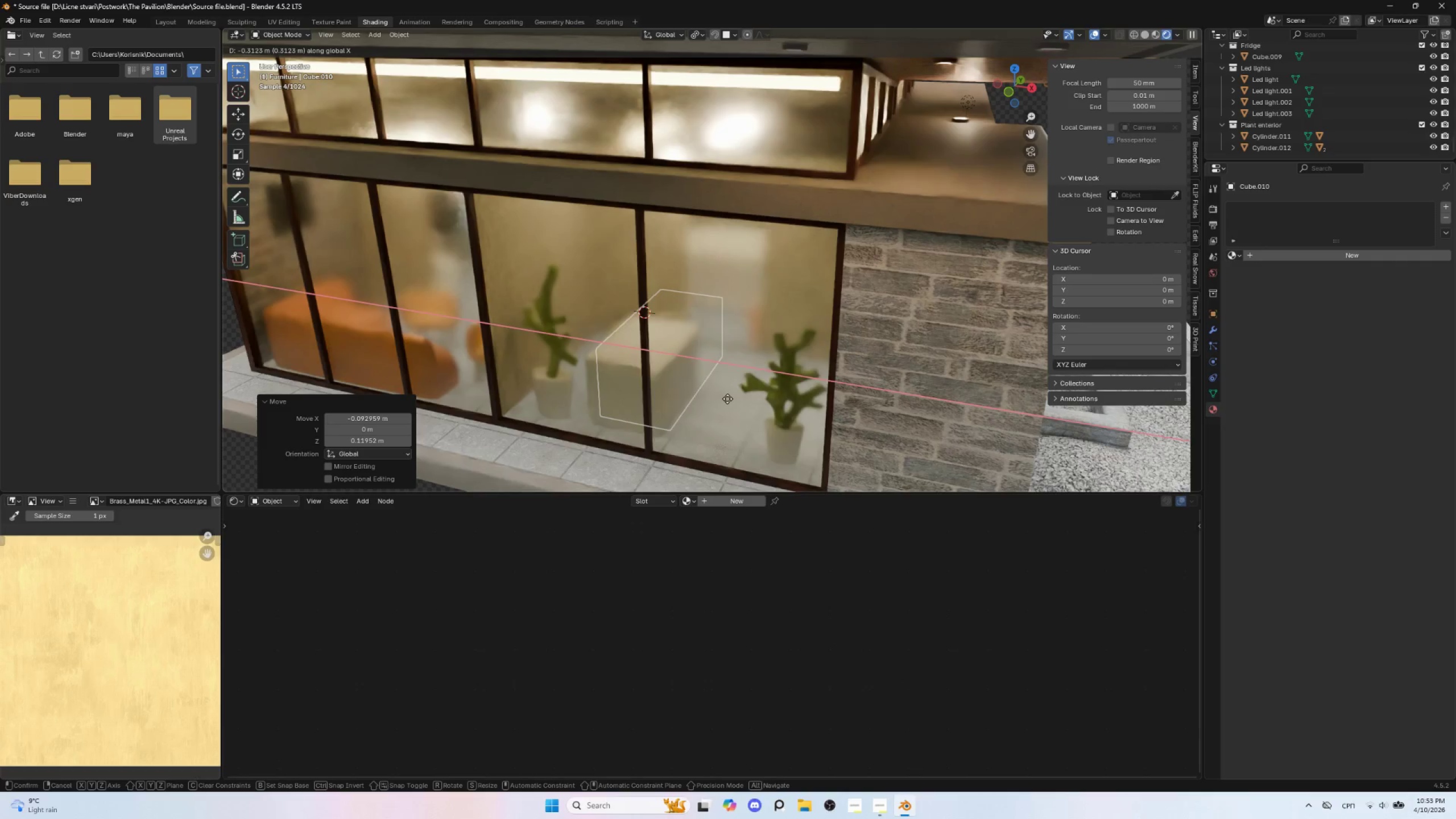 
left_click([727, 399])
 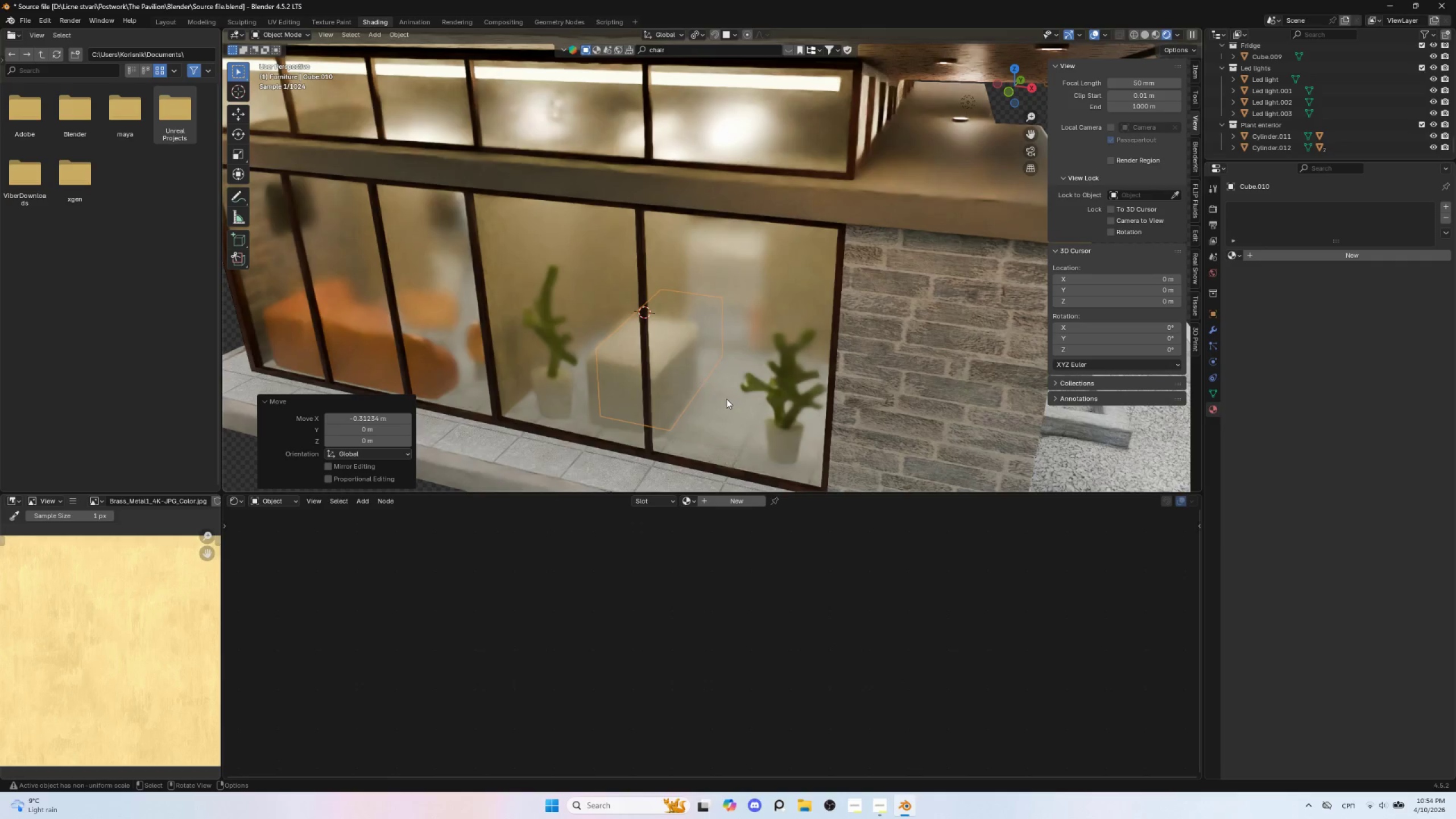 
type(Dx)
 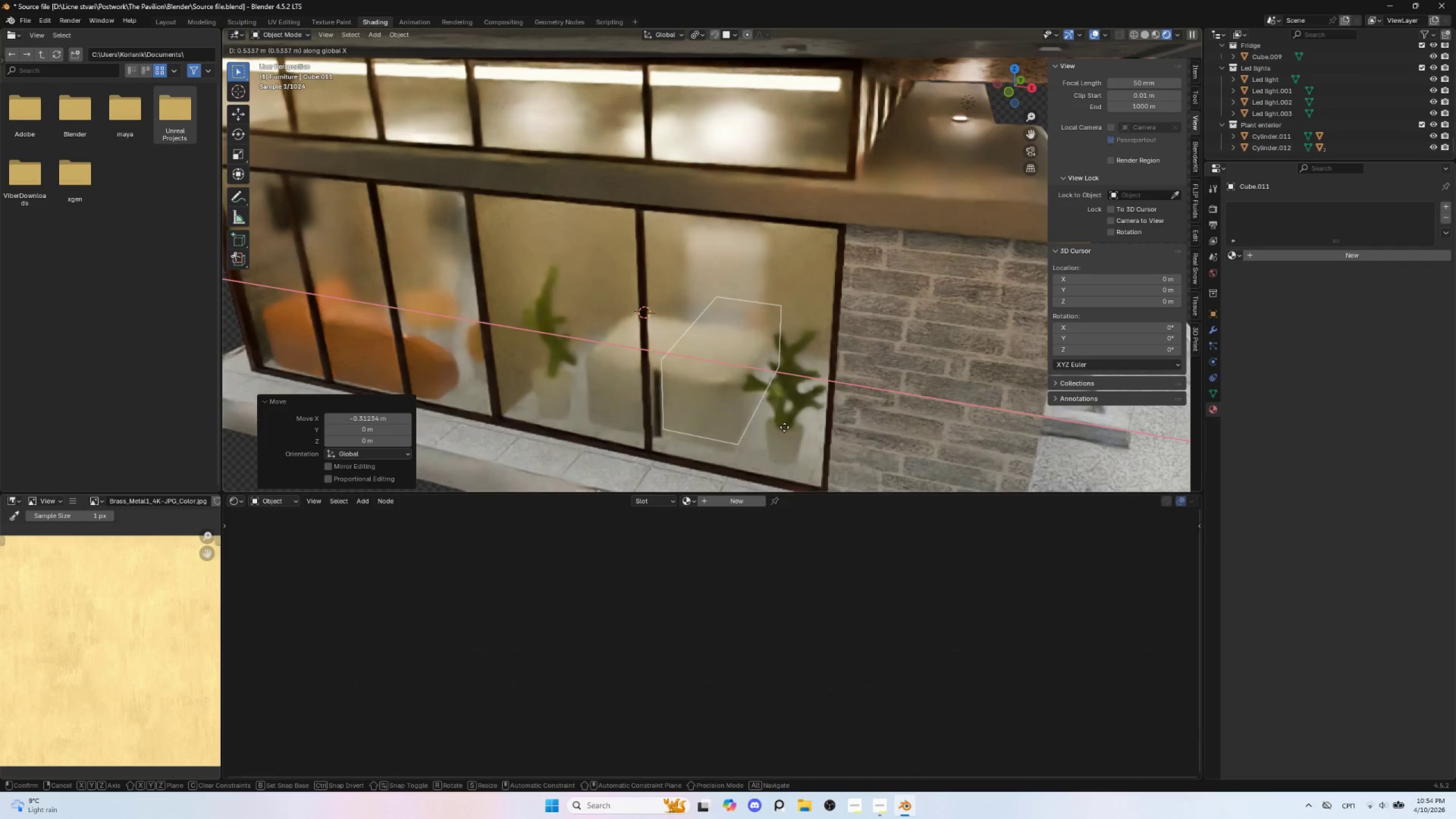 
left_click([784, 427])
 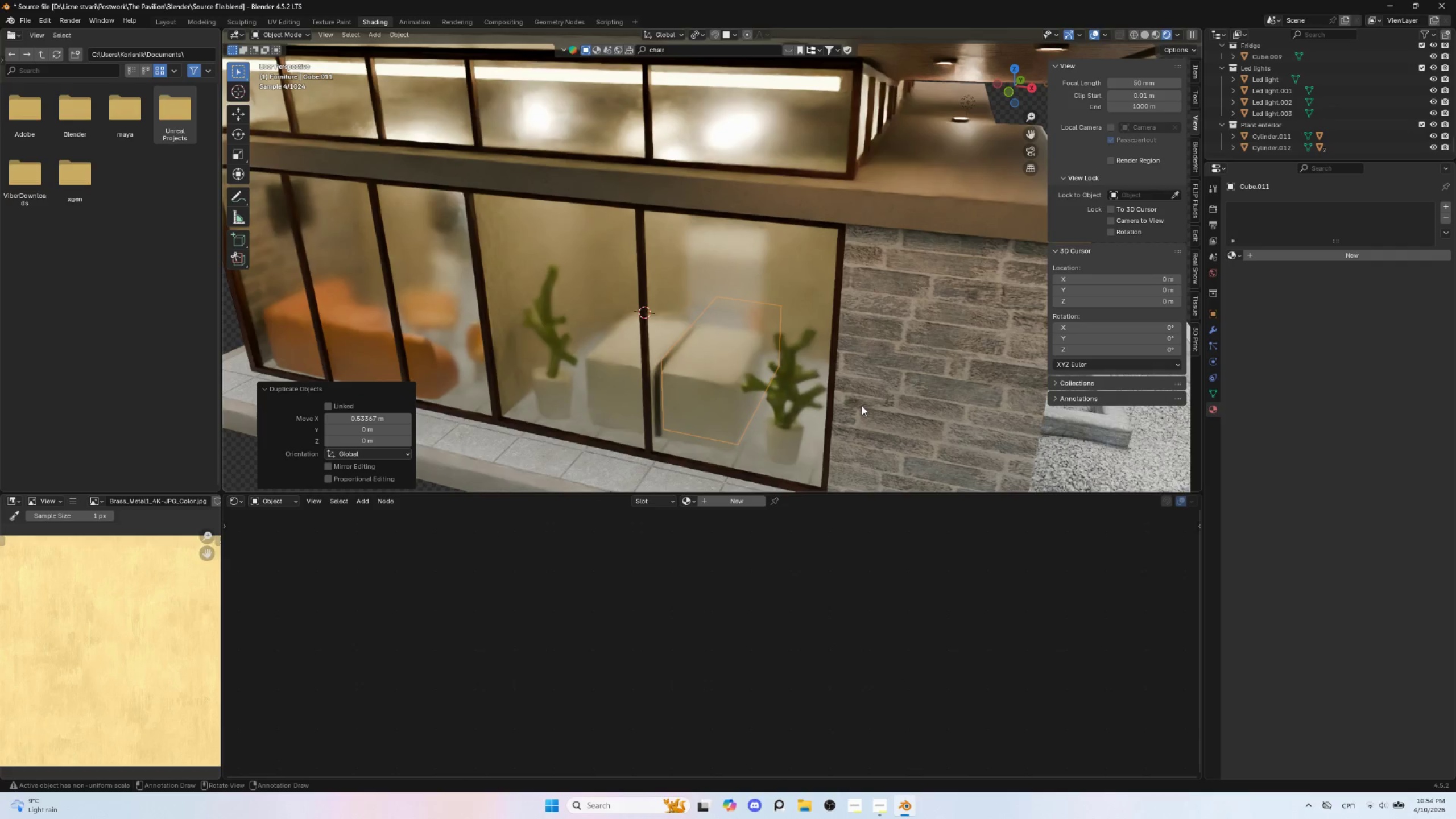 
type(sy)
 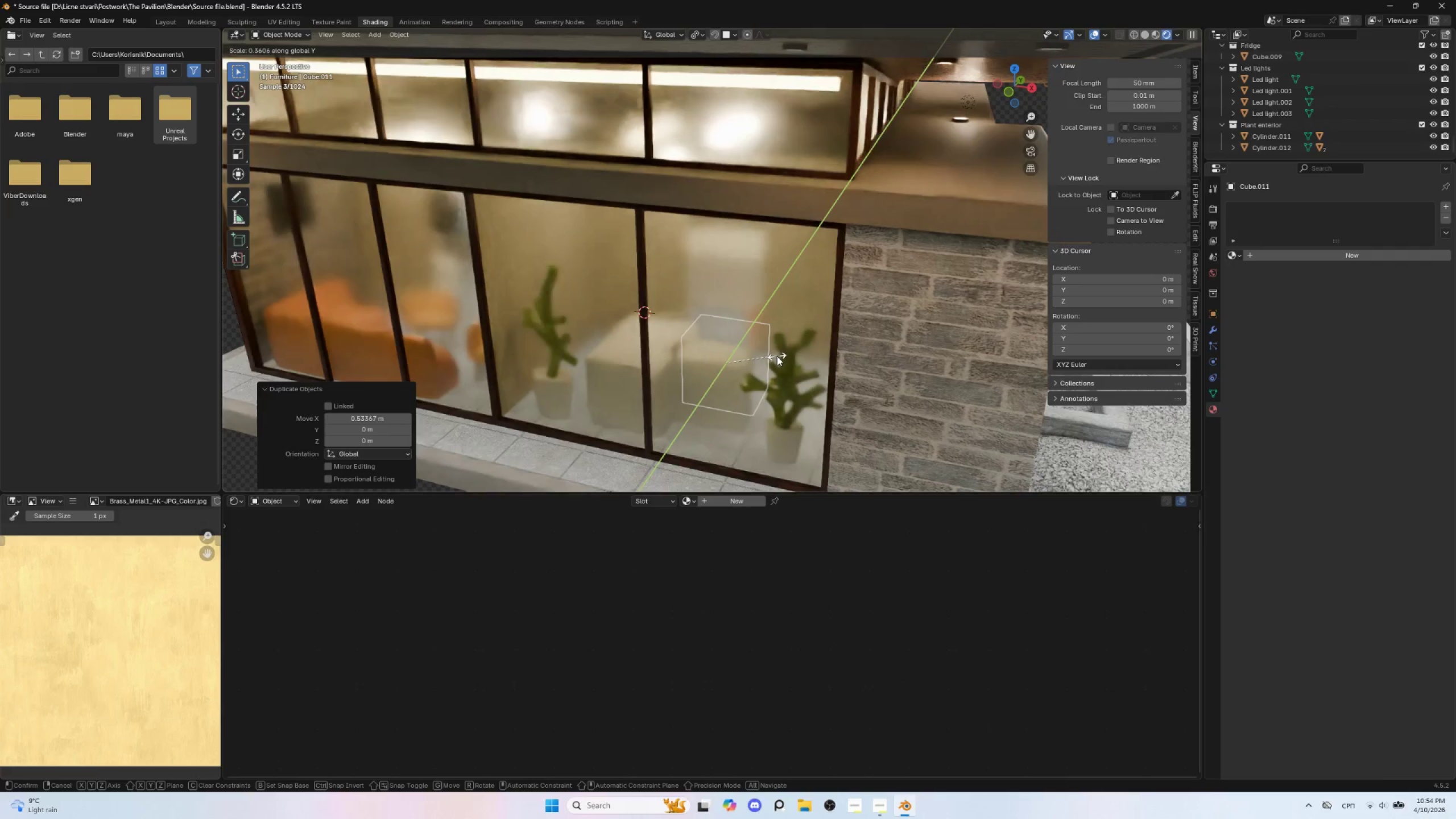 
left_click([777, 356])
 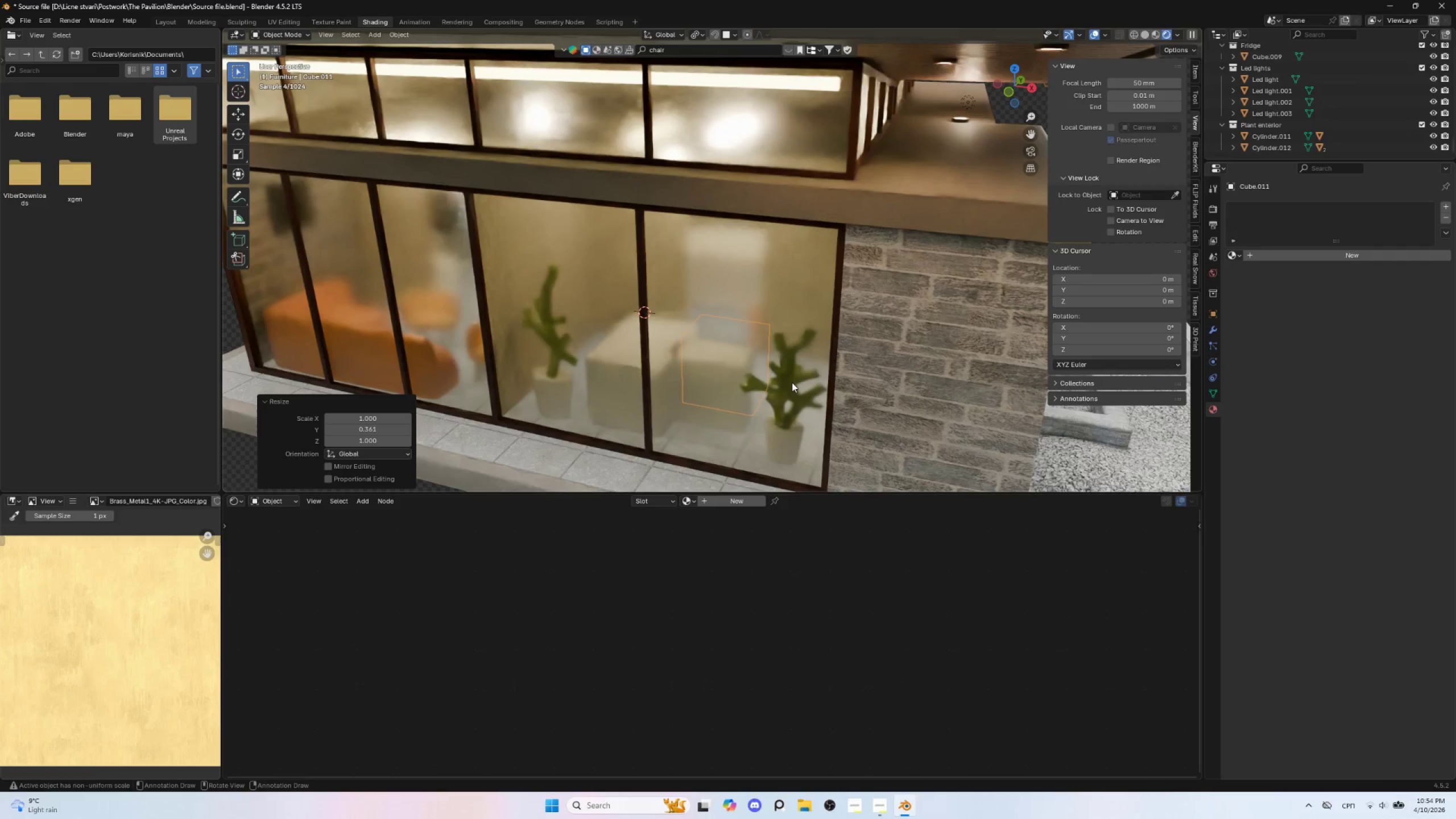 
type(gx)
 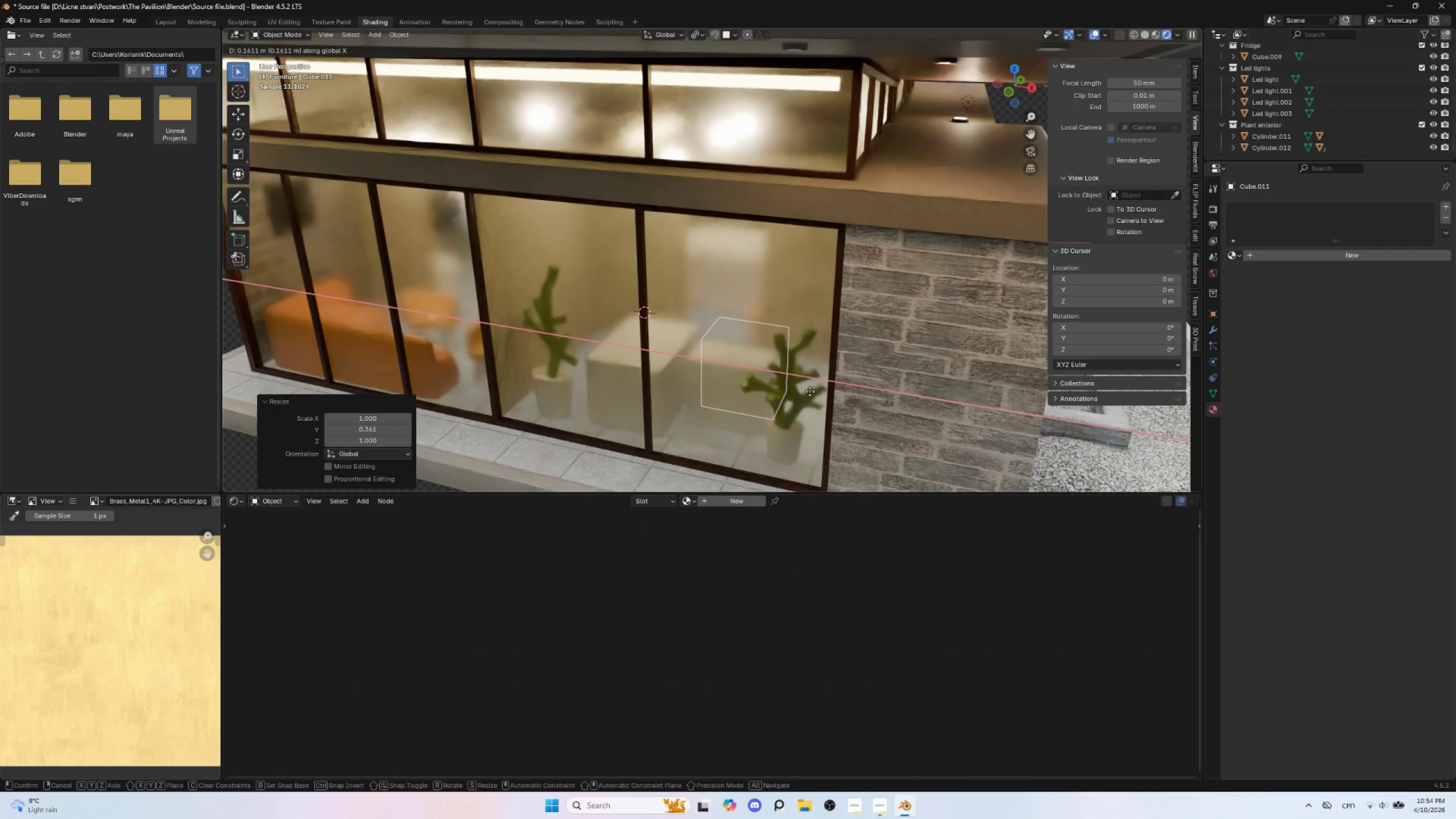 
wait(5.53)
 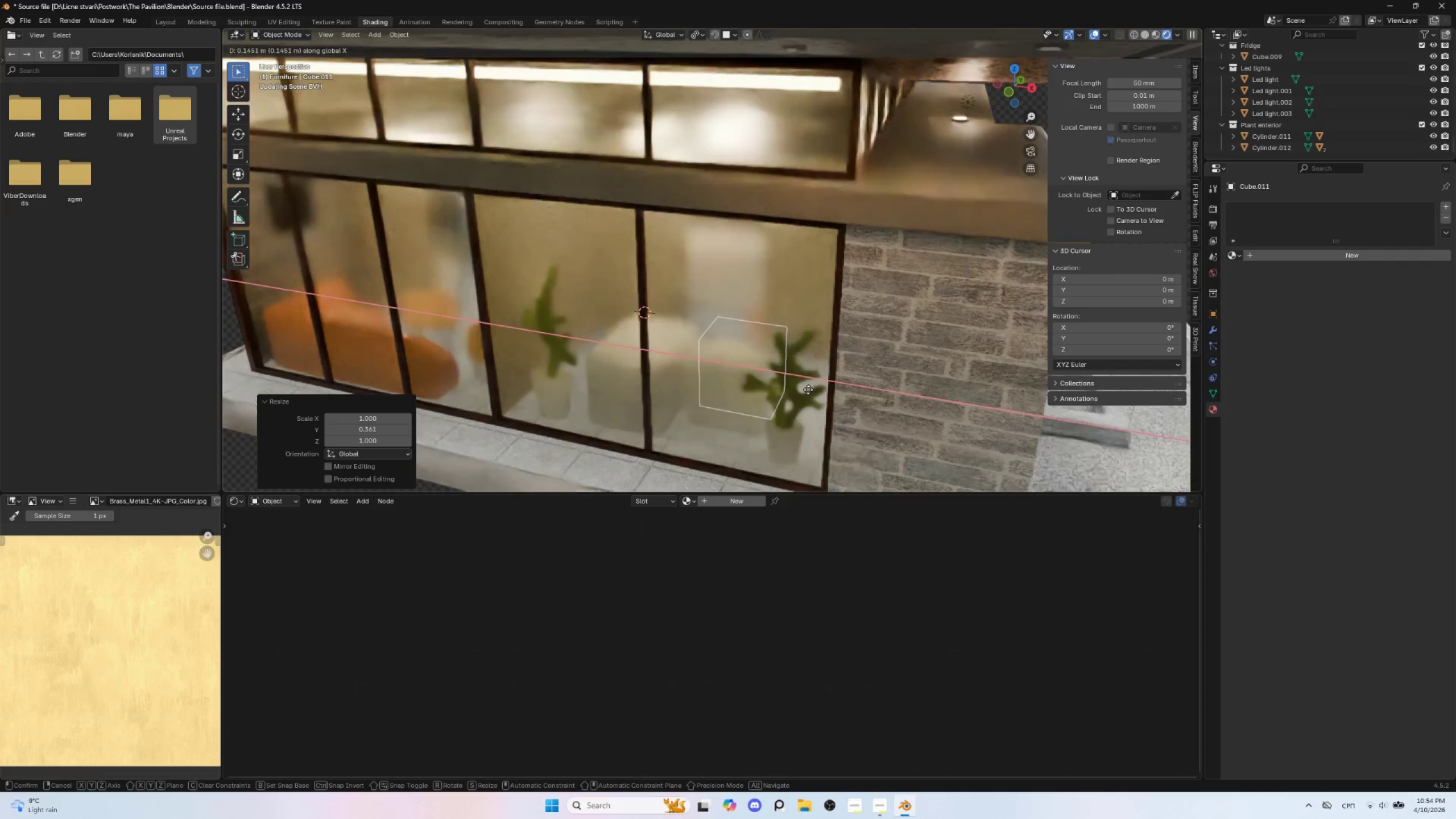 
left_click([810, 391])
 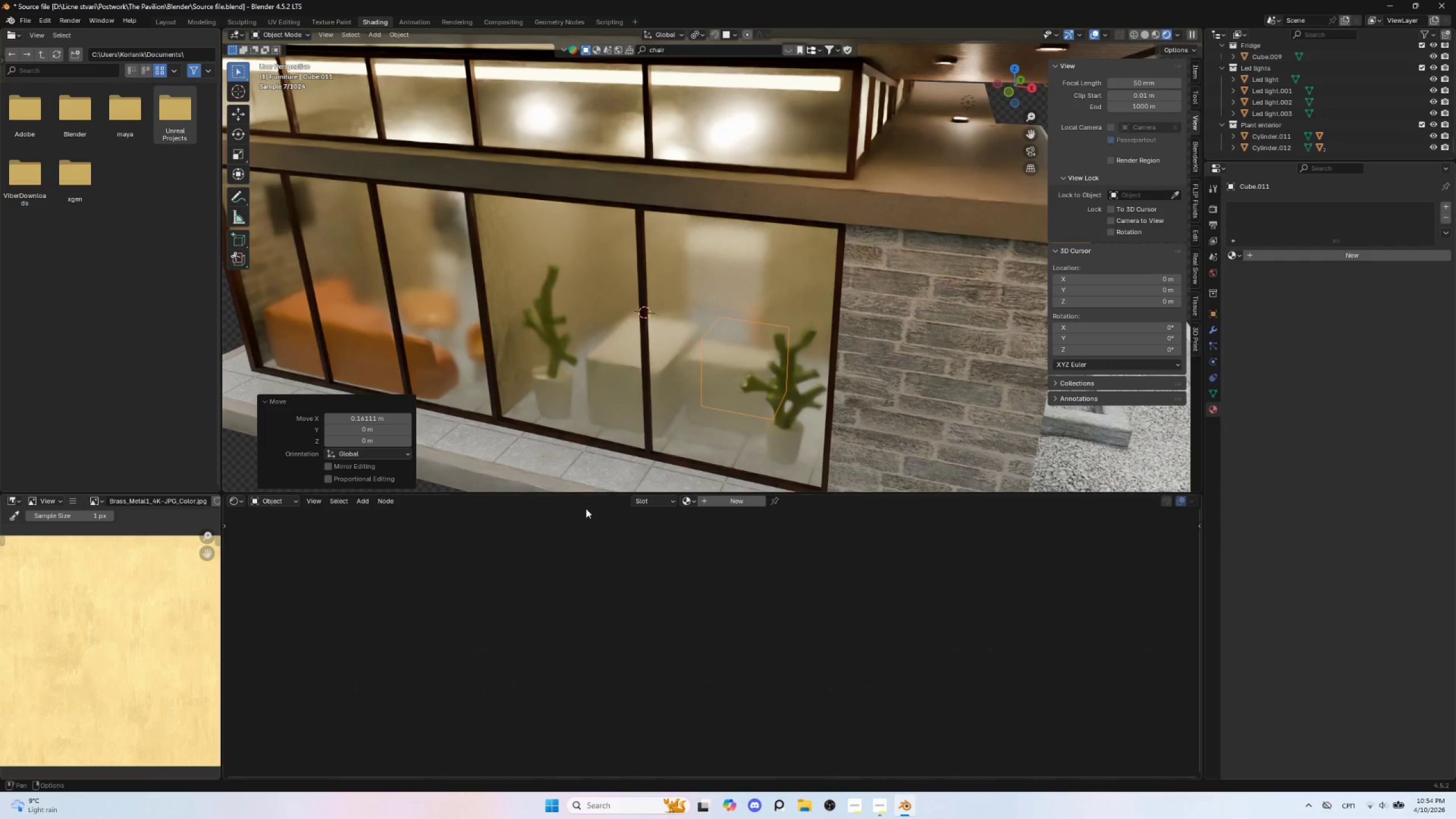 
left_click([658, 589])
 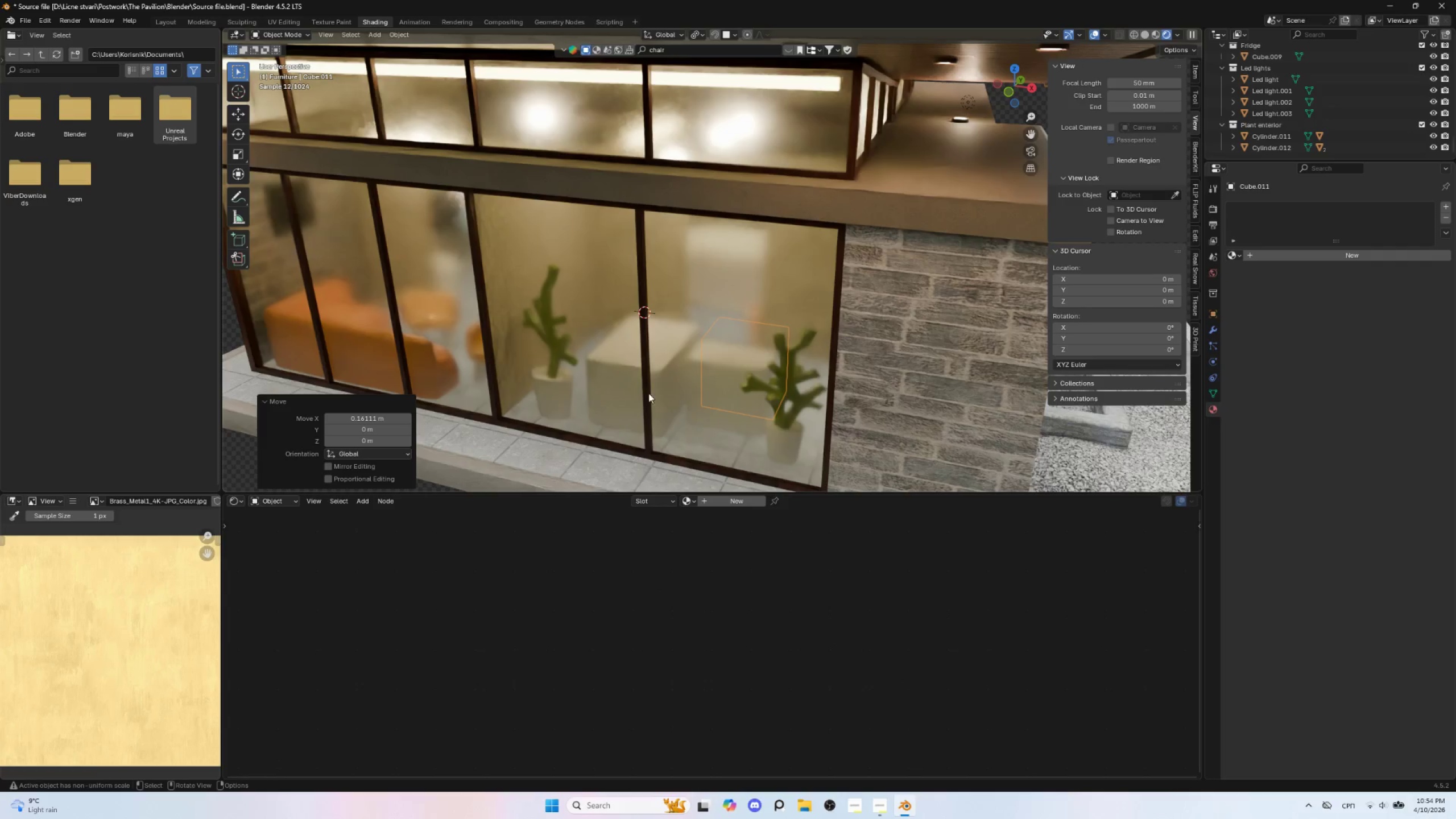 
scroll: coordinate [648, 391], scroll_direction: down, amount: 4.0
 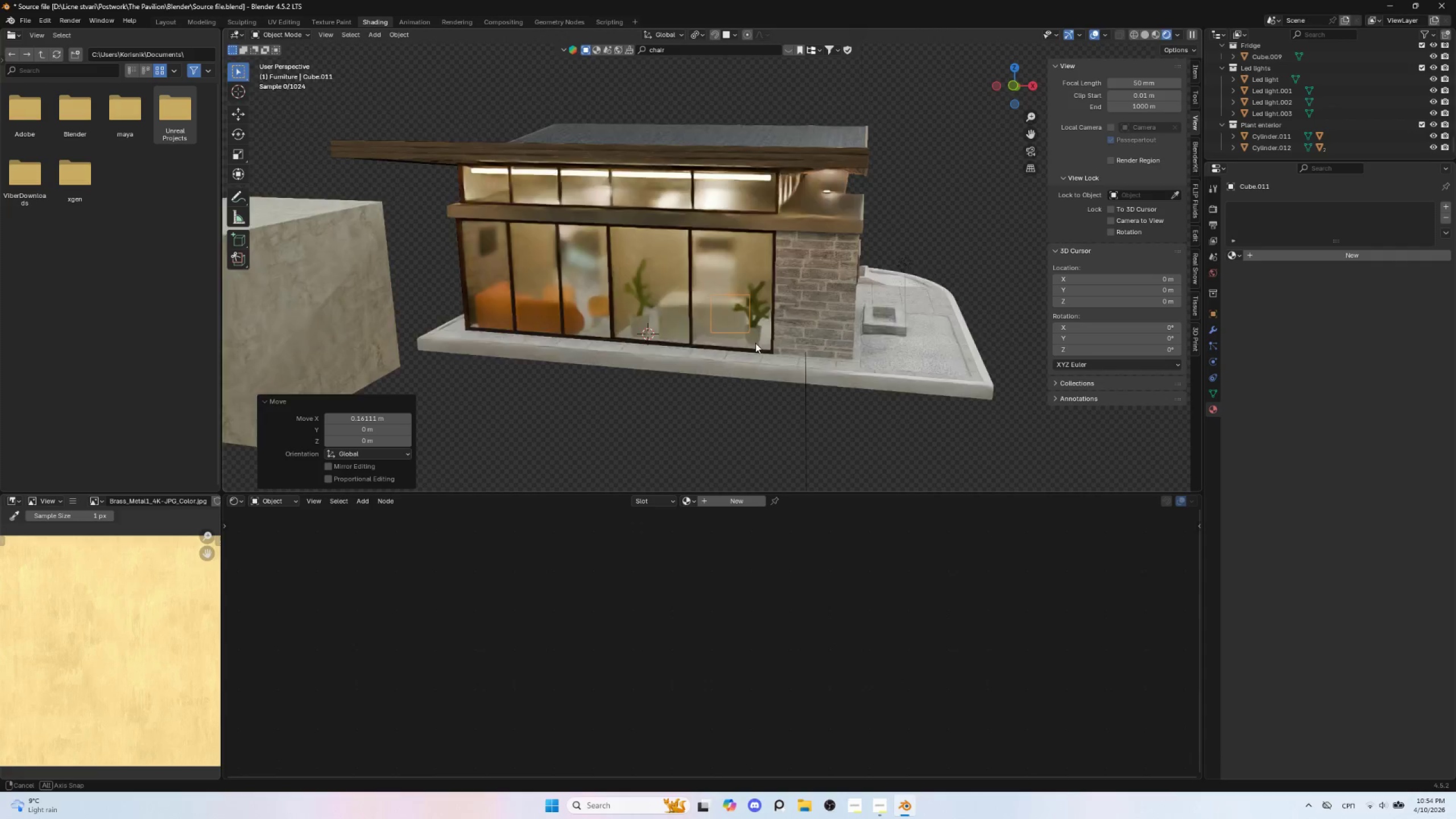 
hold_key(key=AltLeft, duration=0.41)
 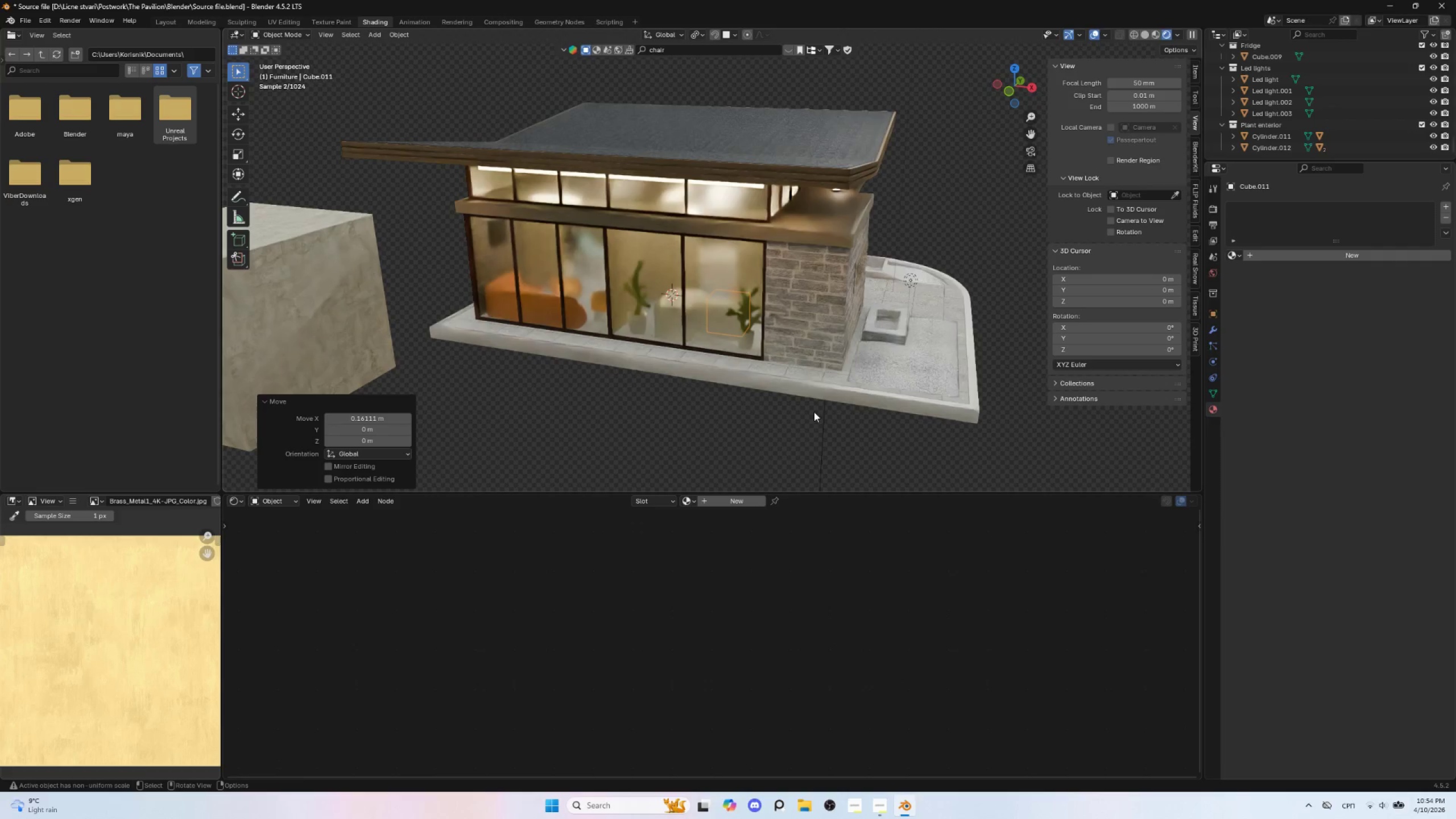 
scroll: coordinate [812, 414], scroll_direction: up, amount: 2.0
 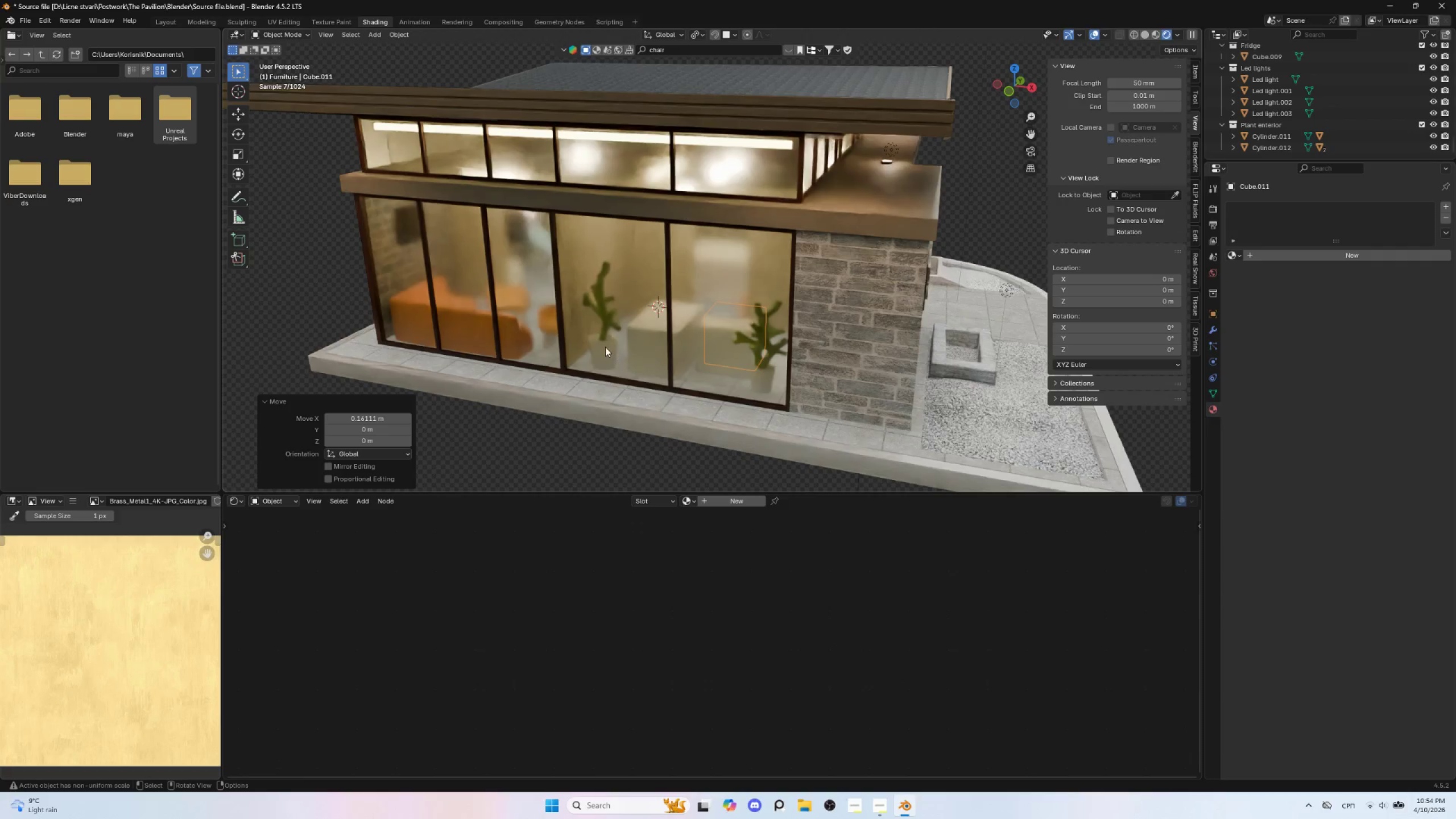 
hold_key(key=AltLeft, duration=0.45)
left_click([605, 347])
 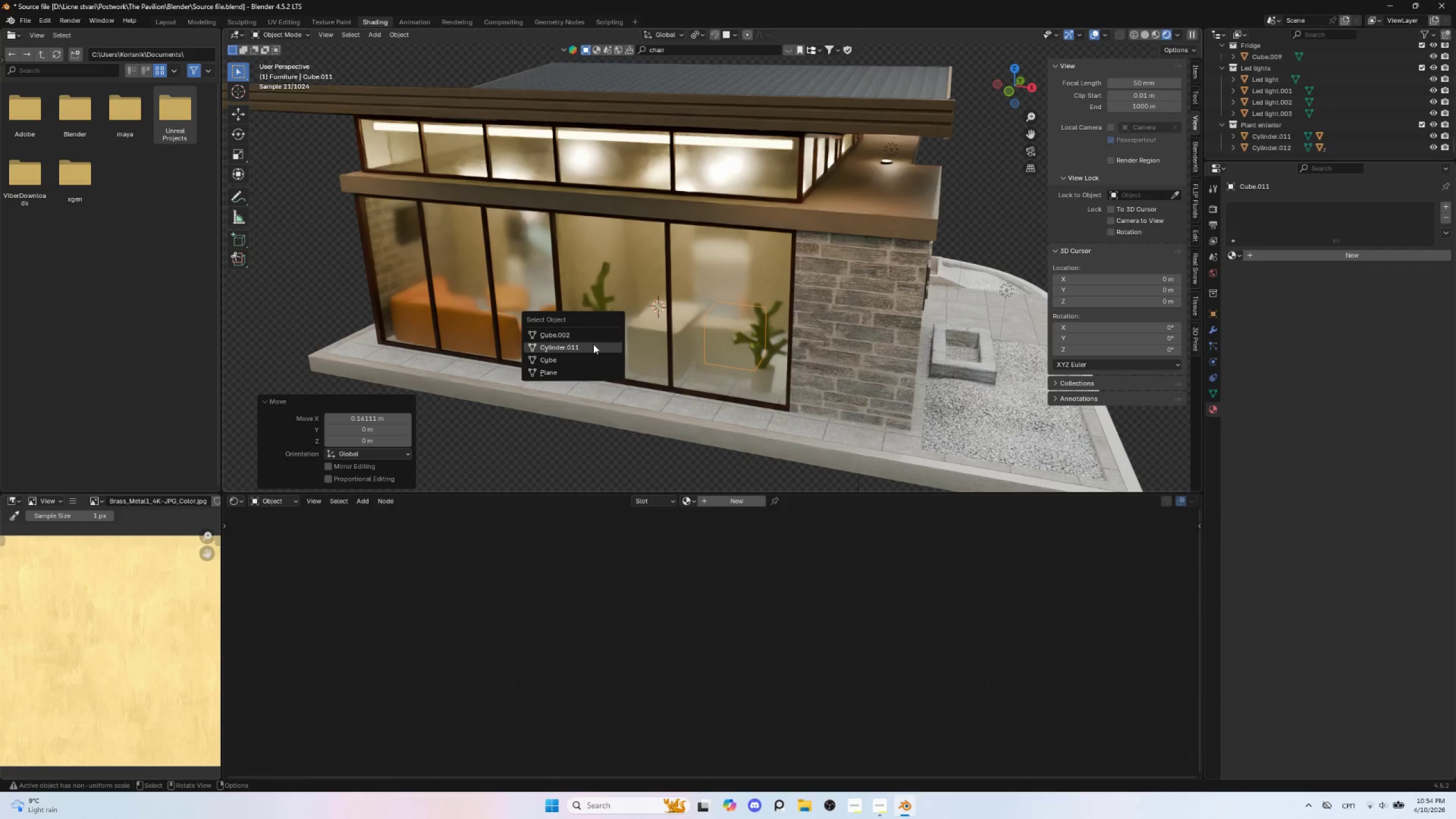 
left_click([593, 344])
 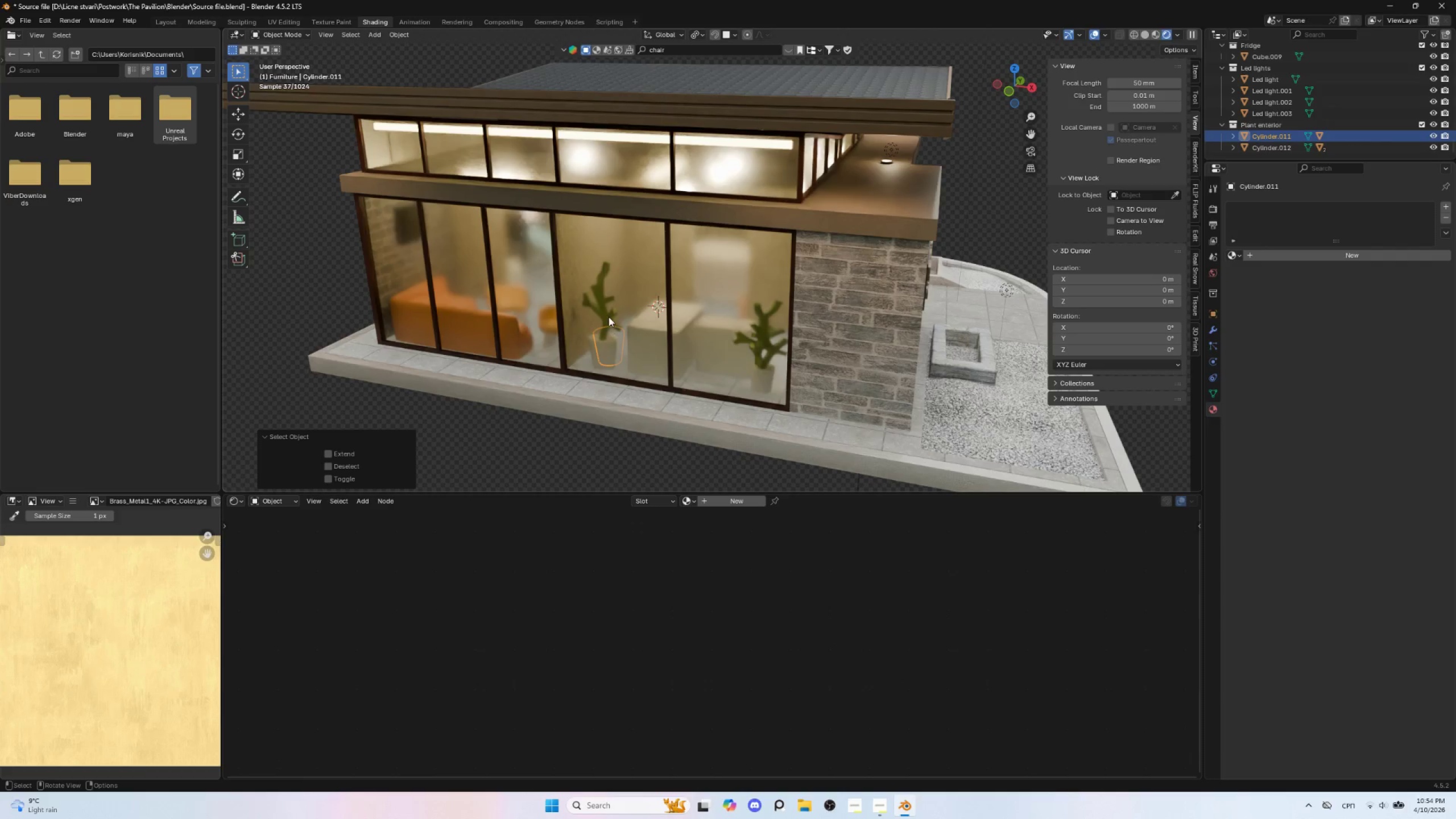 
hold_key(key=AltLeft, duration=0.67)
hold_key(key=ShiftLeft, duration=0.67)
left_click([604, 305])
 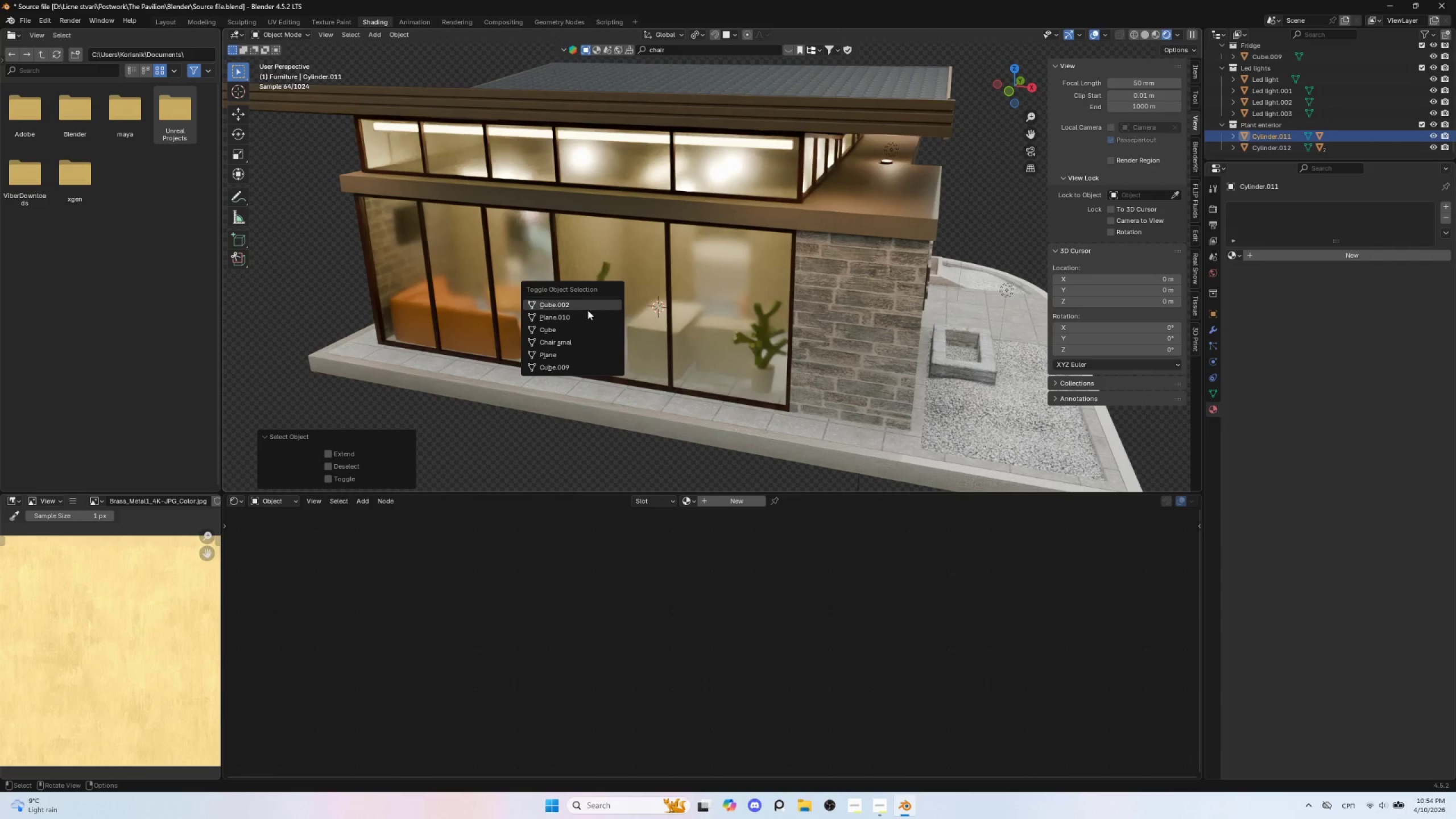 
hold_key(key=ShiftLeft, duration=1.08)
left_click([585, 312])
 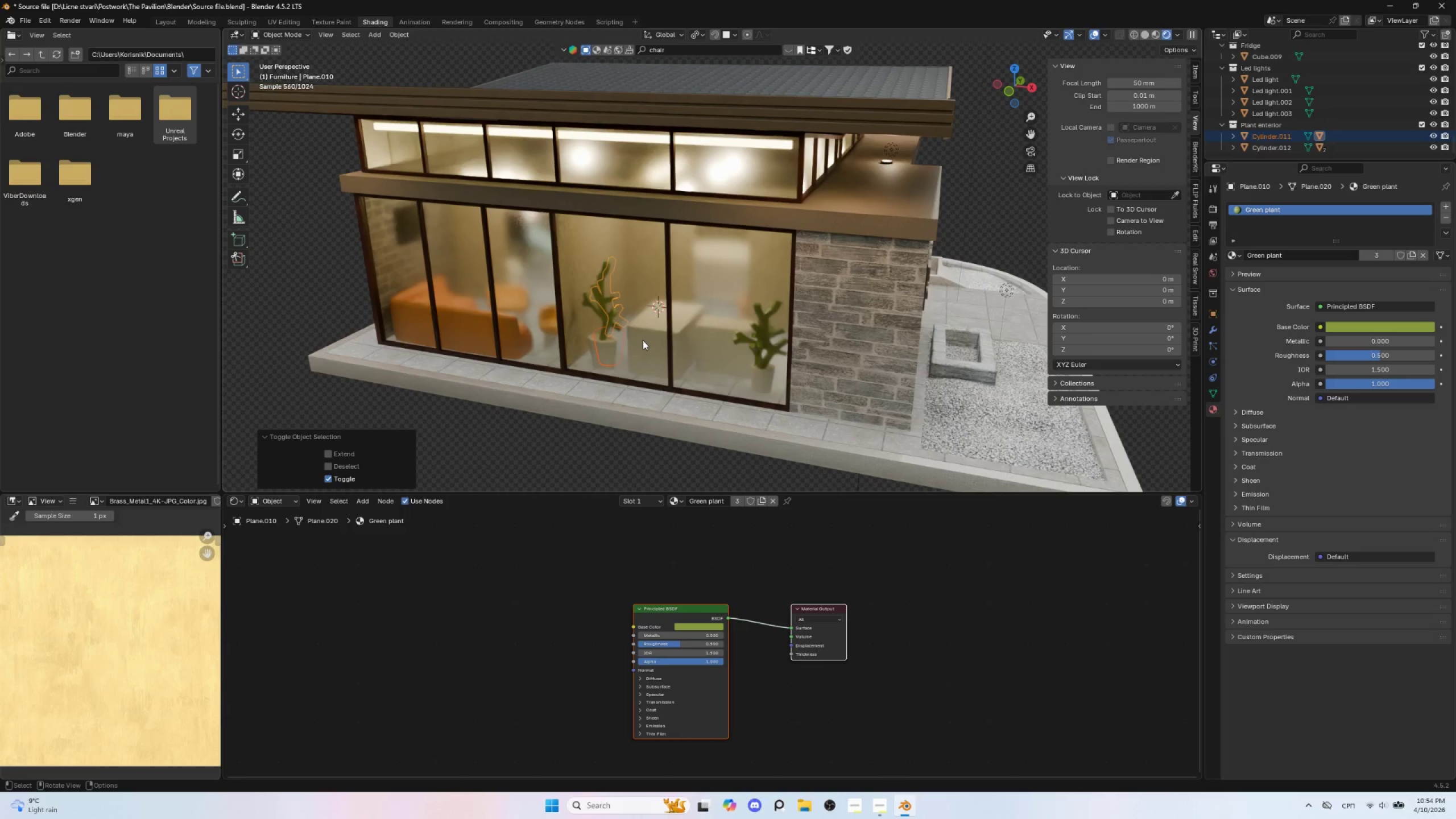 
key(Shift+D)
 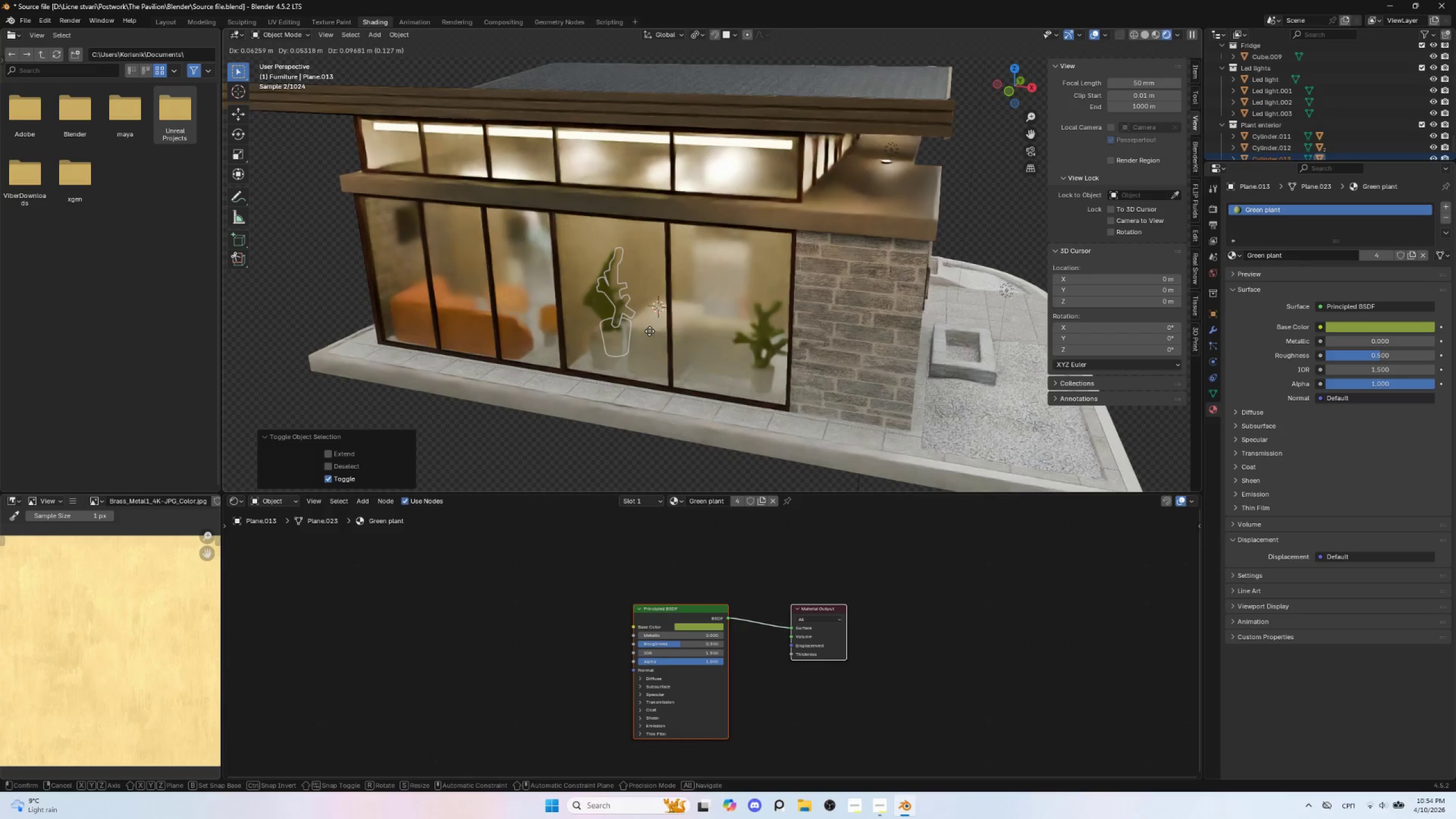 
key(Escape)
 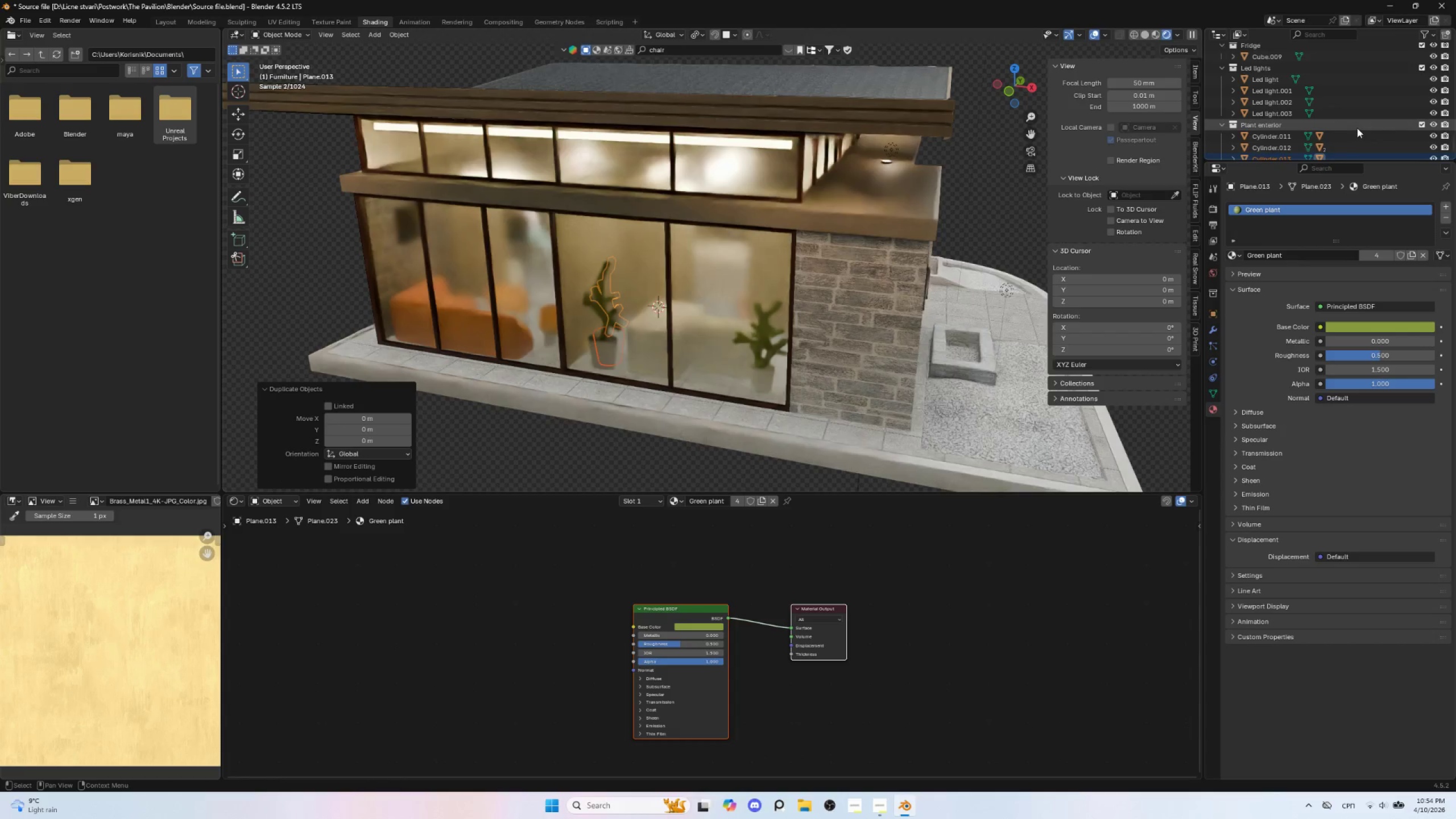 
scroll: coordinate [1355, 138], scroll_direction: down, amount: 5.0
 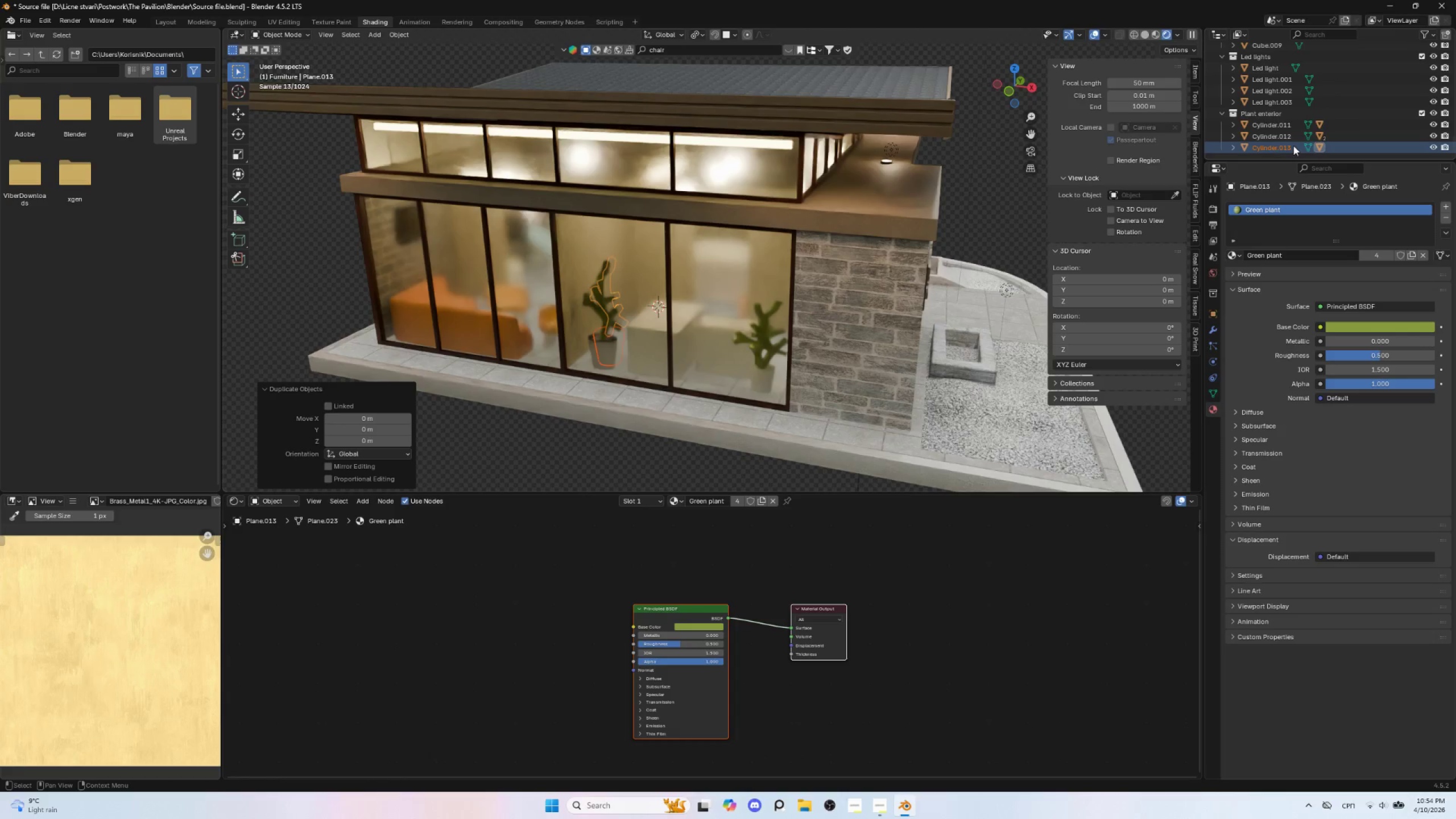 
left_click([1293, 146])
 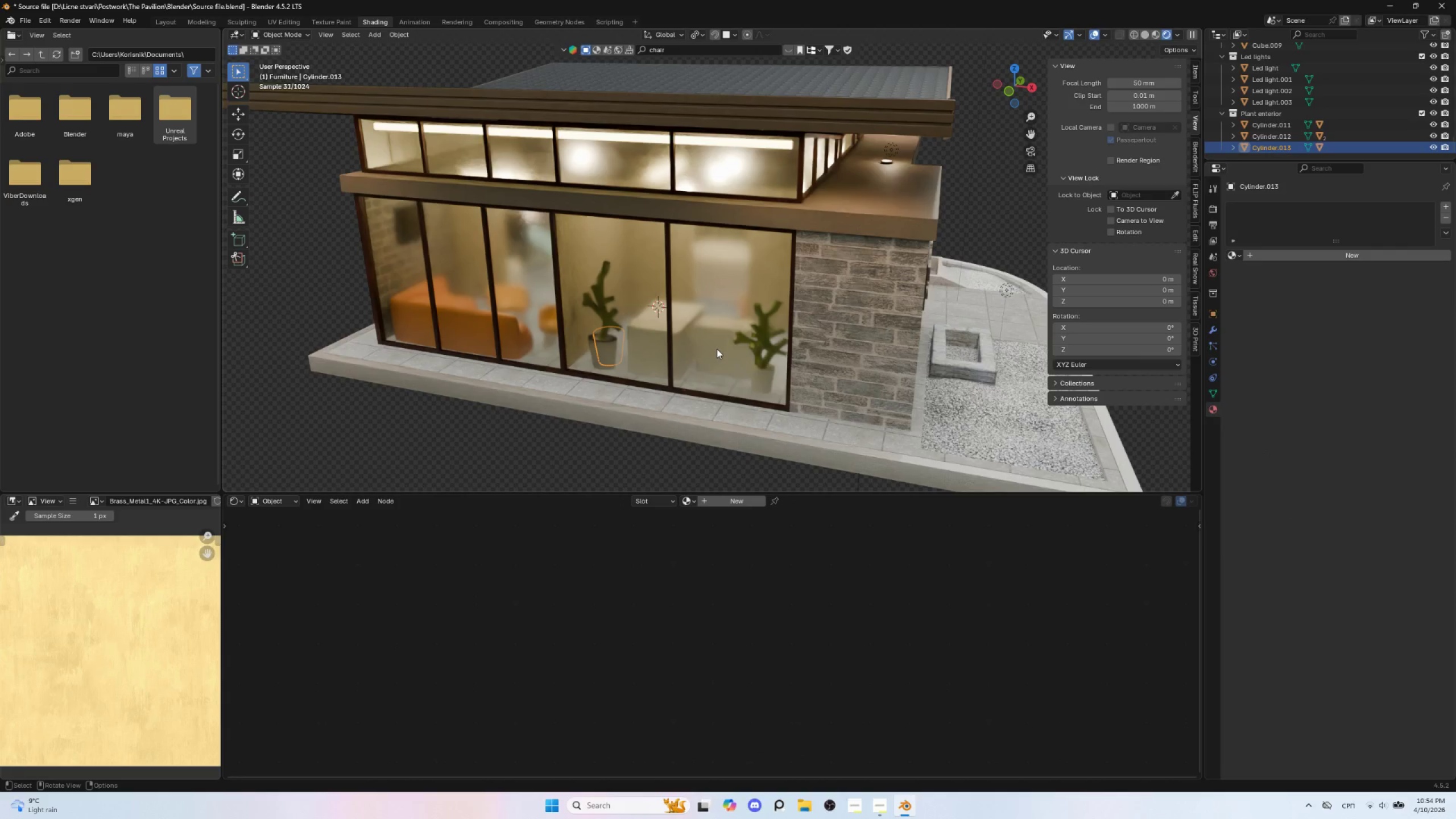 
type(gy)
 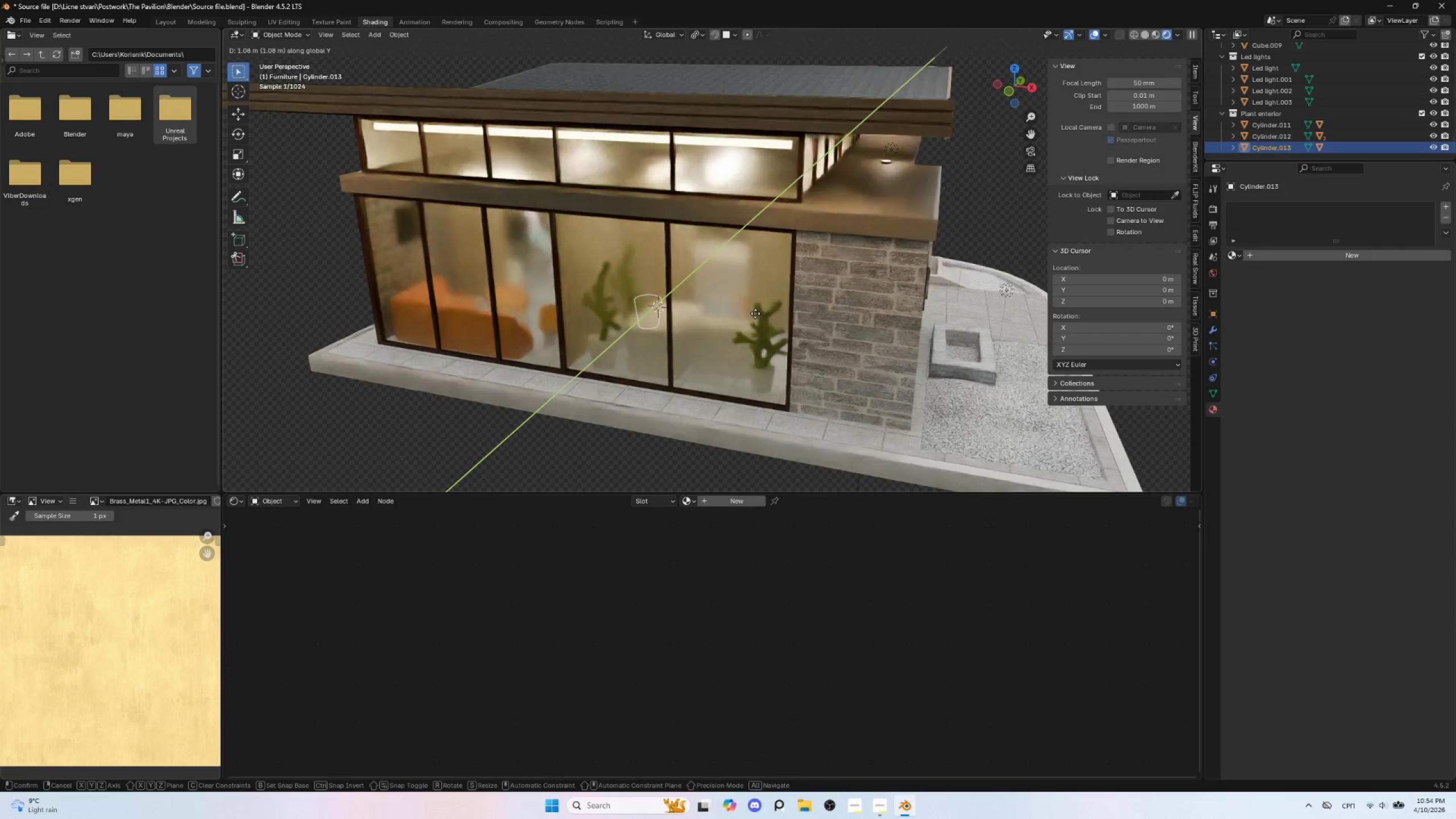 
left_click([755, 313])
 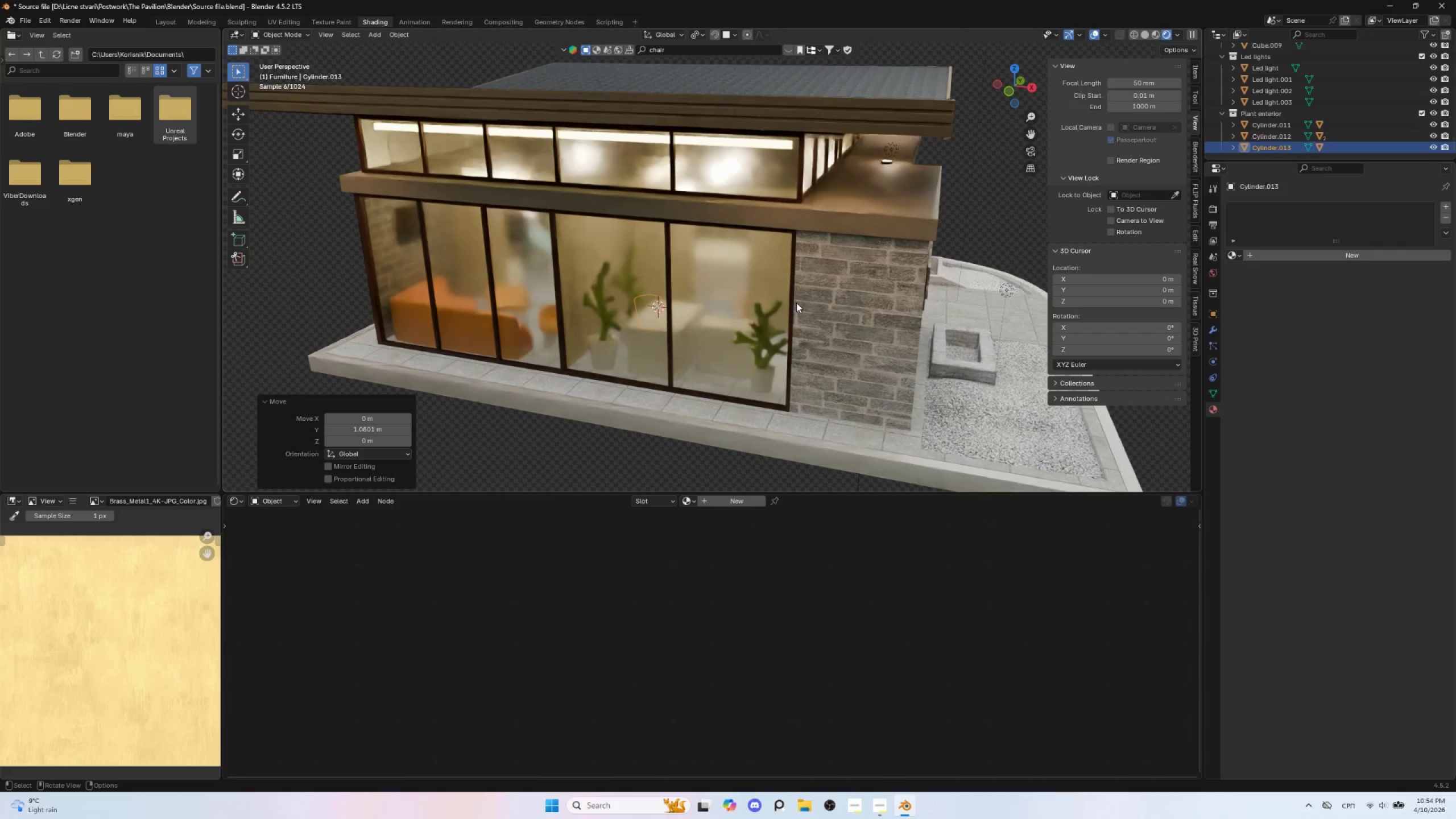 
type(rz)
 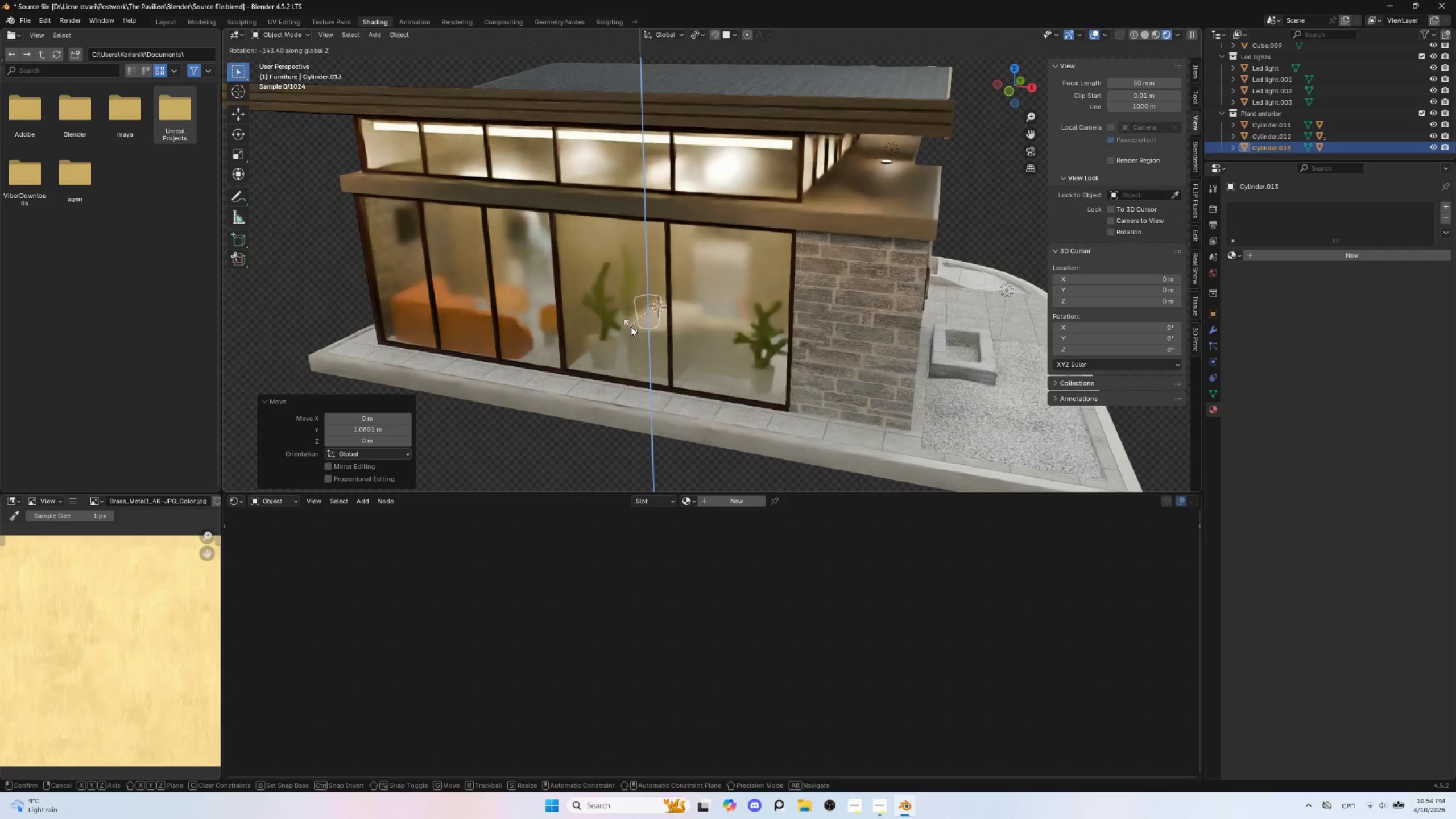 
left_click([631, 326])
 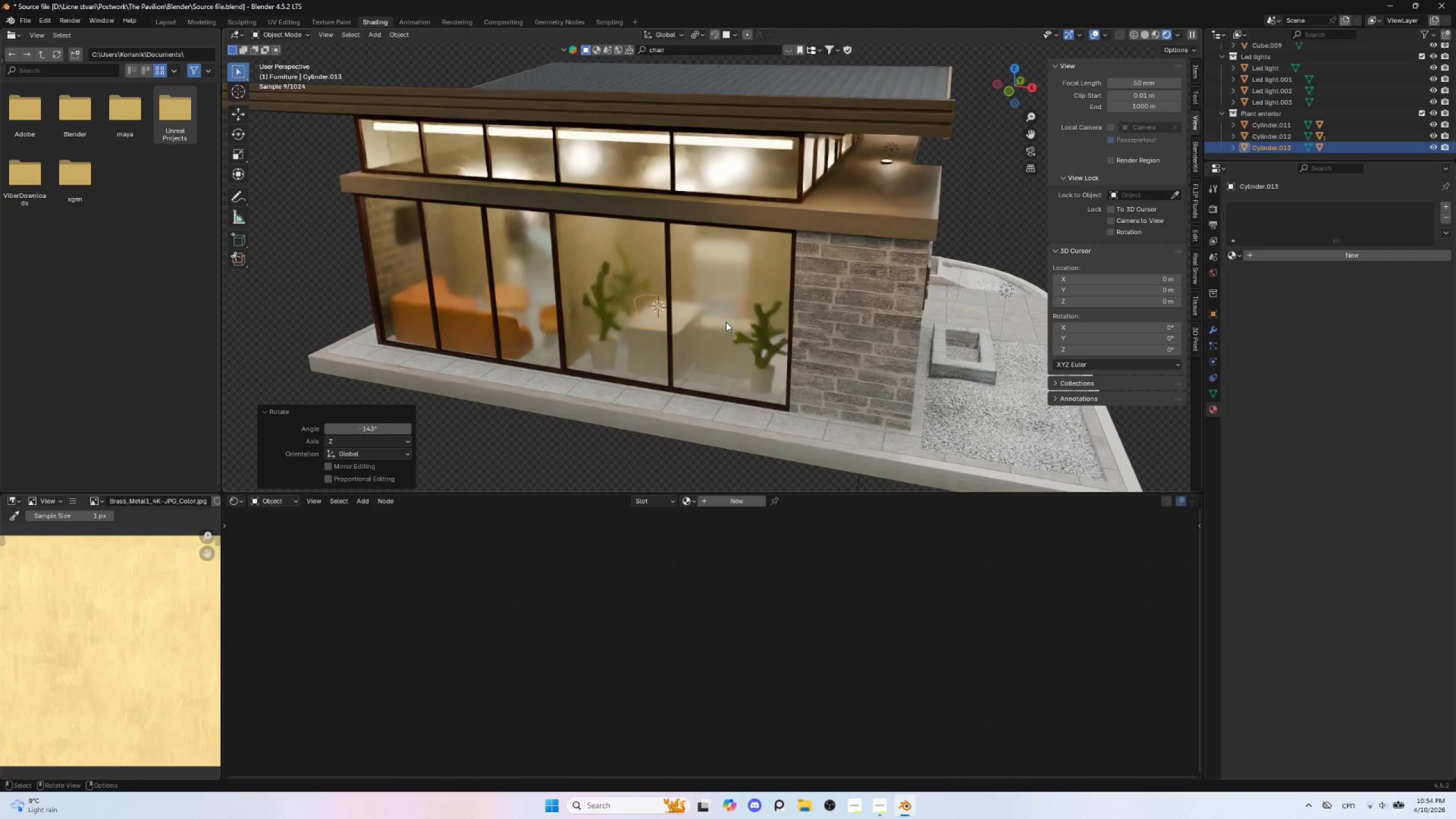 
key(S)
 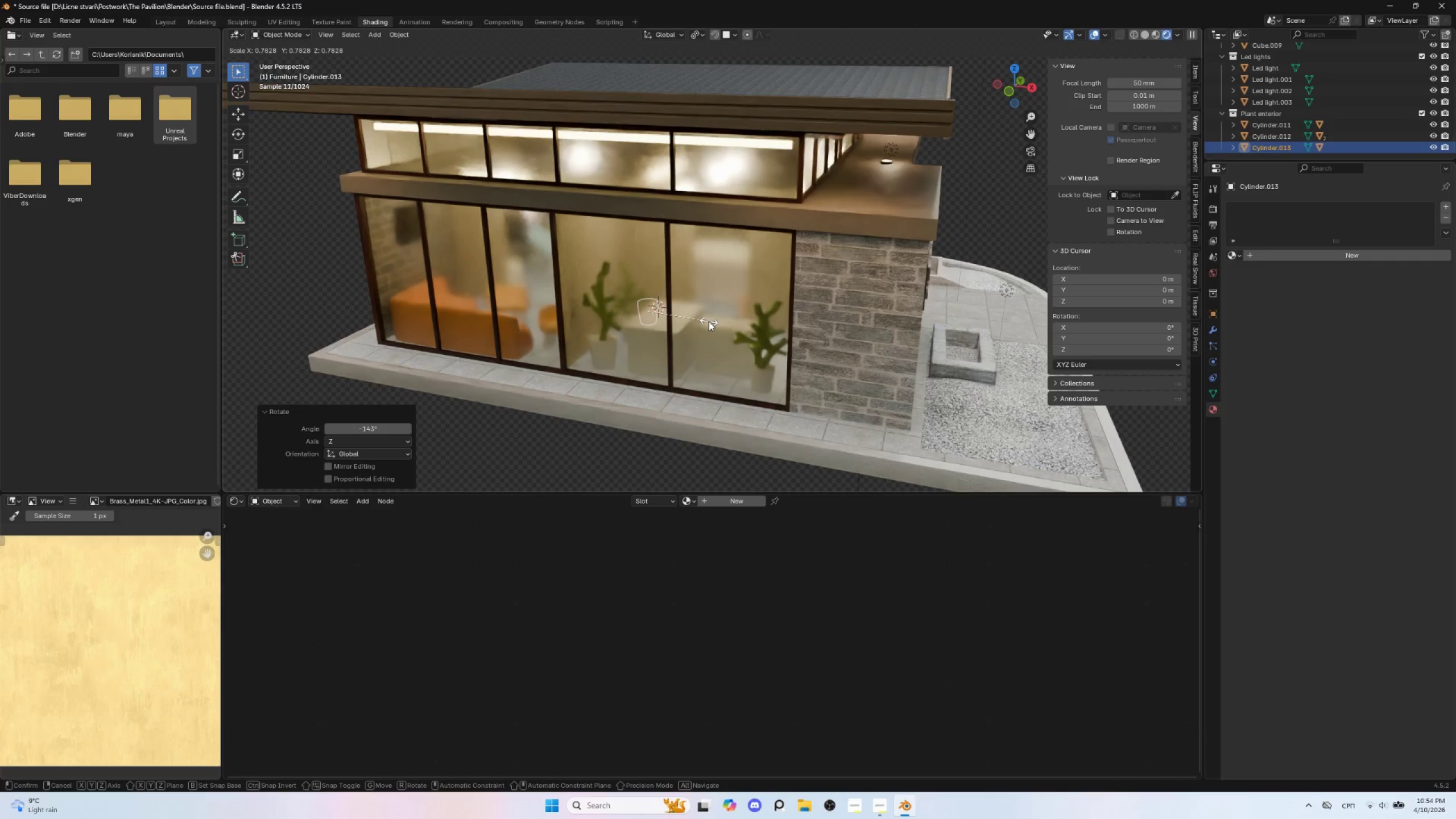 
left_click([709, 321])
 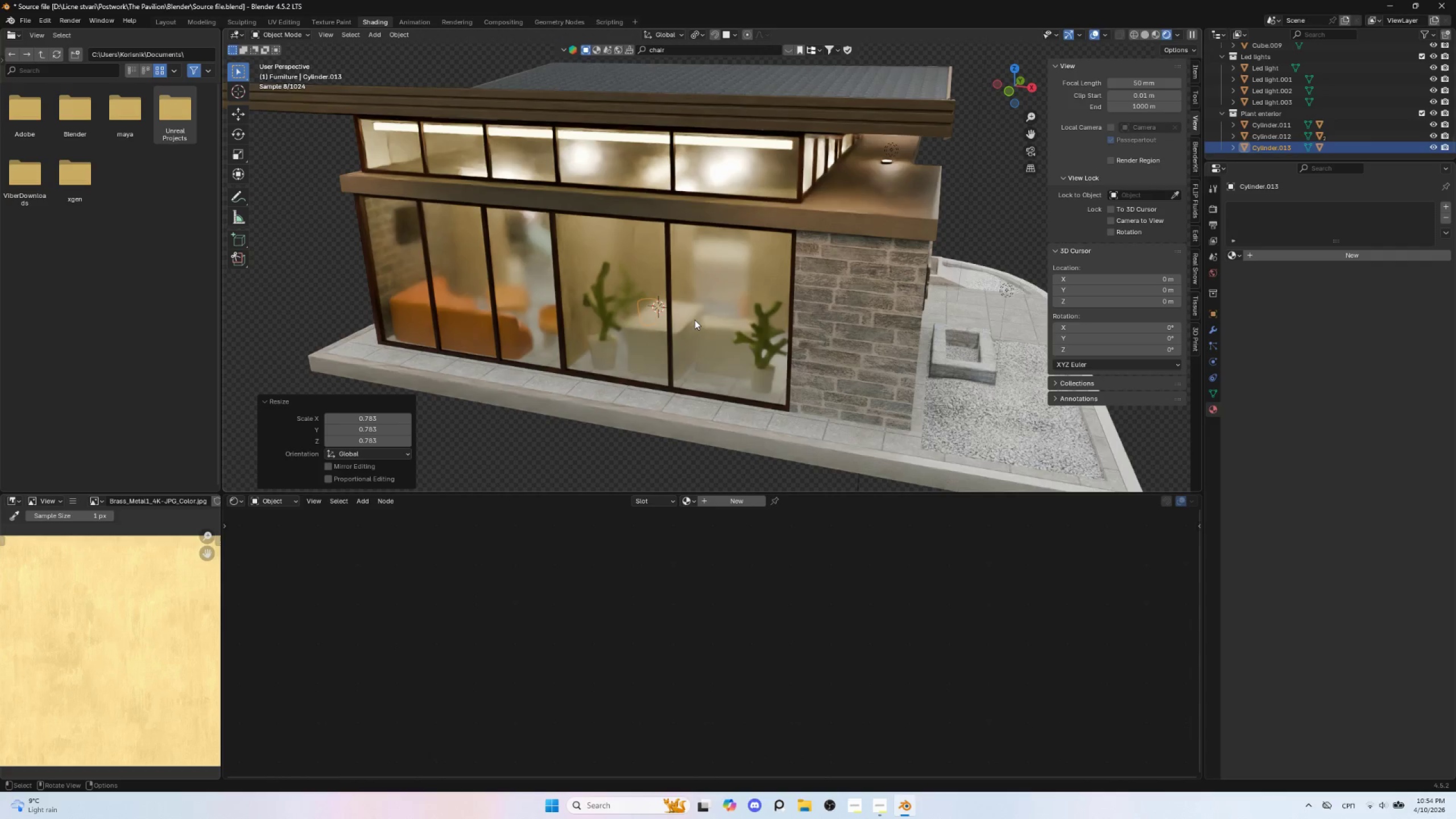 
hold_key(key=ShiftLeft, duration=0.59)
 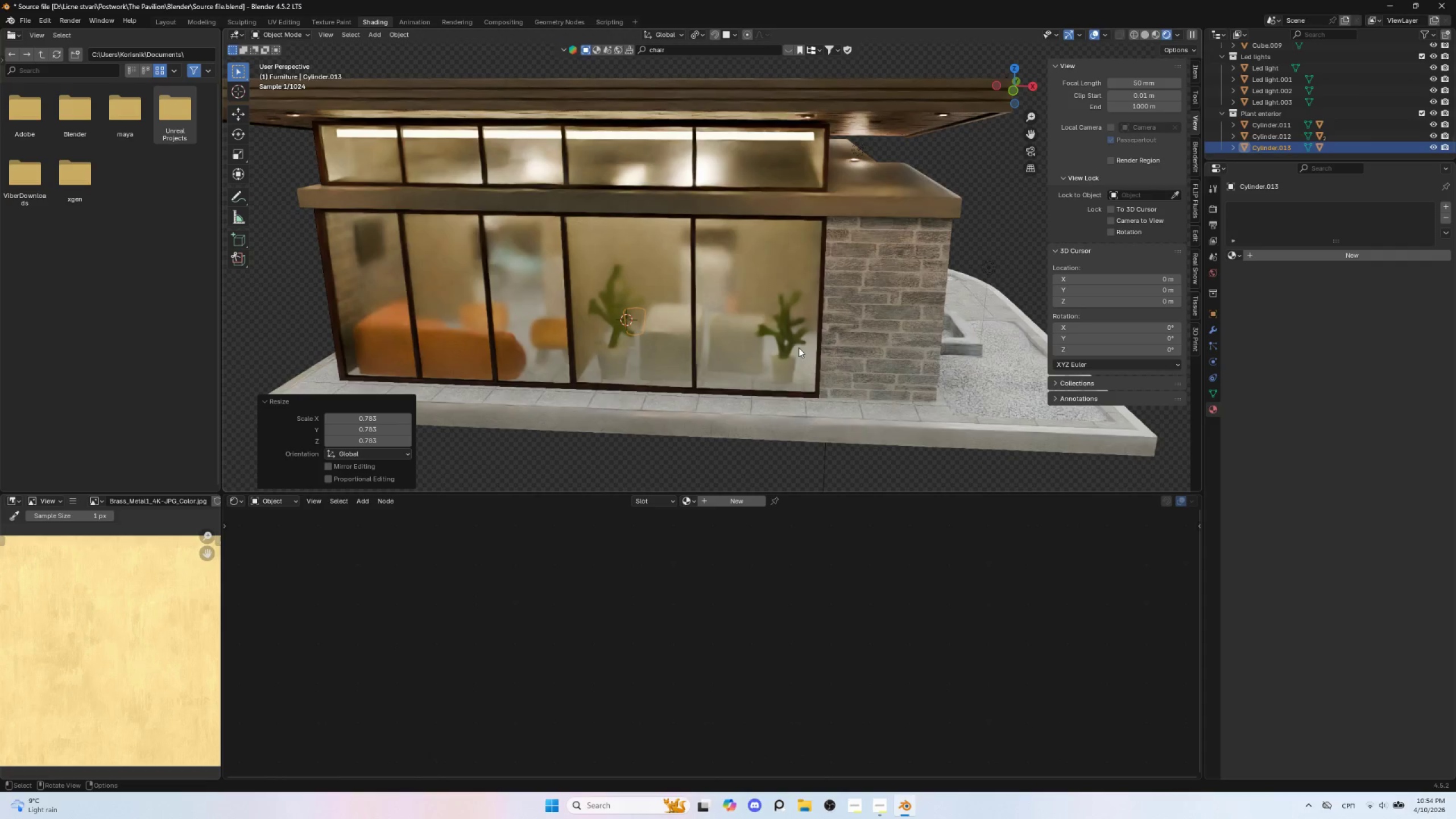 
left_click([720, 451])
 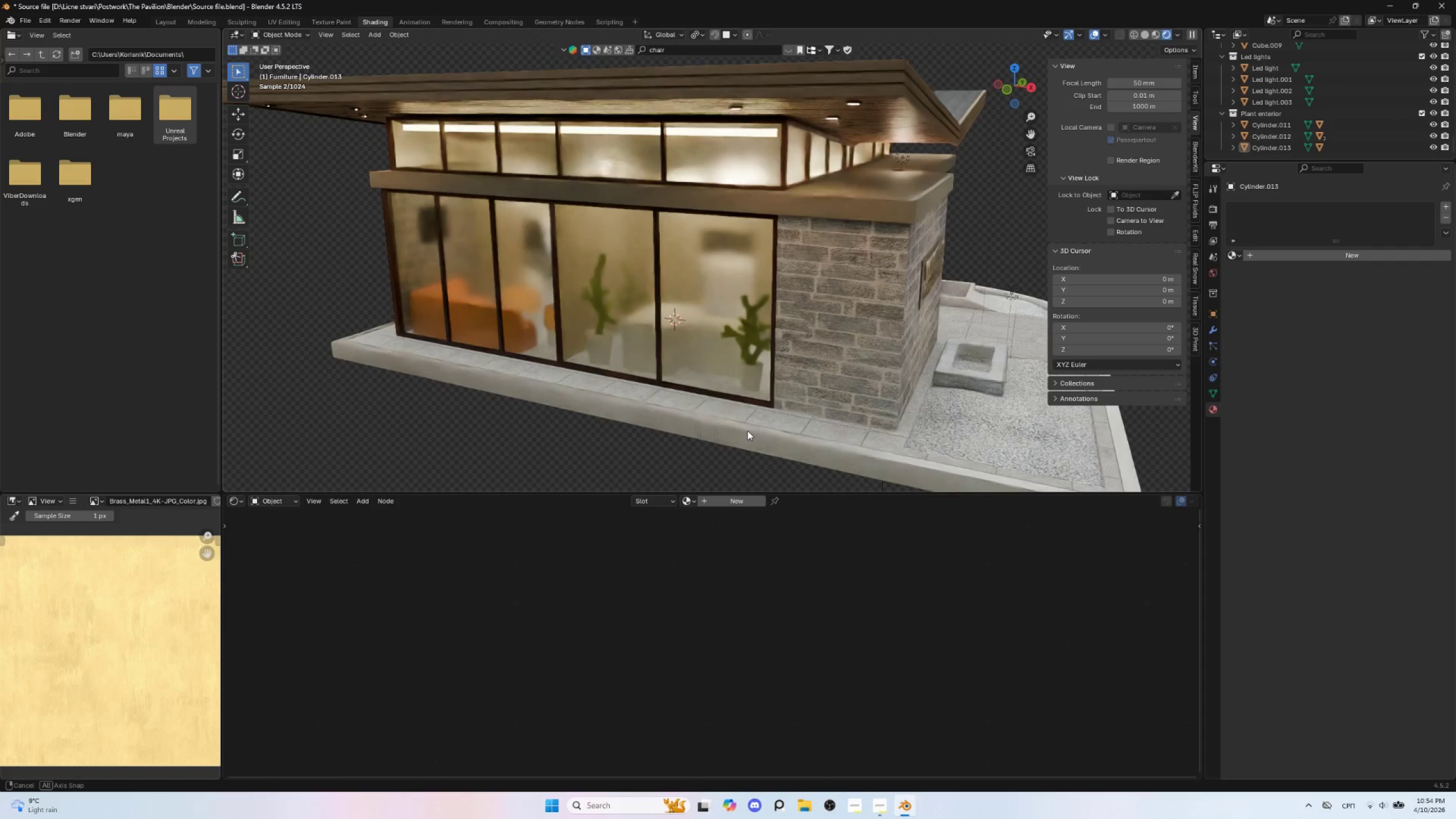 
scroll: coordinate [748, 429], scroll_direction: down, amount: 3.0
 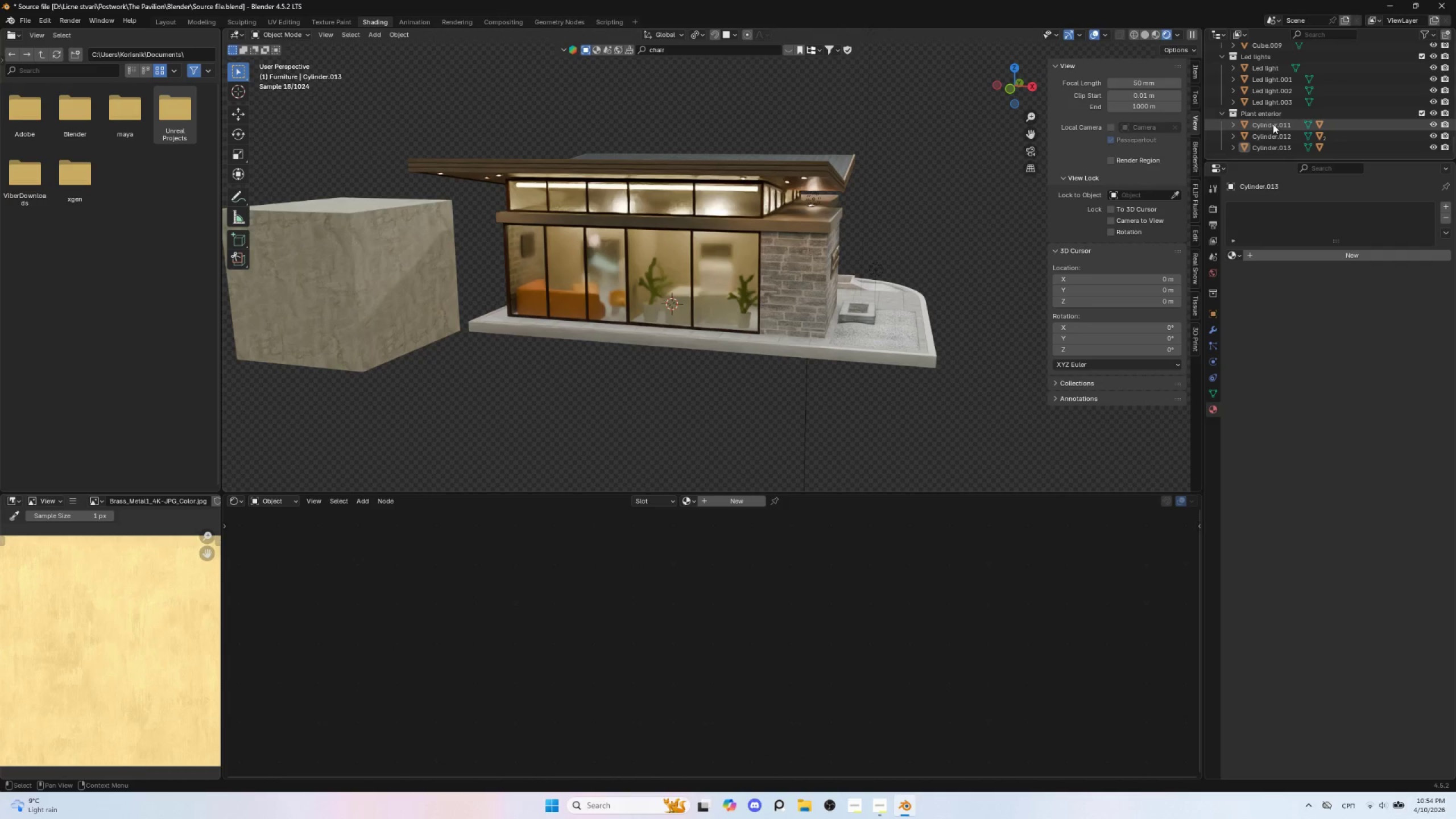 
left_click([1271, 118])
 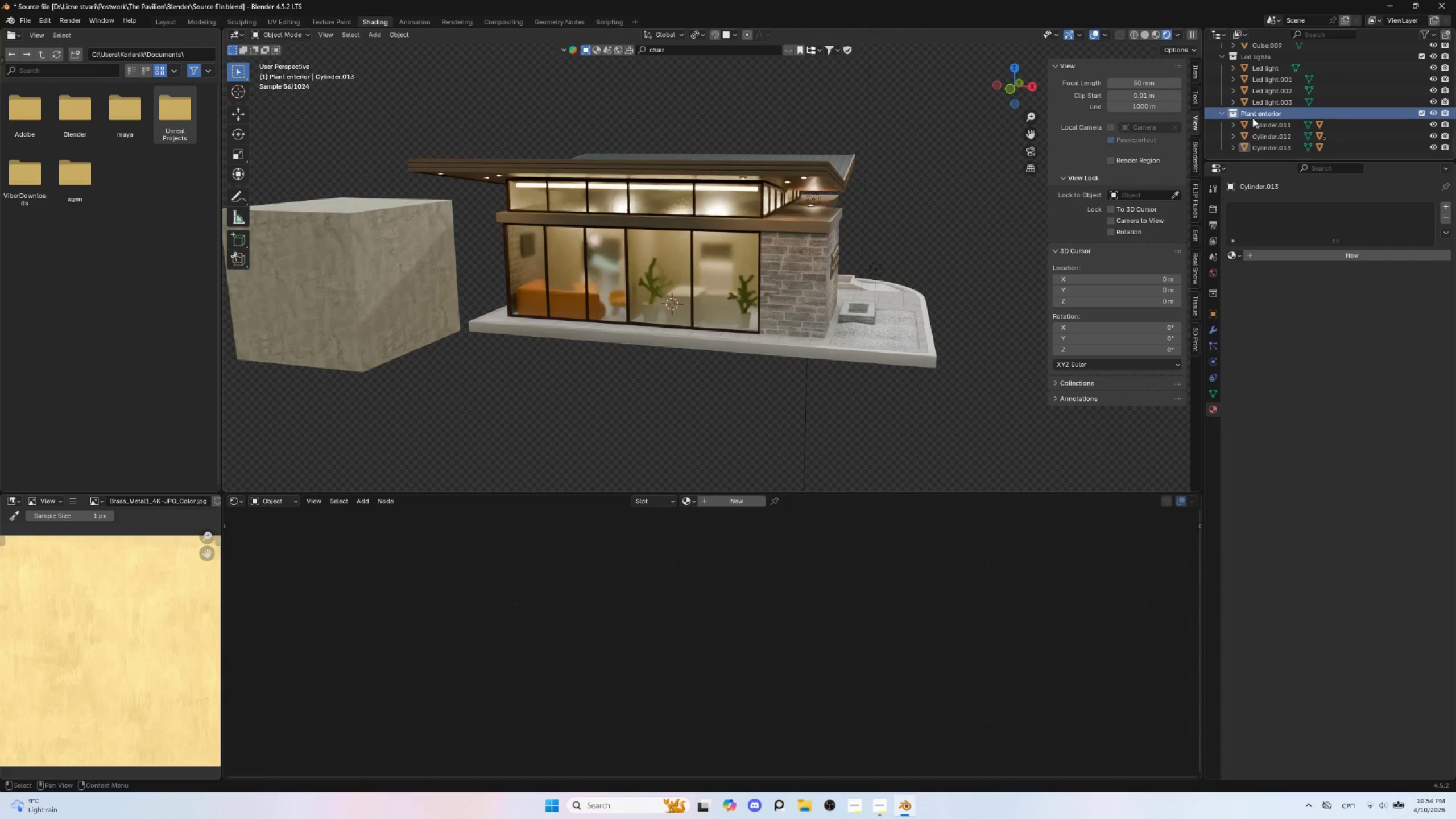 
right_click([1254, 115])
 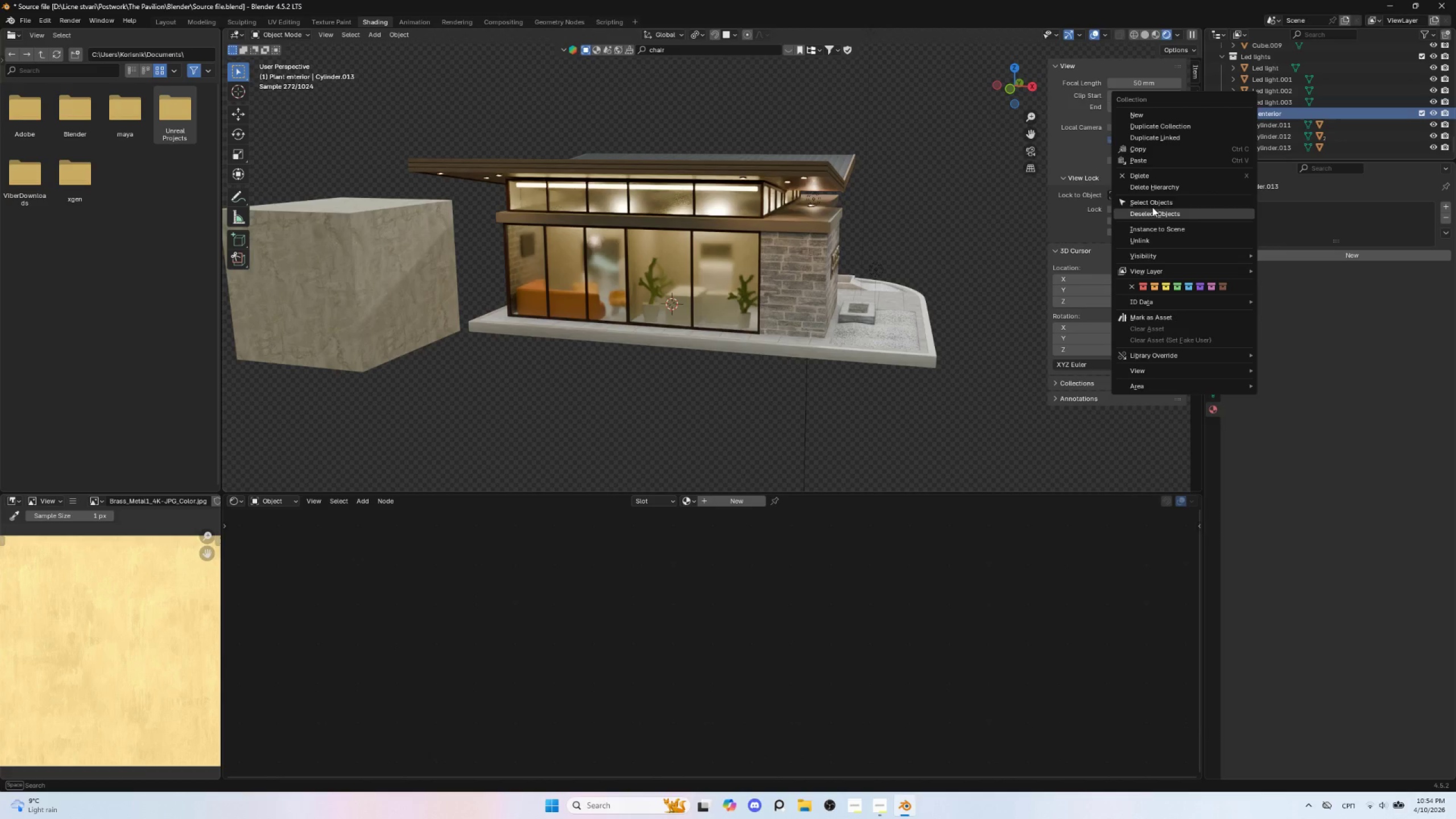 
left_click([1153, 205])
 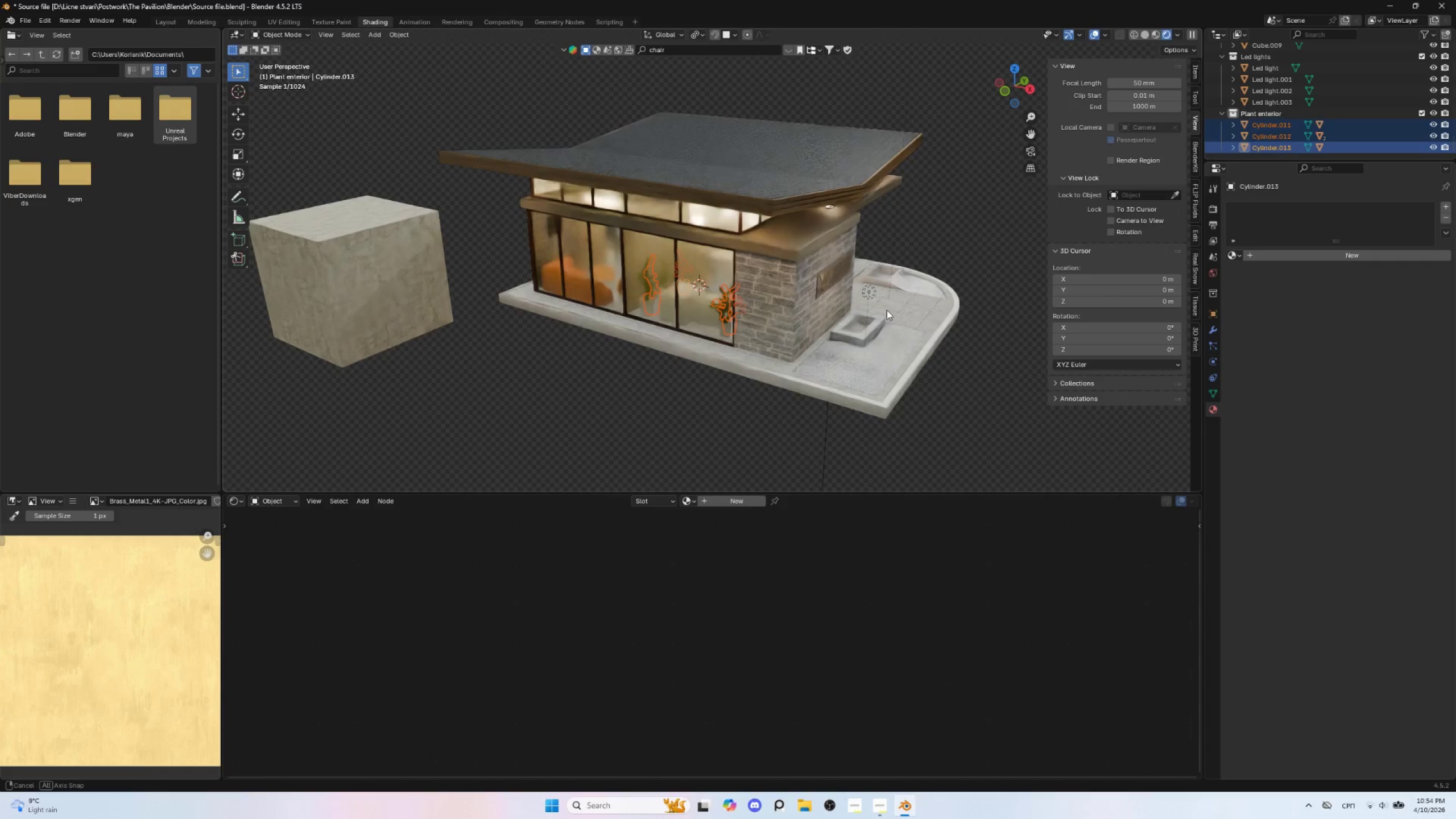 
scroll: coordinate [875, 336], scroll_direction: up, amount: 3.0
 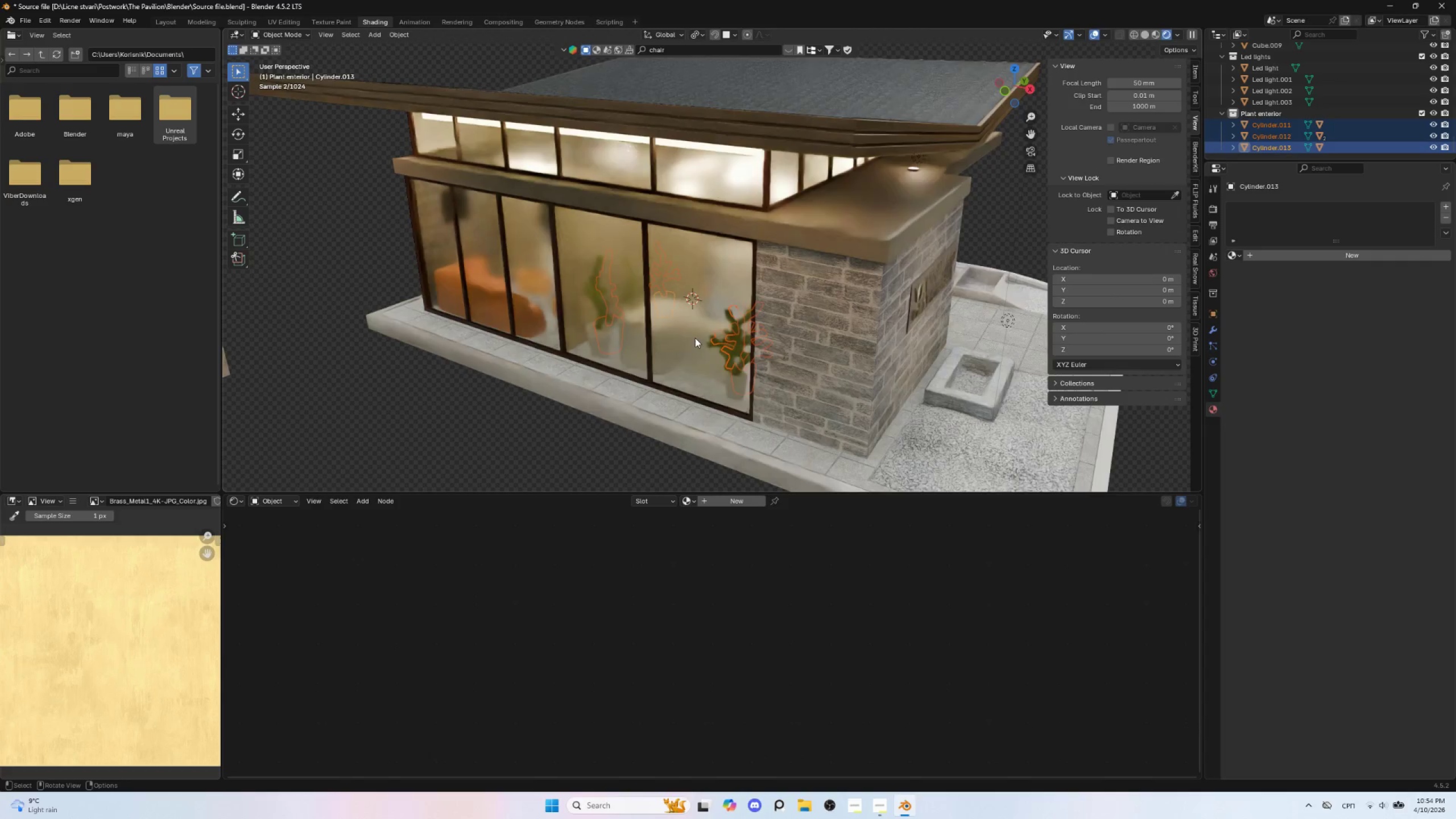 
hold_key(key=AltLeft, duration=0.86)
left_click([665, 330])
 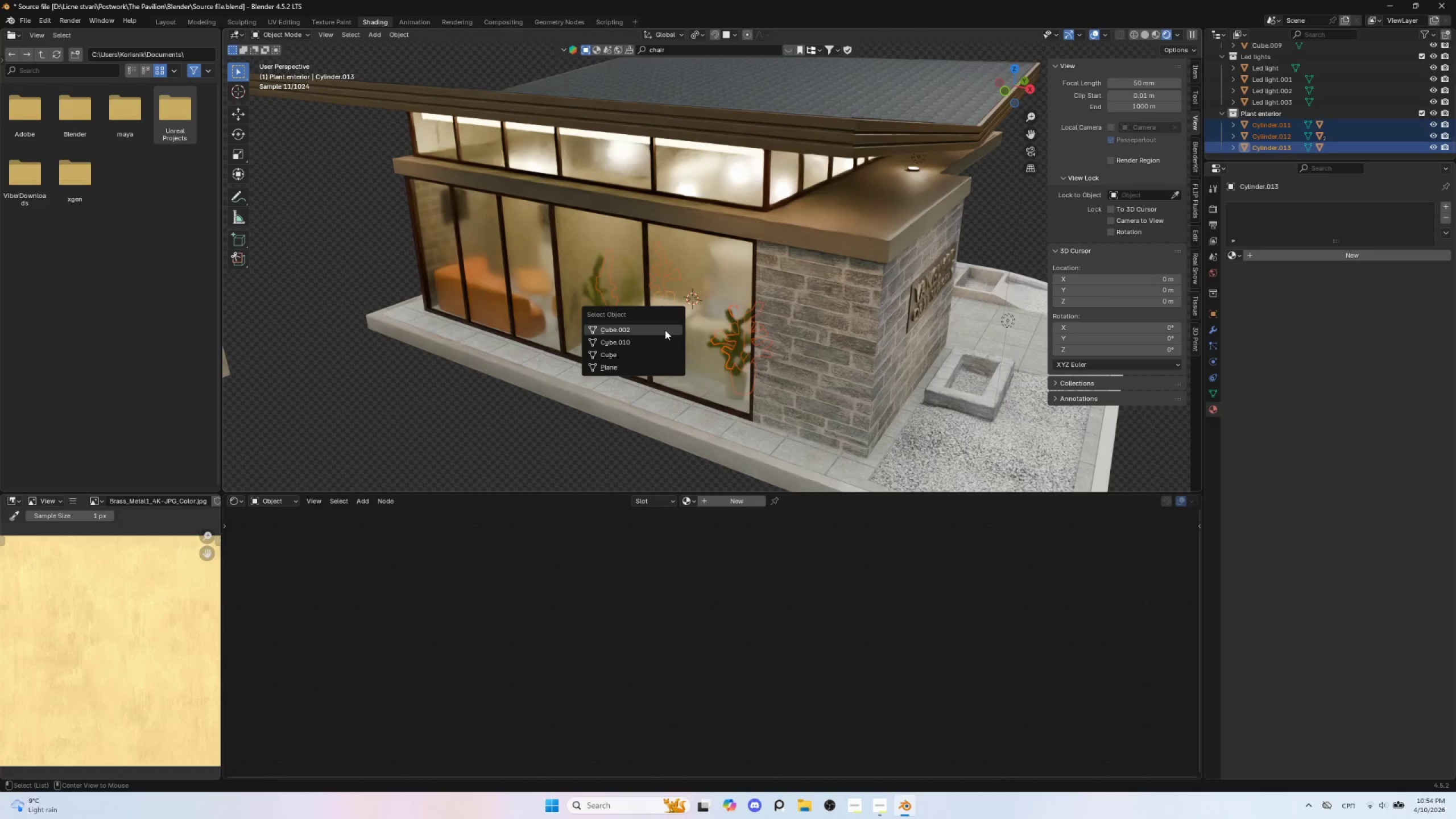 
hold_key(key=AltLeft, duration=3.41)
left_click([570, 451])
 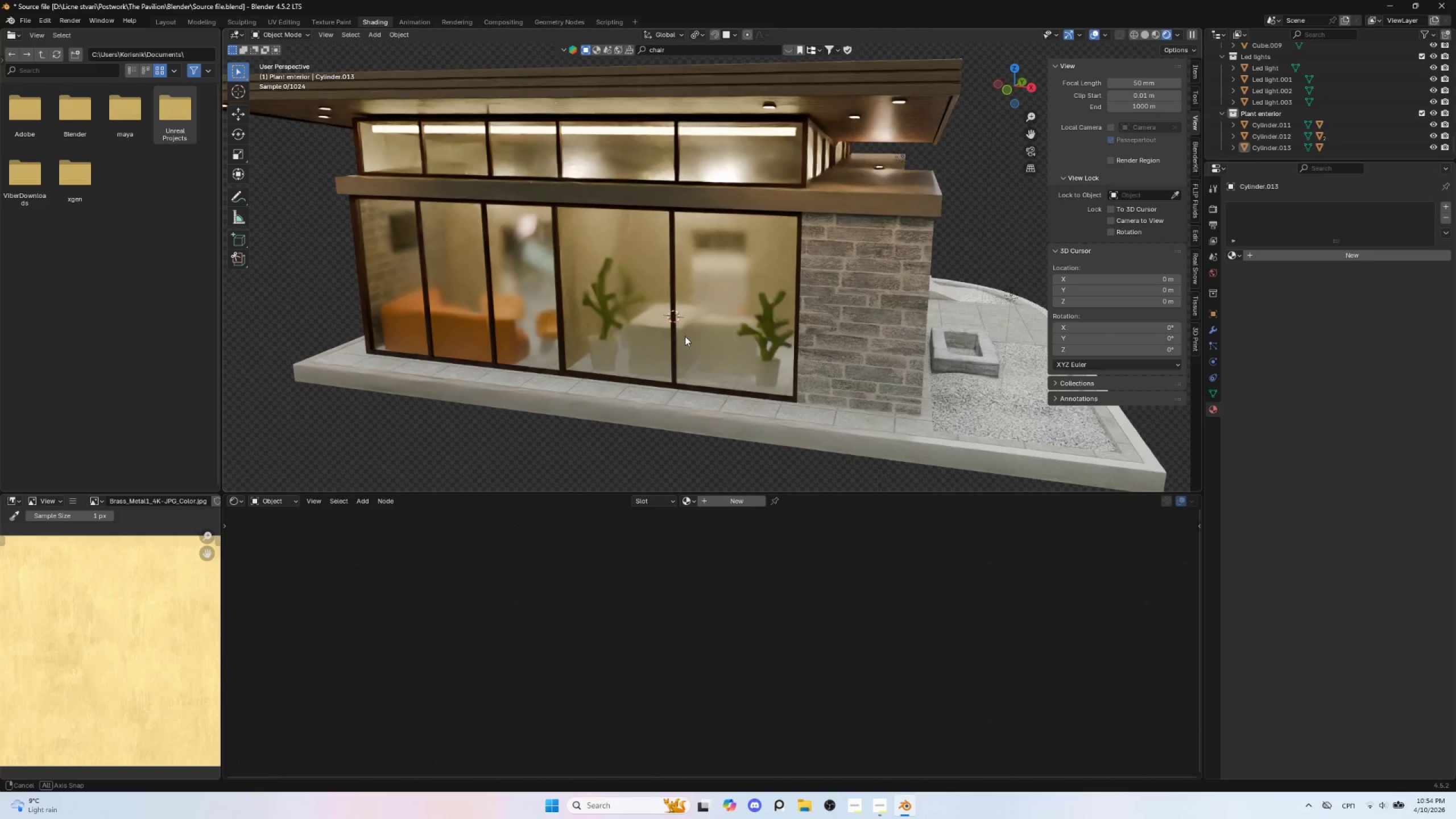 
hold_key(key=AltLeft, duration=0.66)
left_click([673, 328])
 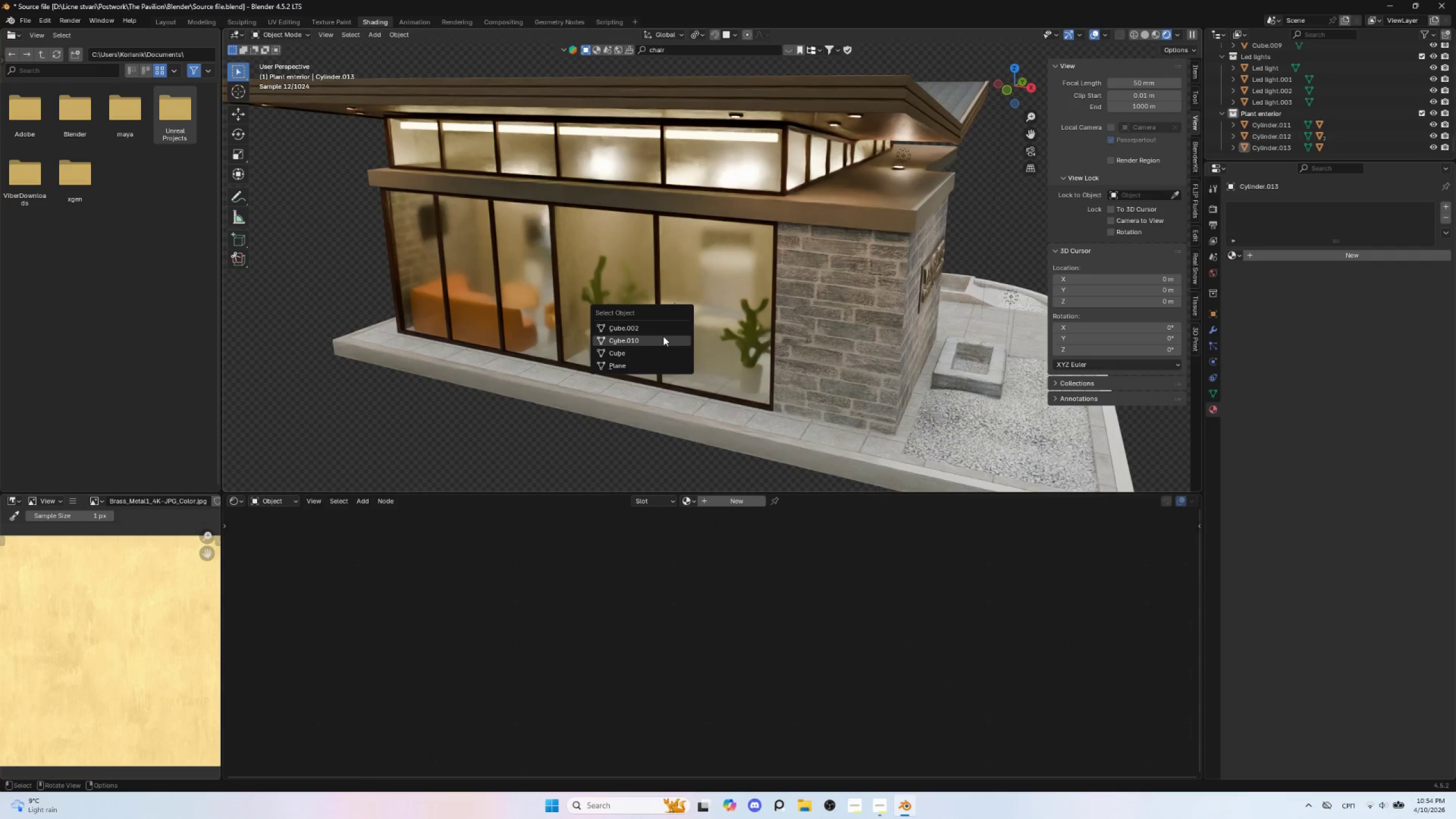 
left_click([662, 337])
 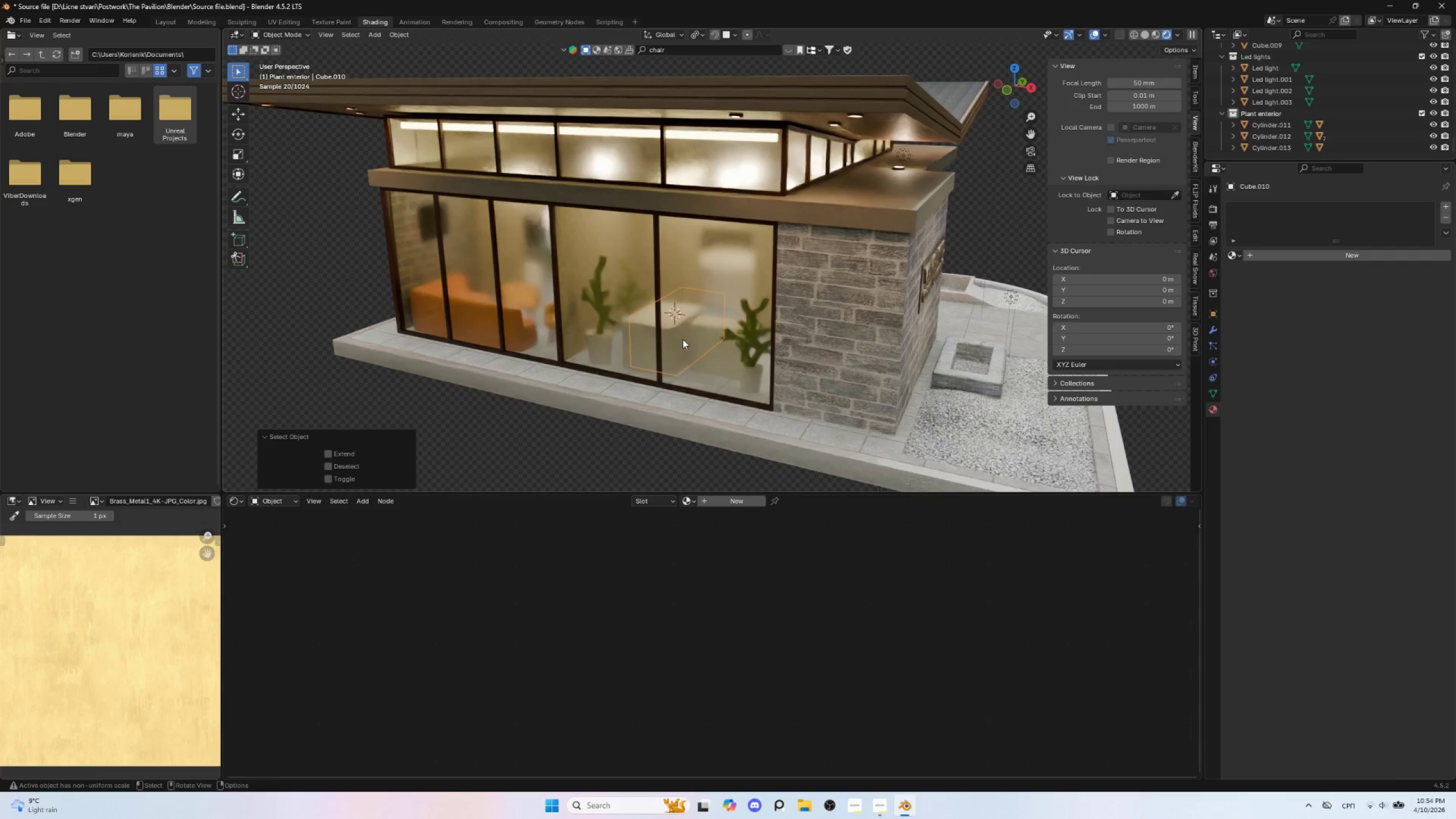 
hold_key(key=ShiftLeft, duration=1.17)
hold_key(key=AltLeft, duration=0.67)
left_click([709, 348])
 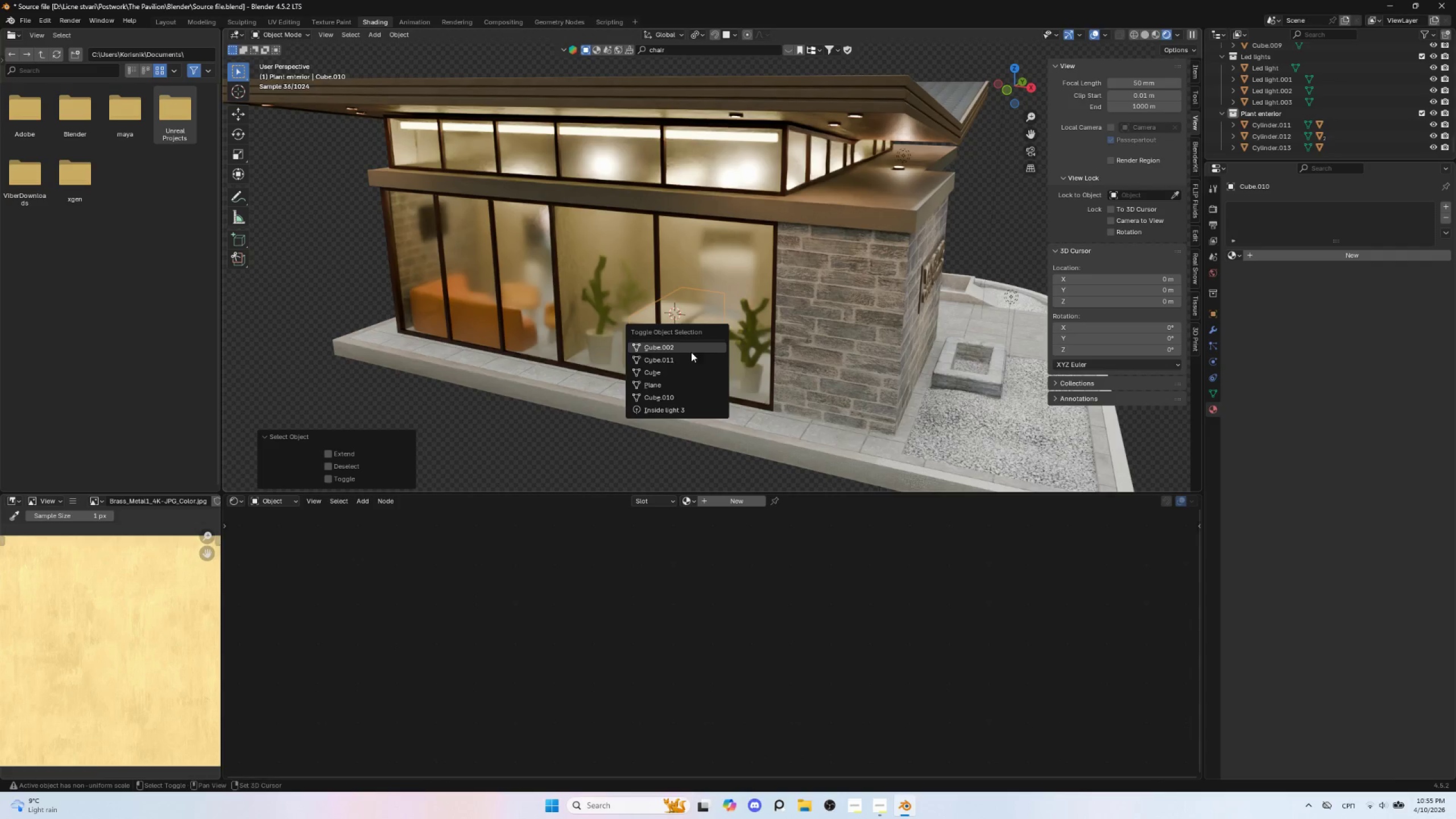 
hold_key(key=ShiftLeft, duration=0.84)
left_click([680, 360])
 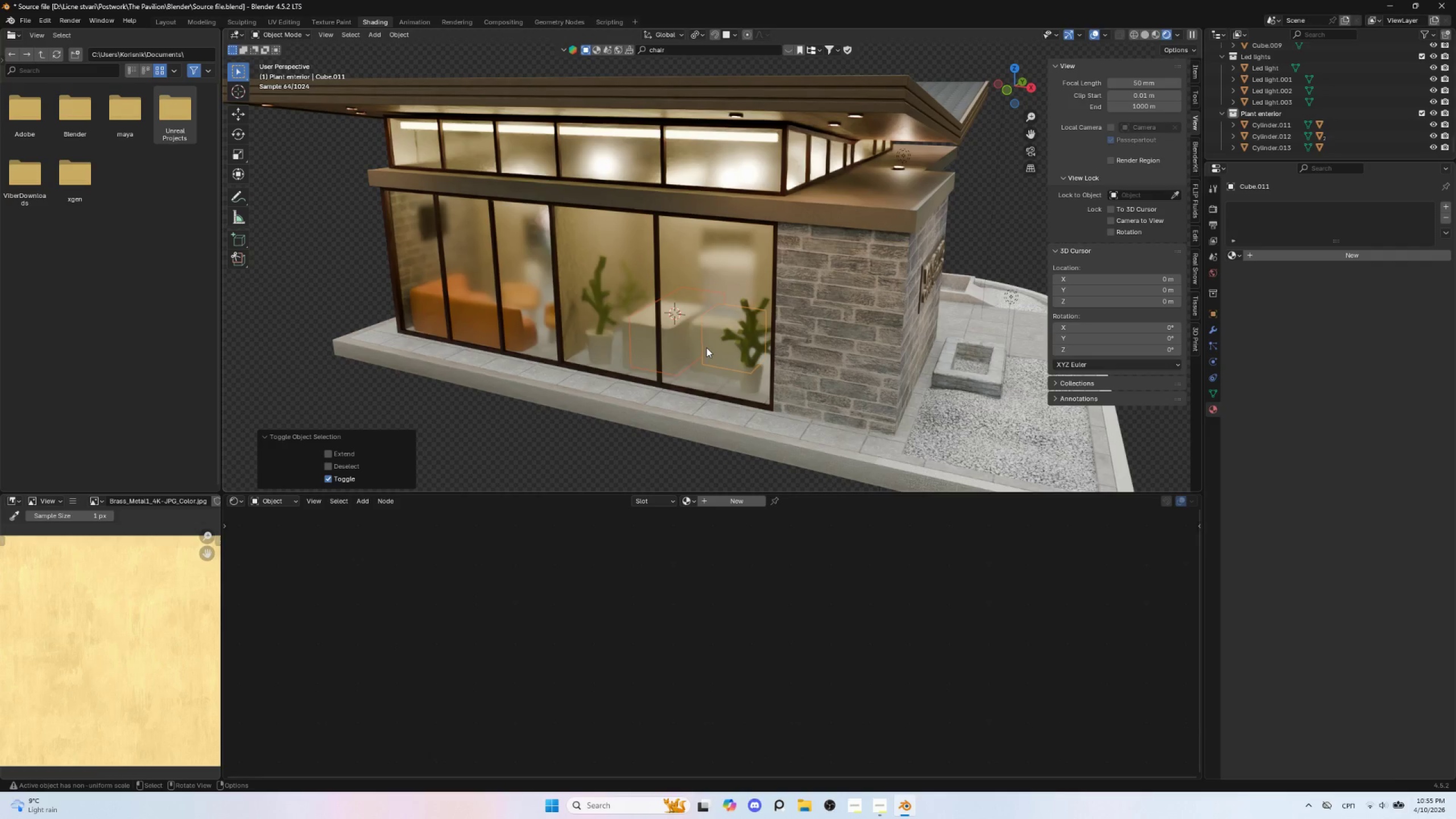 
key(M)
 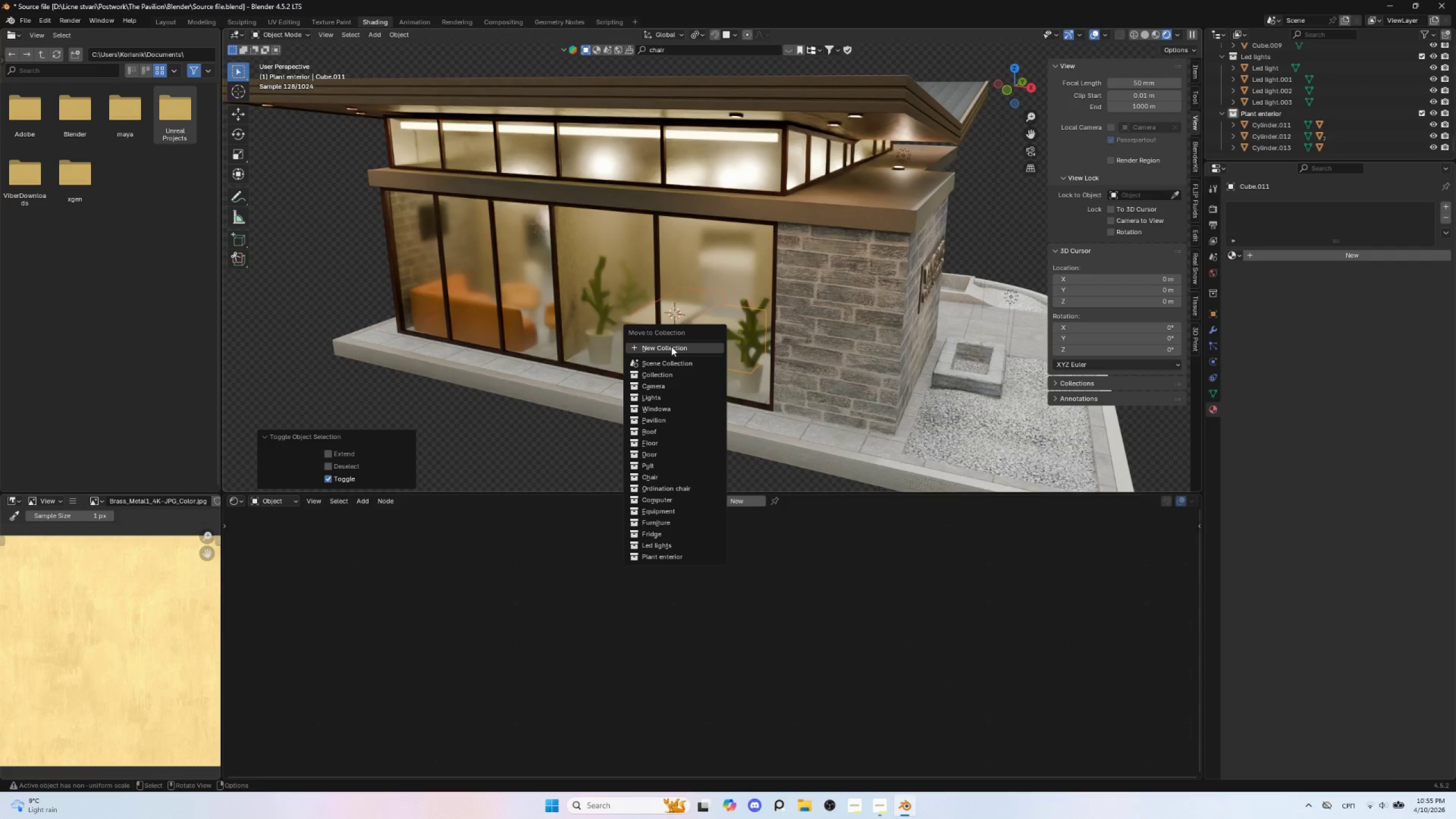 
left_click([671, 346])
 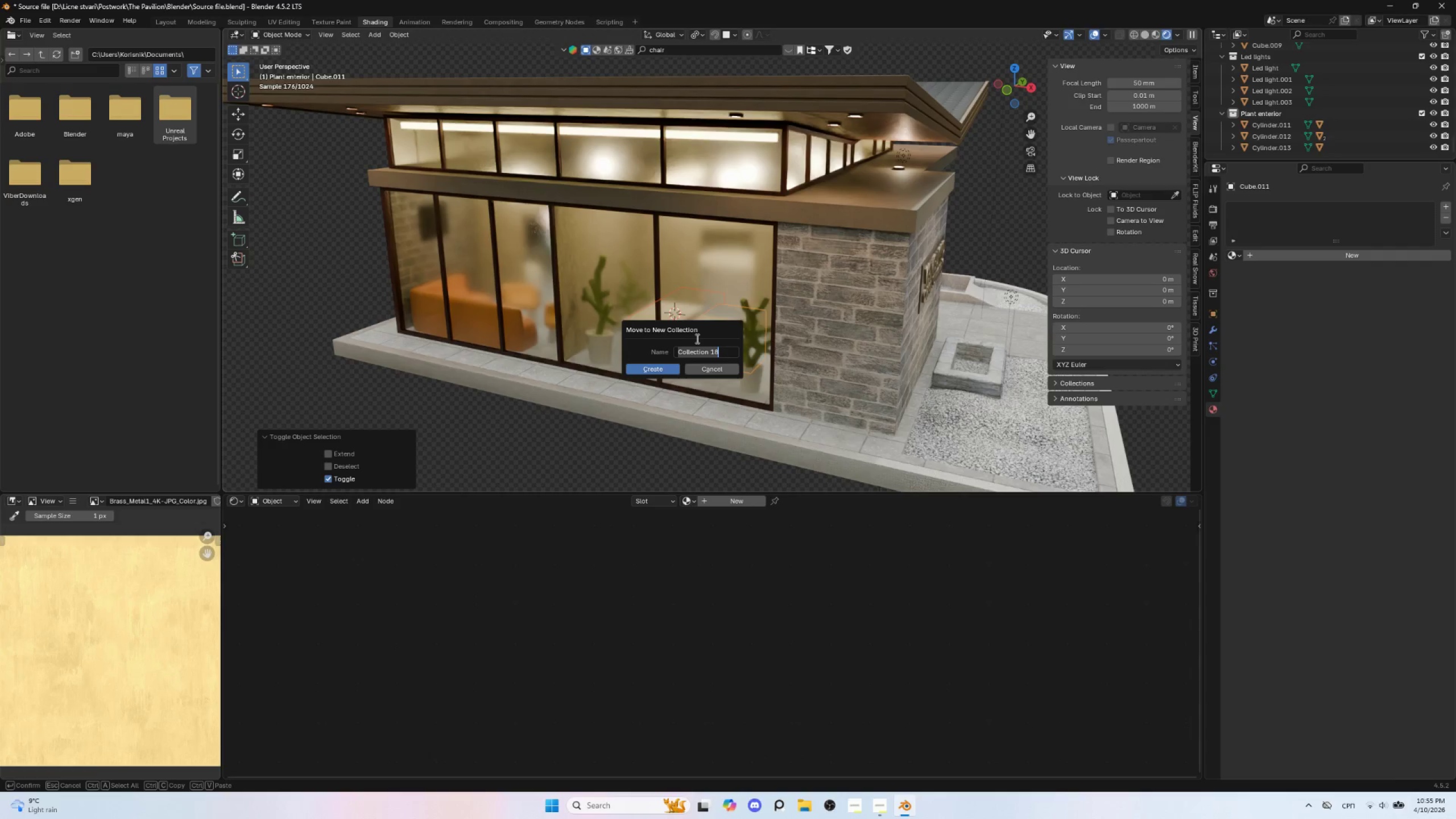 
type(Rehabilitation)
 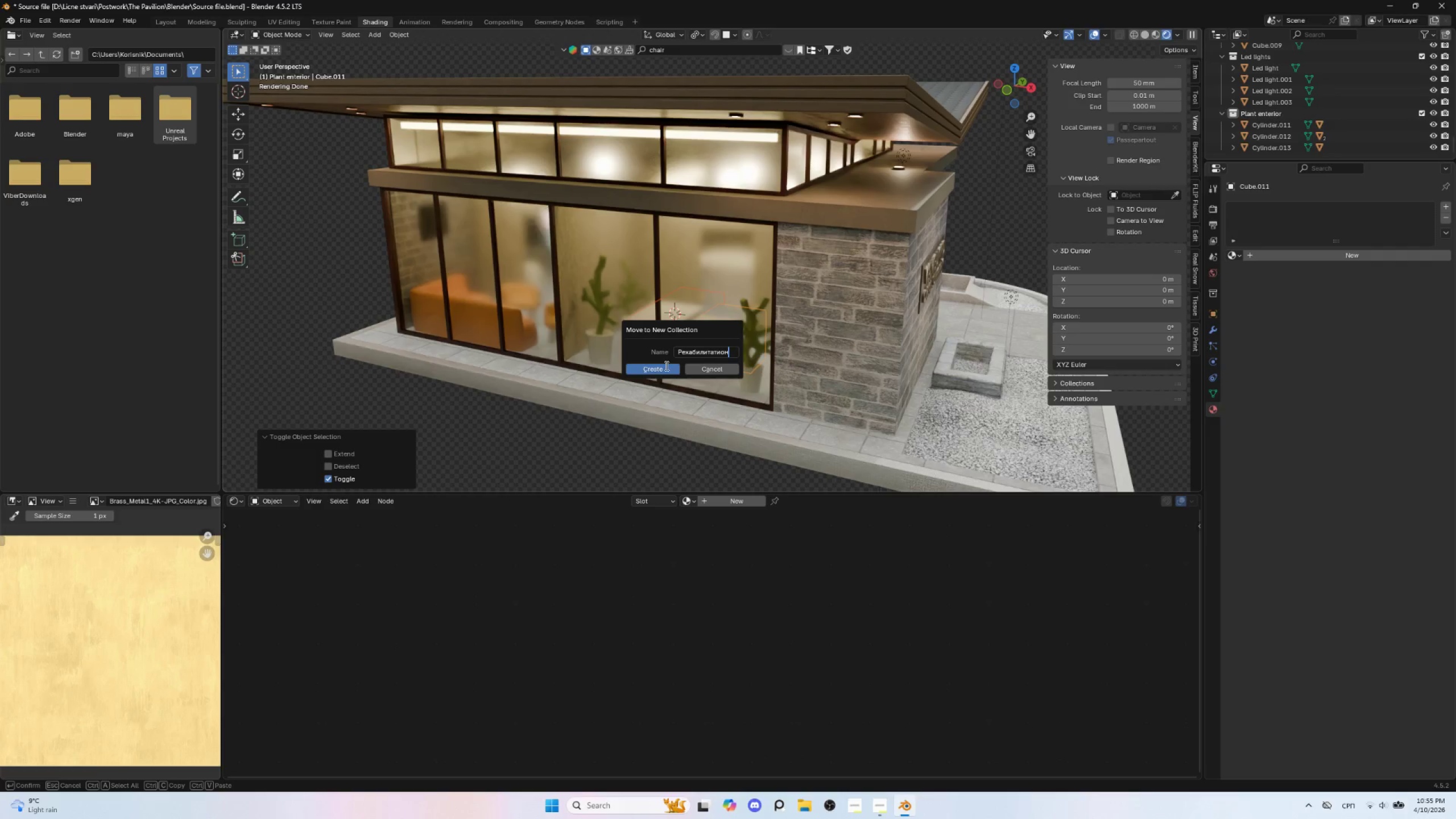 
left_click([663, 368])
 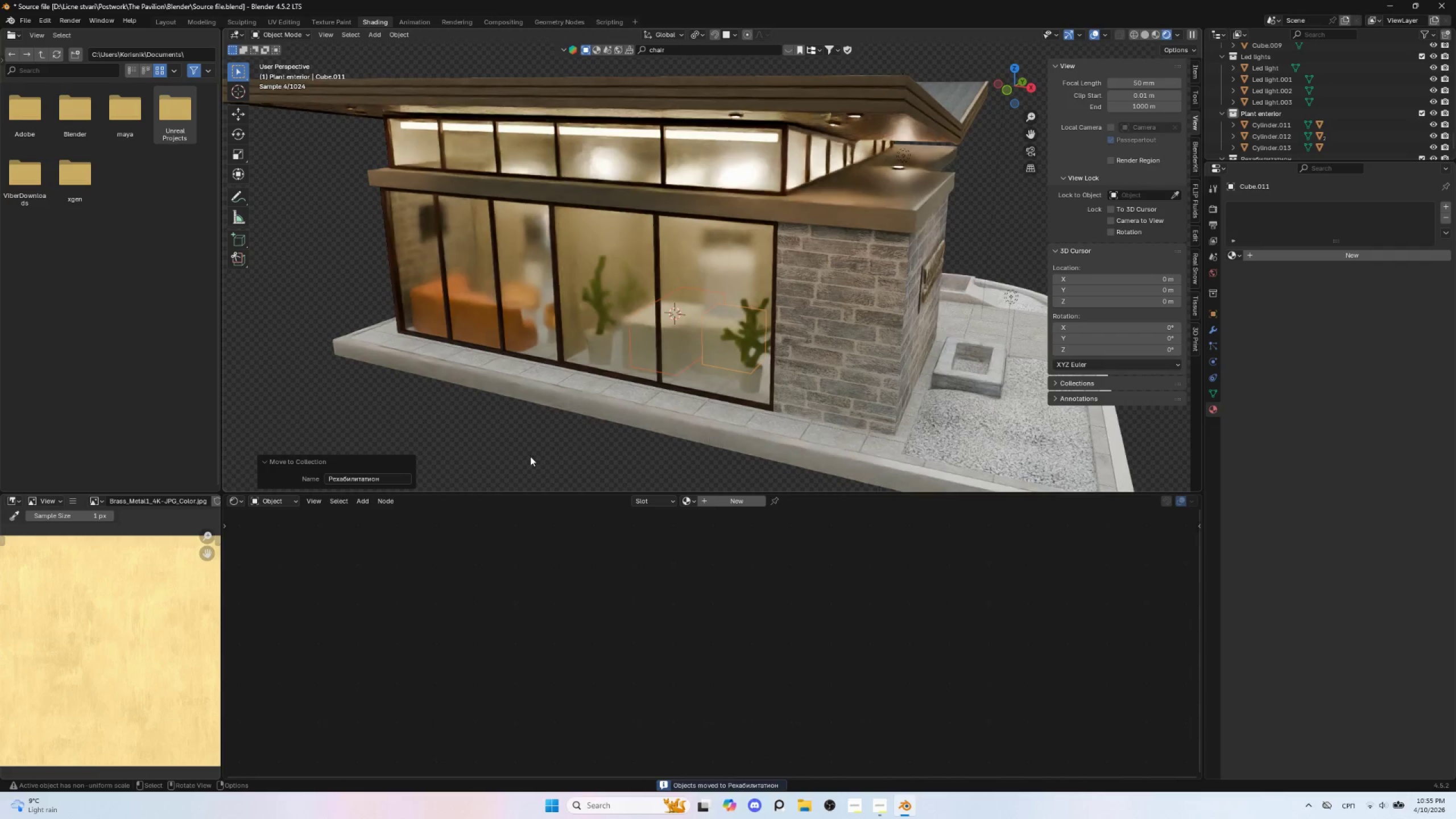 
left_click([520, 458])
 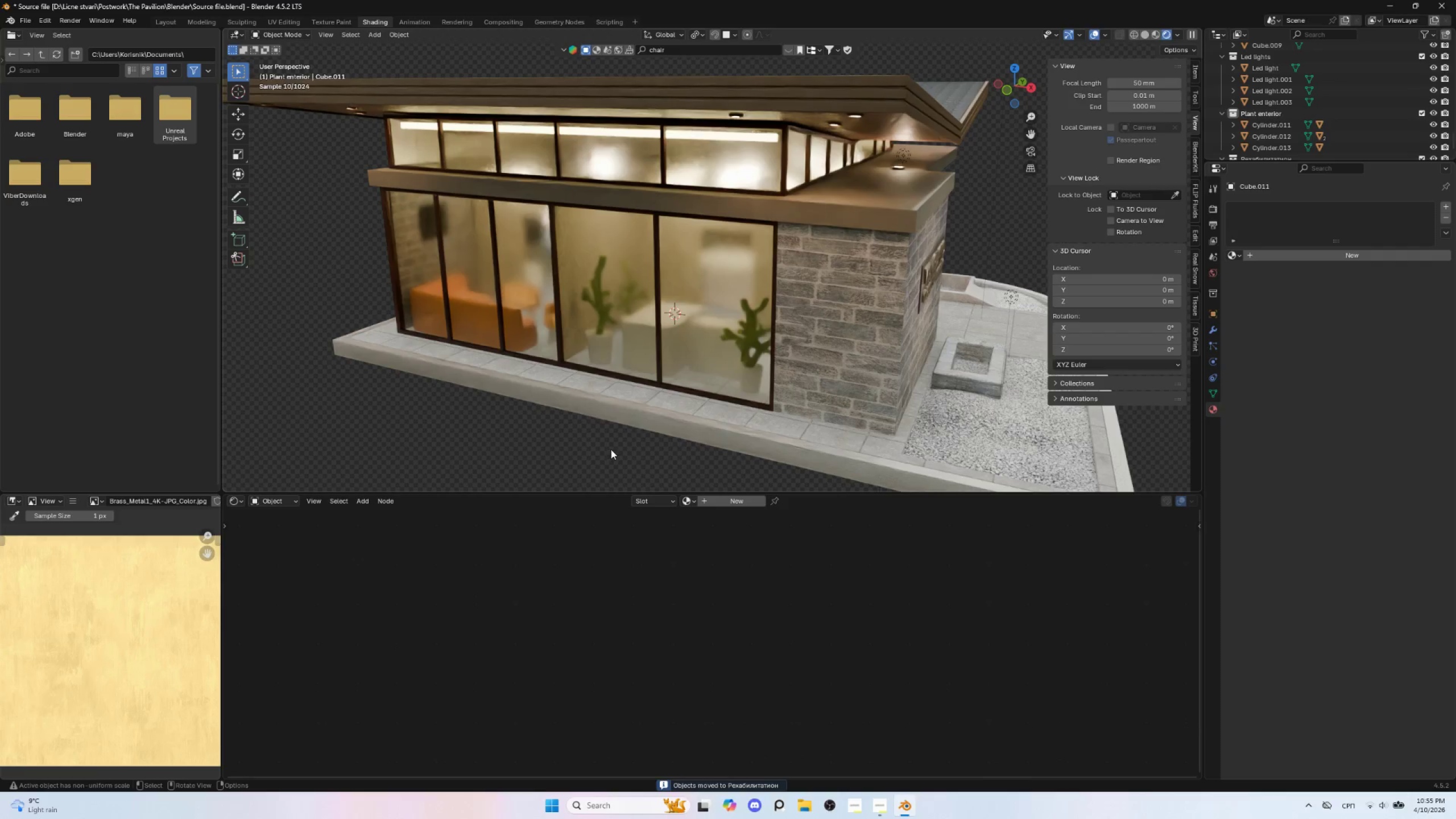 
scroll: coordinate [615, 448], scroll_direction: down, amount: 3.0
 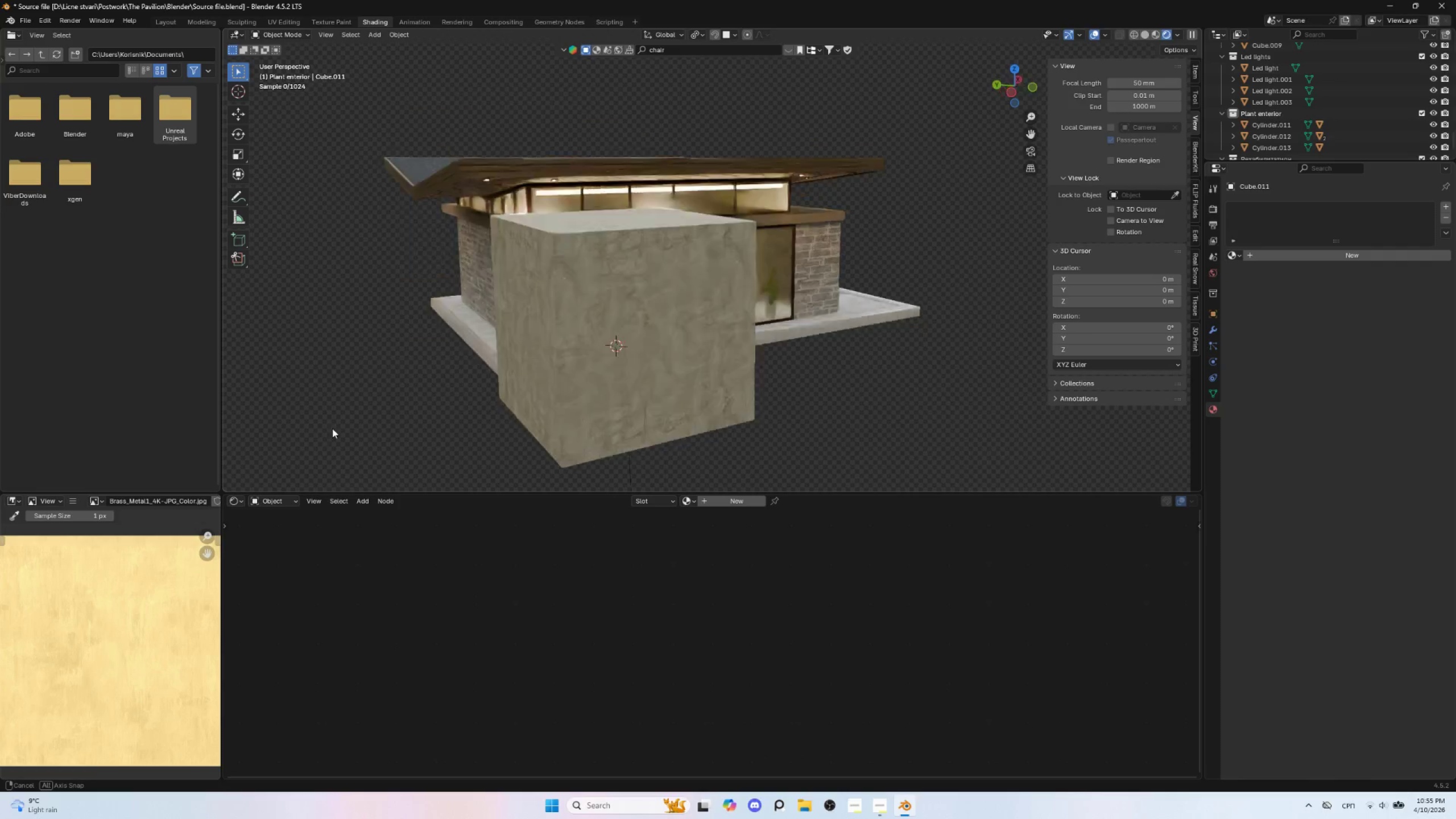 
wait(10.1)
 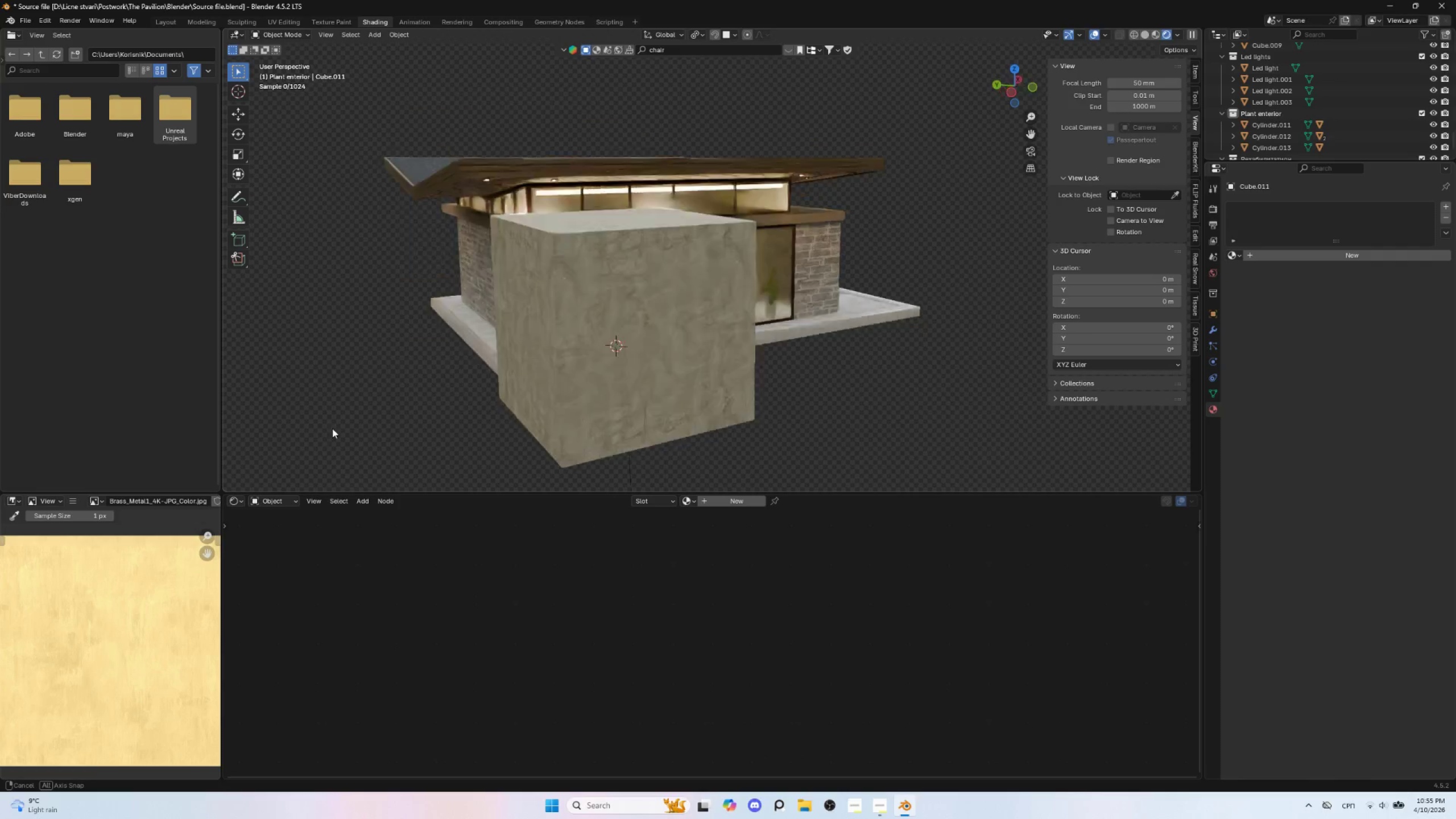 
left_click([169, 21])
 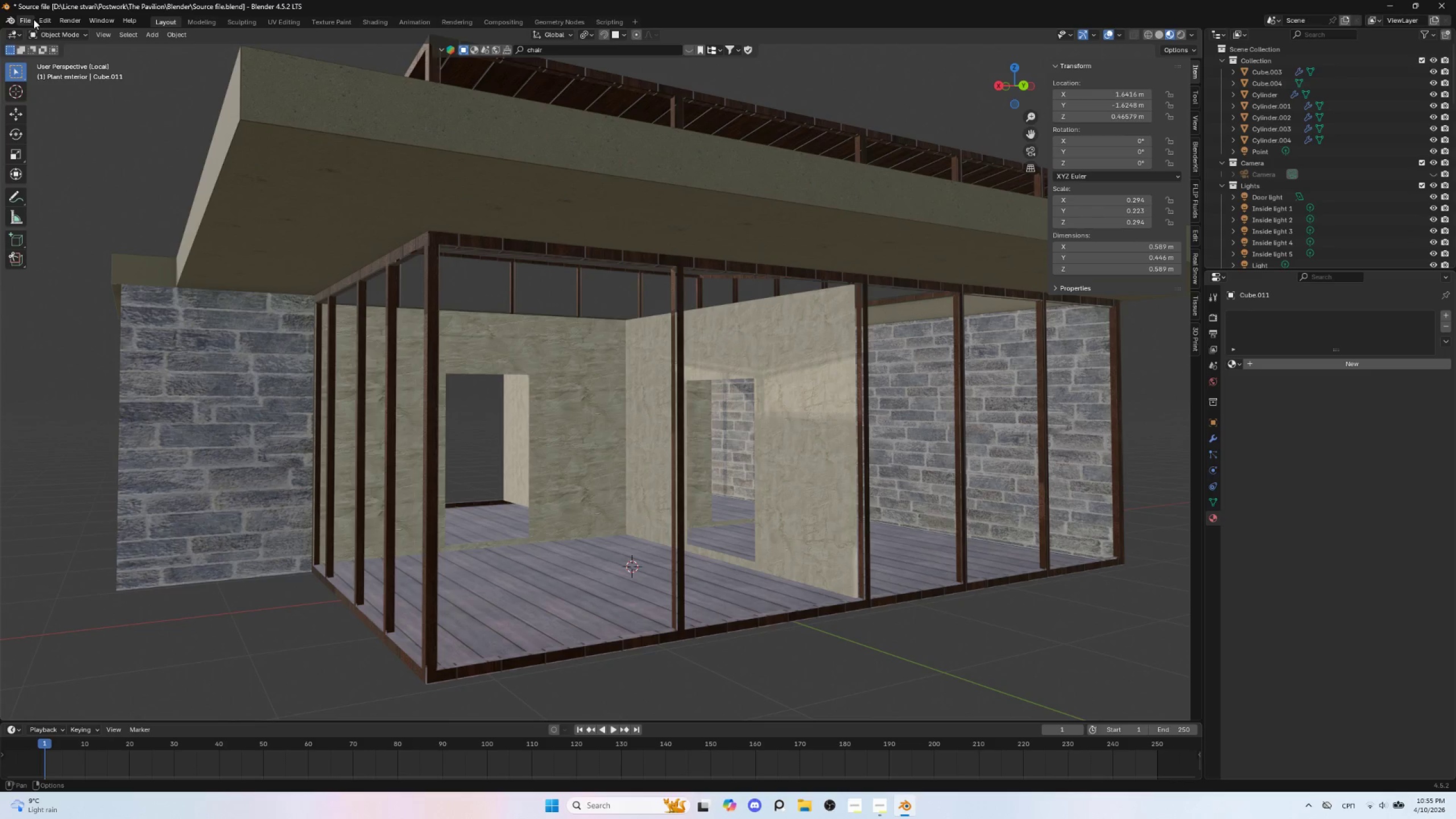 
left_click([30, 19])
 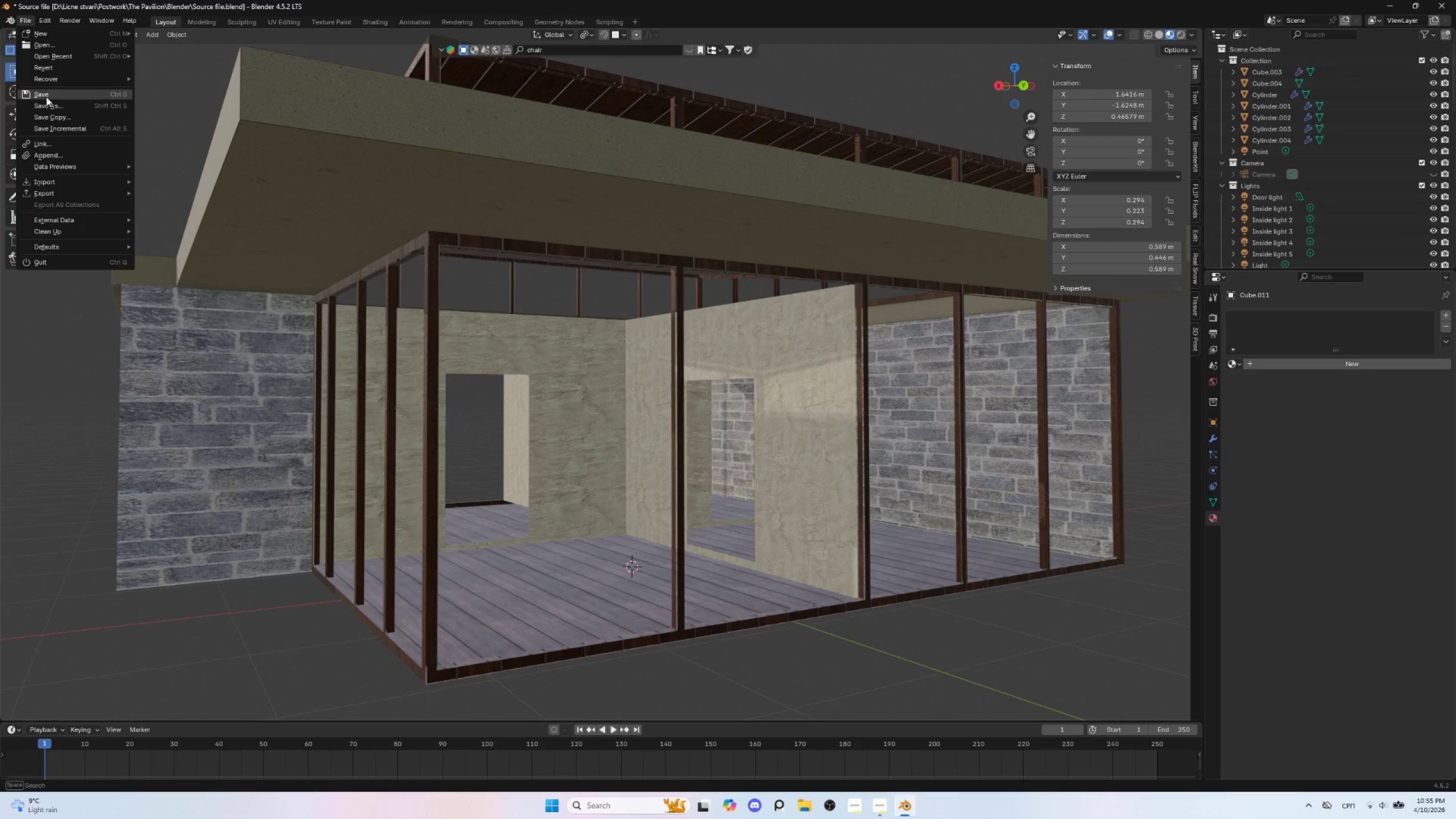 
left_click([46, 97])
 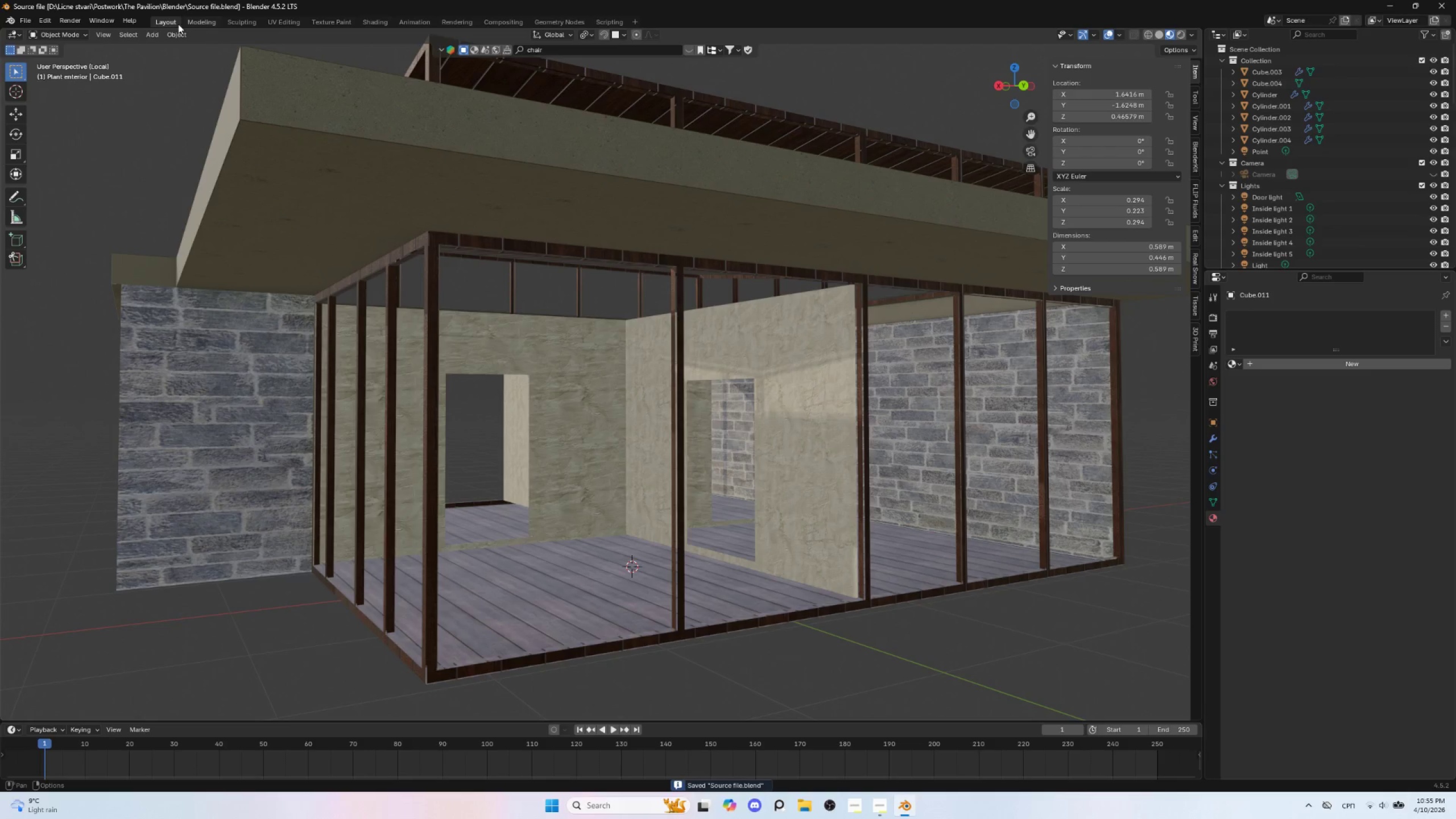 
left_click([162, 22])
 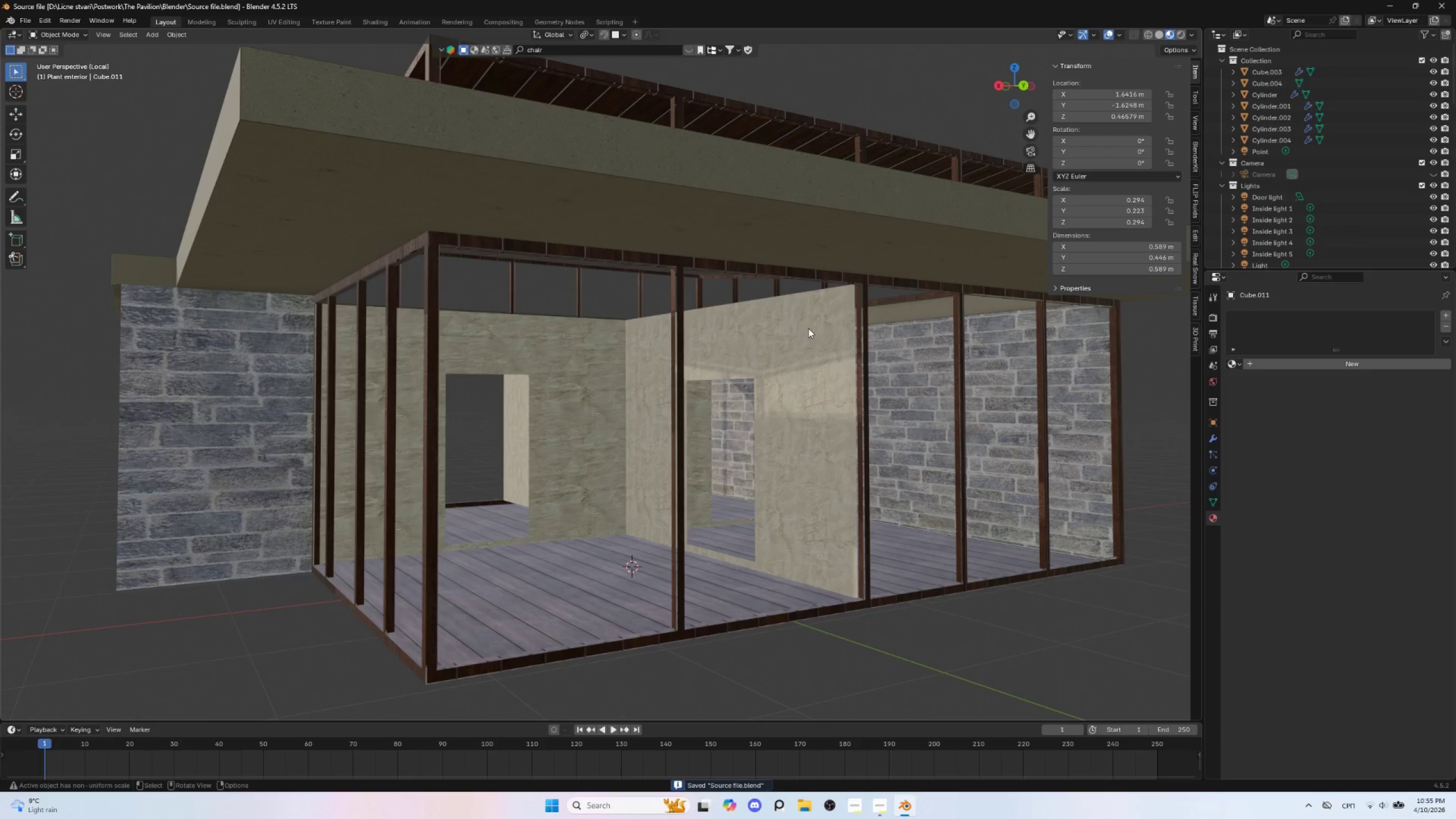 
key(Insert)
 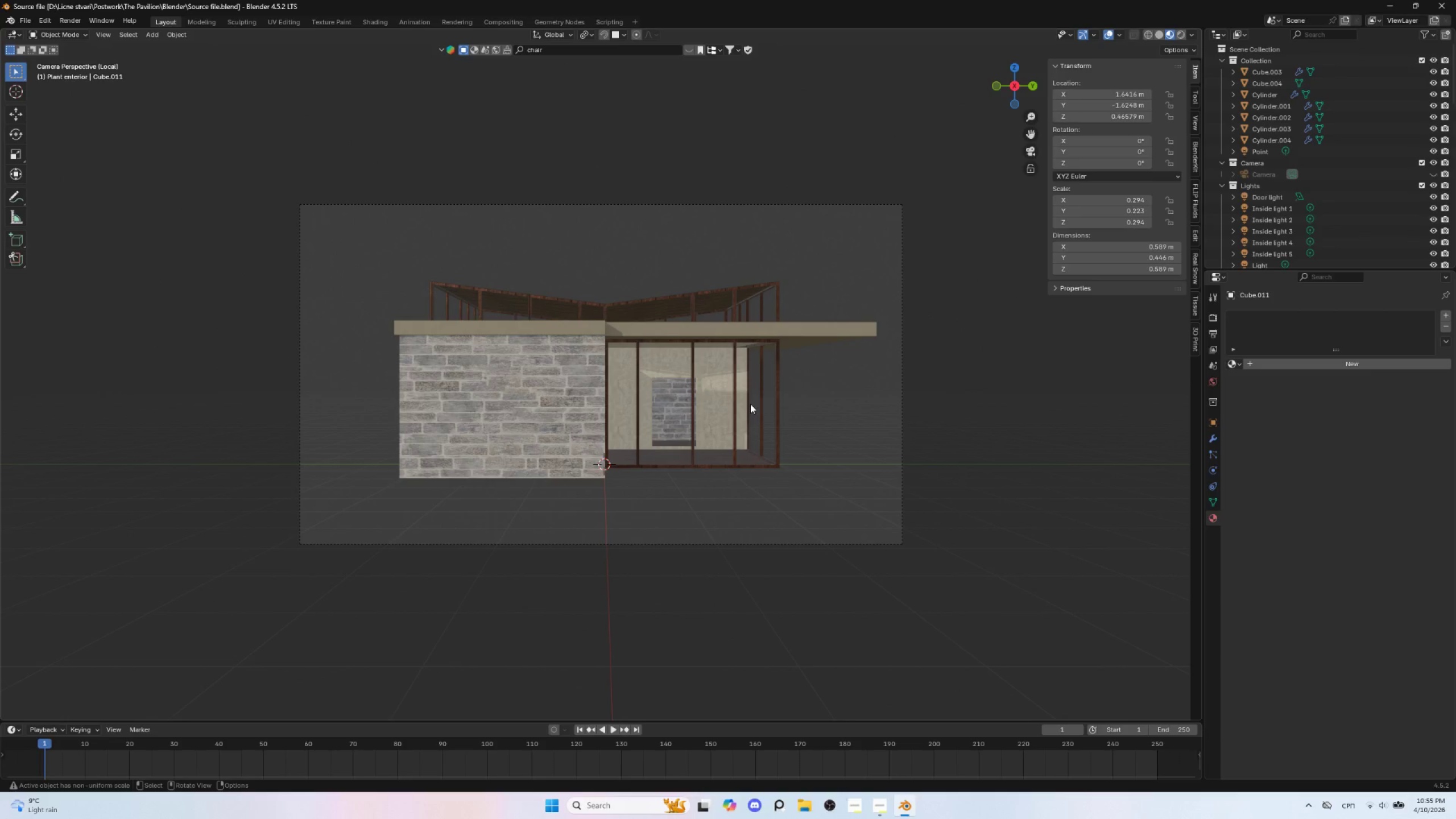 
key(NumpadDivide)
 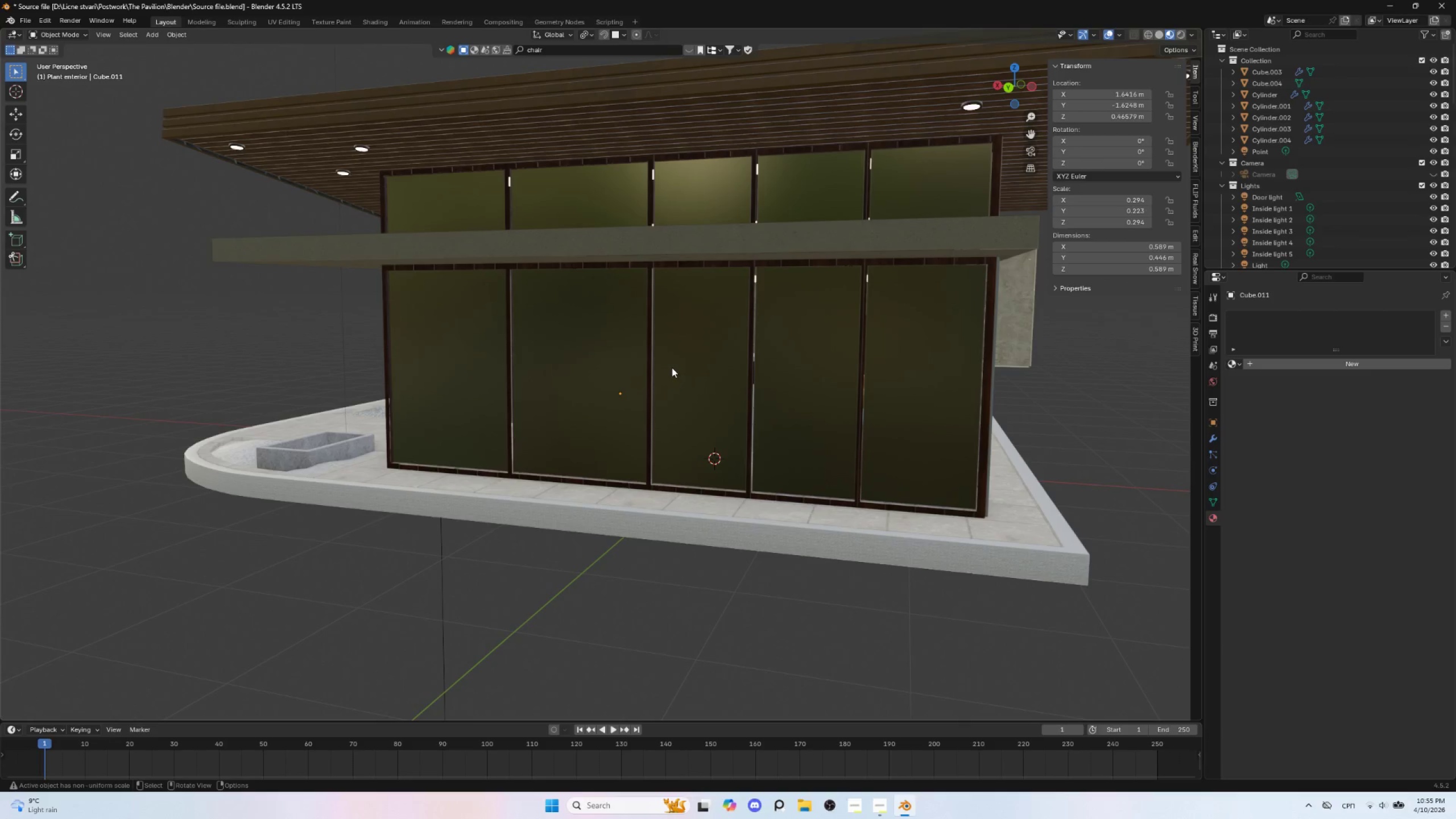 
key(Insert)
 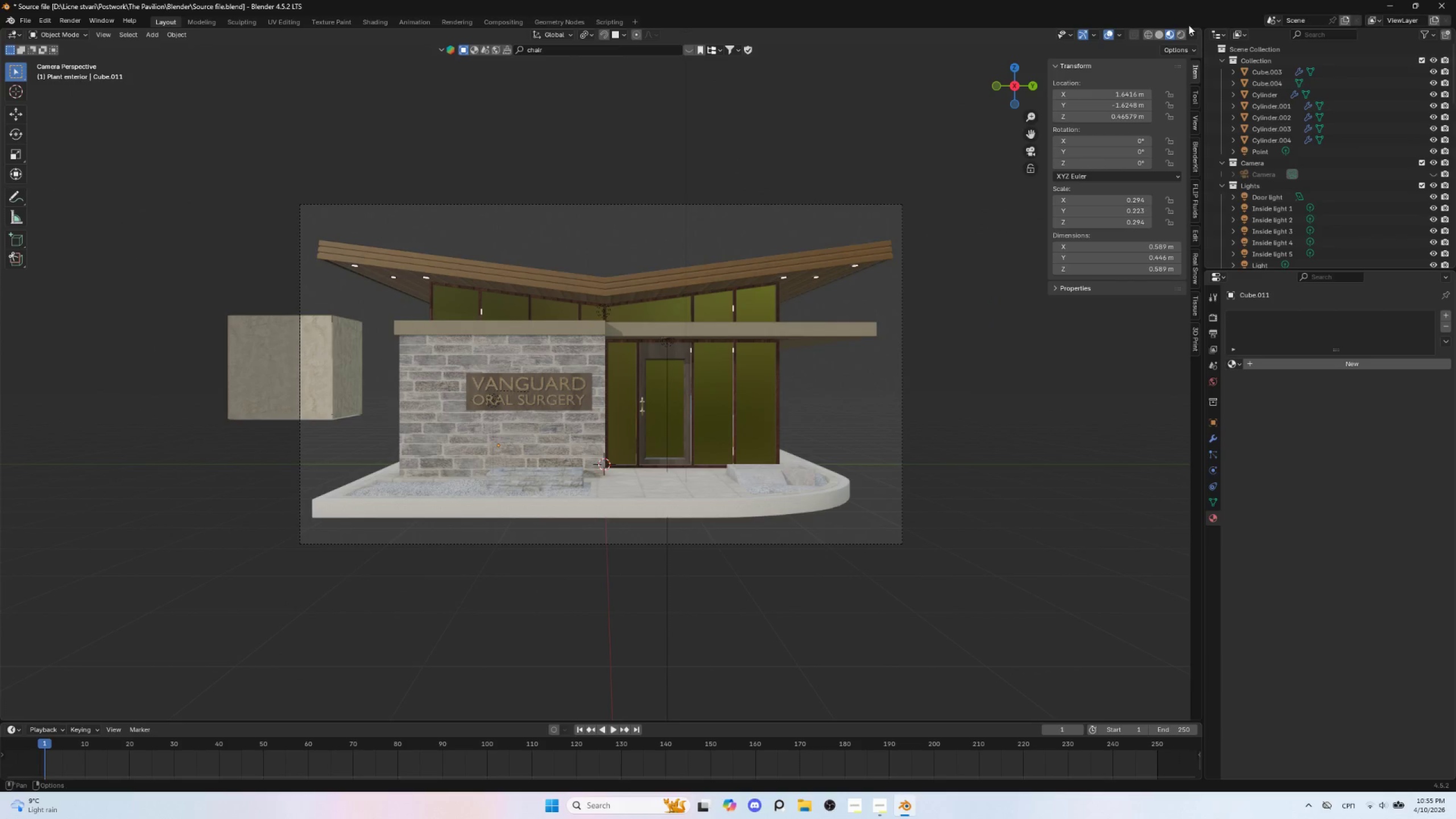 
left_click([1180, 35])
 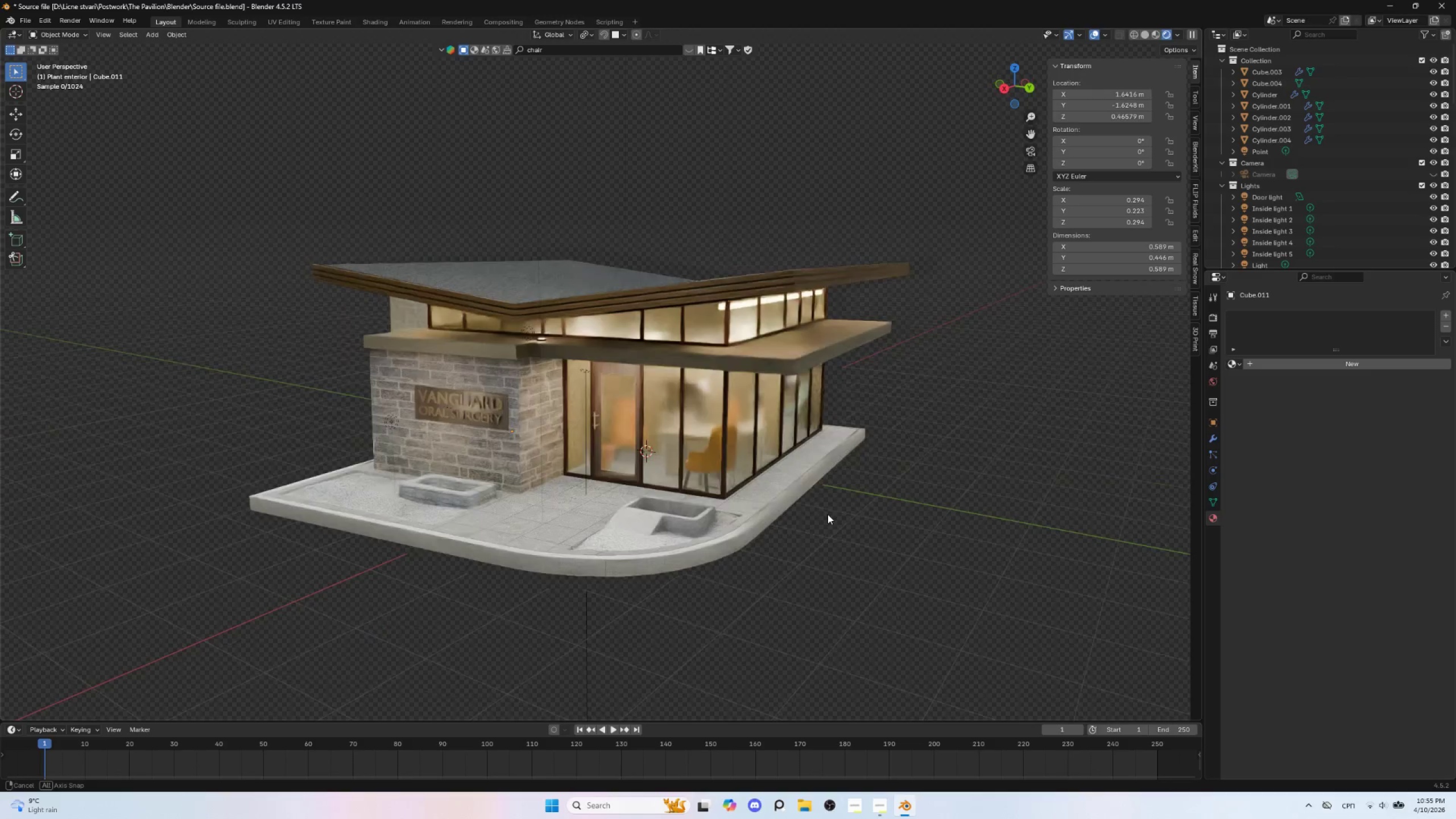 
scroll: coordinate [752, 545], scroll_direction: up, amount: 2.0
 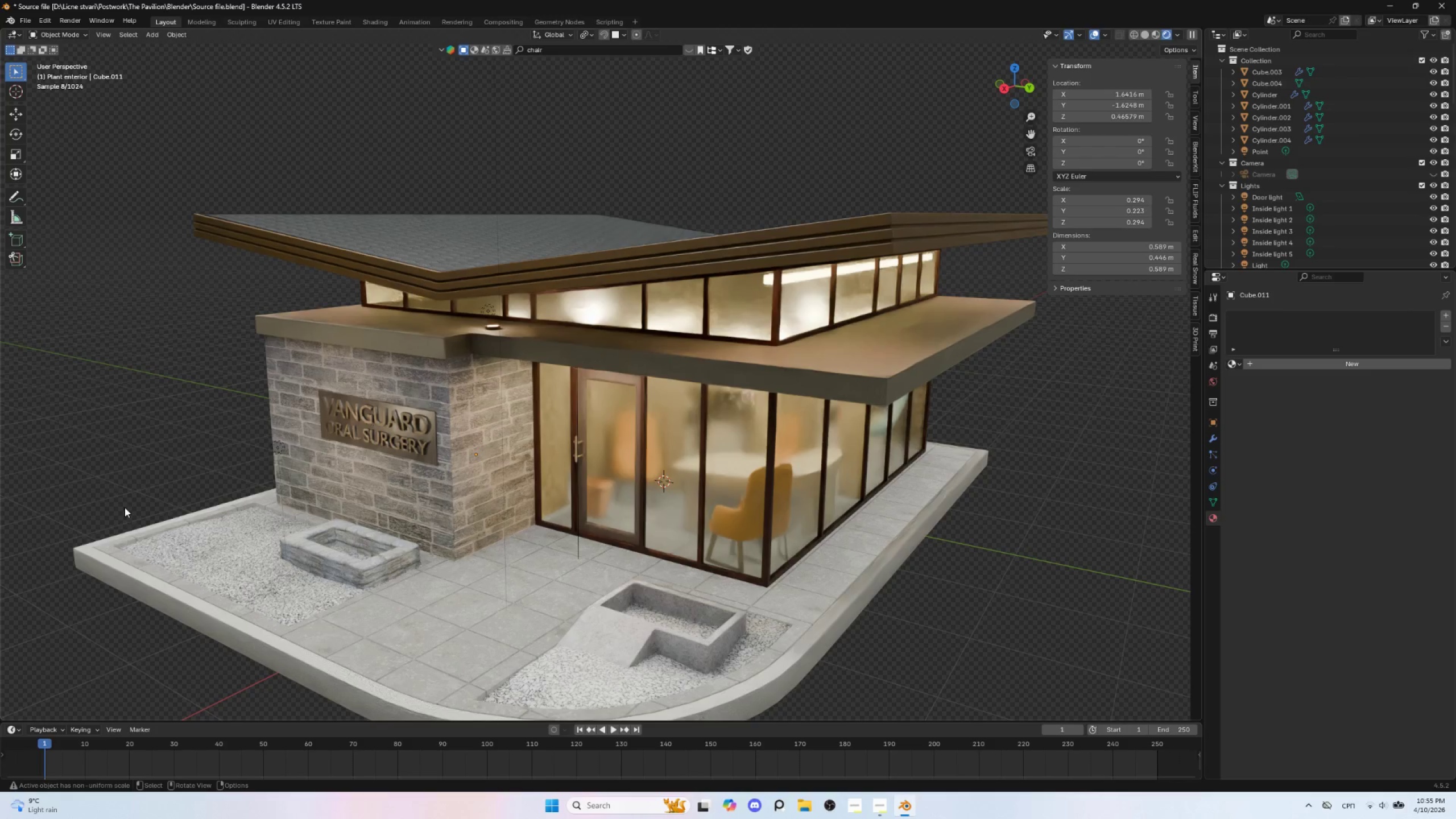 
left_click([111, 402])
 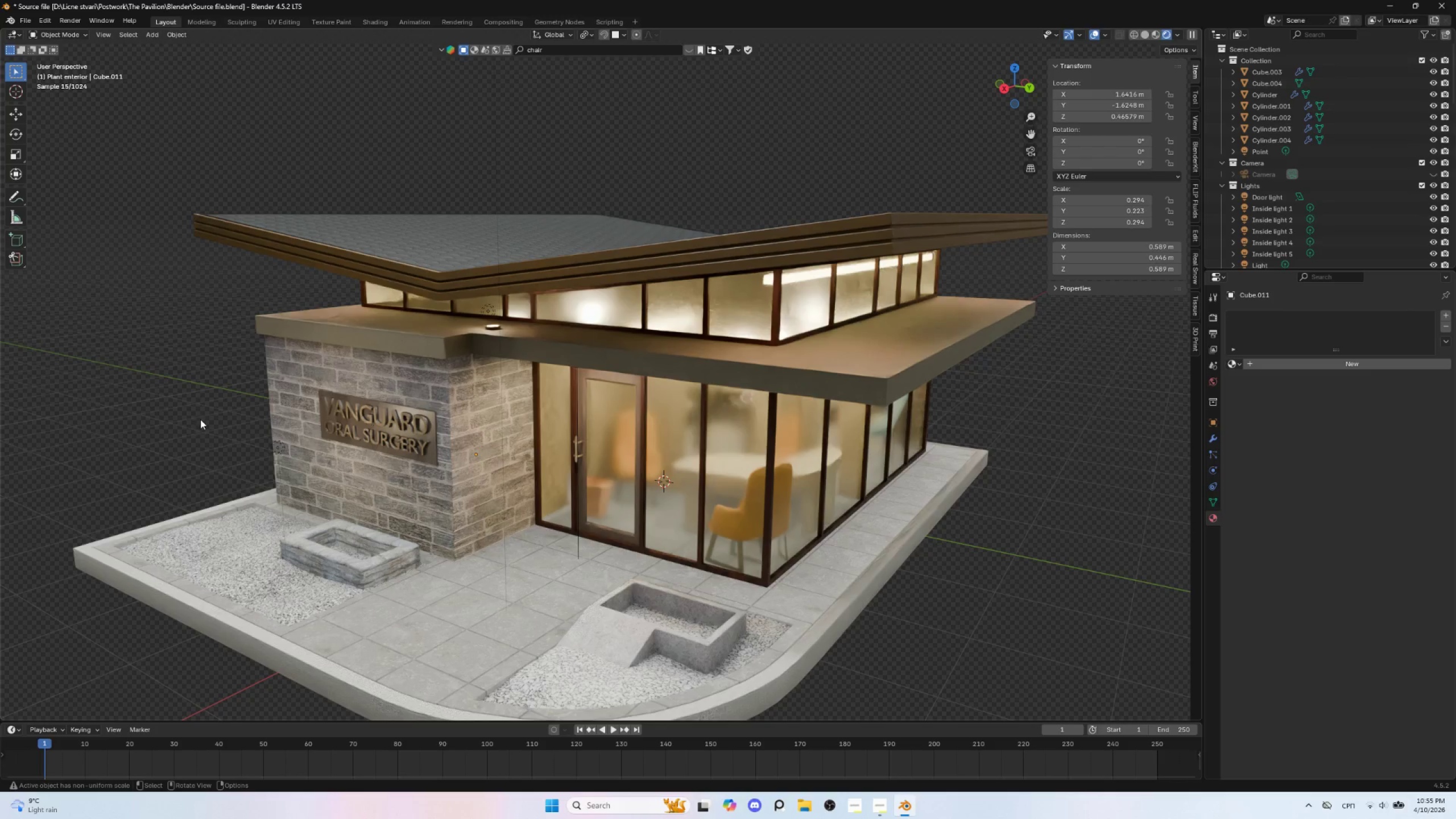 
scroll: coordinate [203, 428], scroll_direction: down, amount: 2.0
 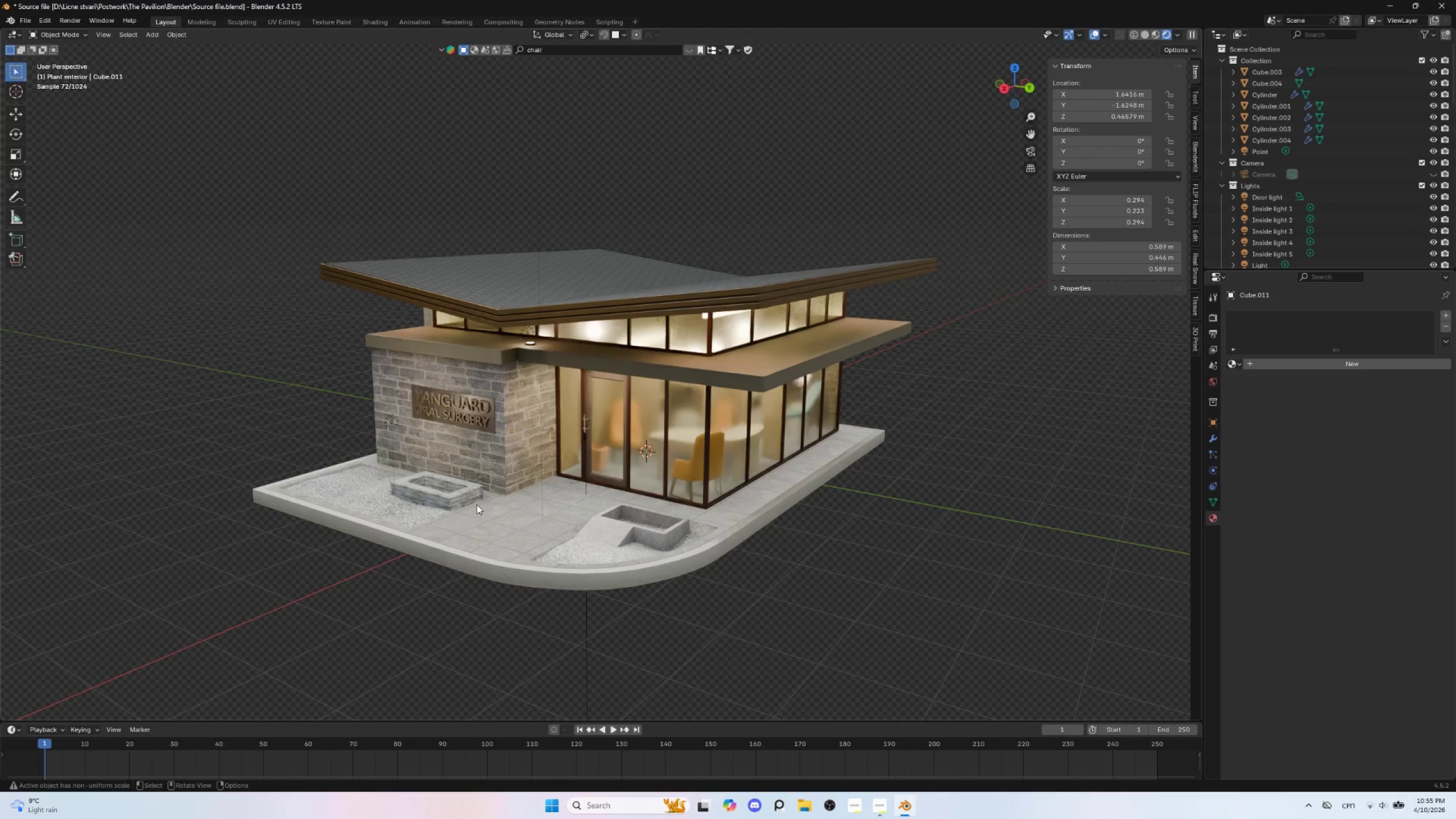 
left_click([255, 407])
 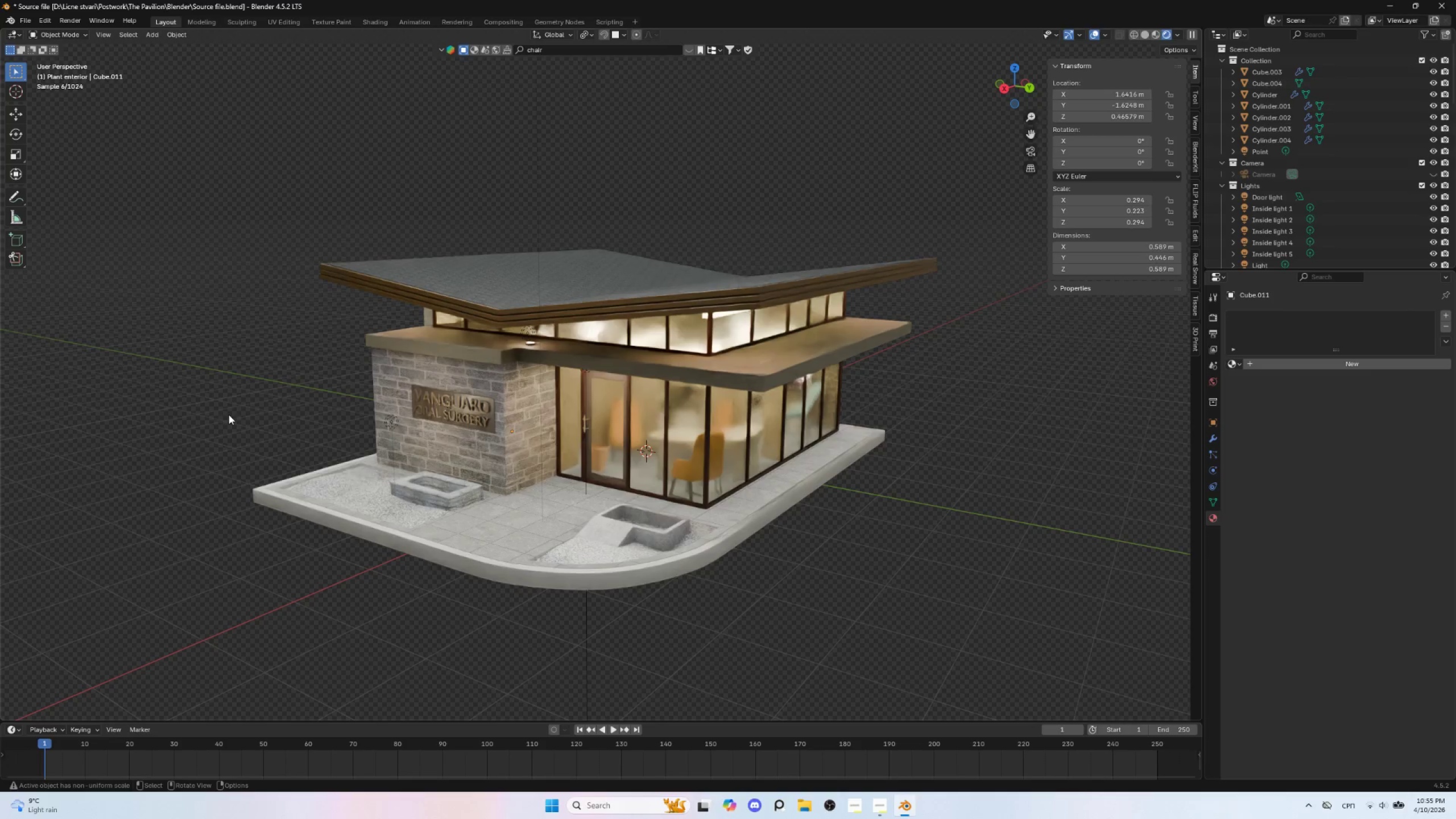 
key(Shift+A)
 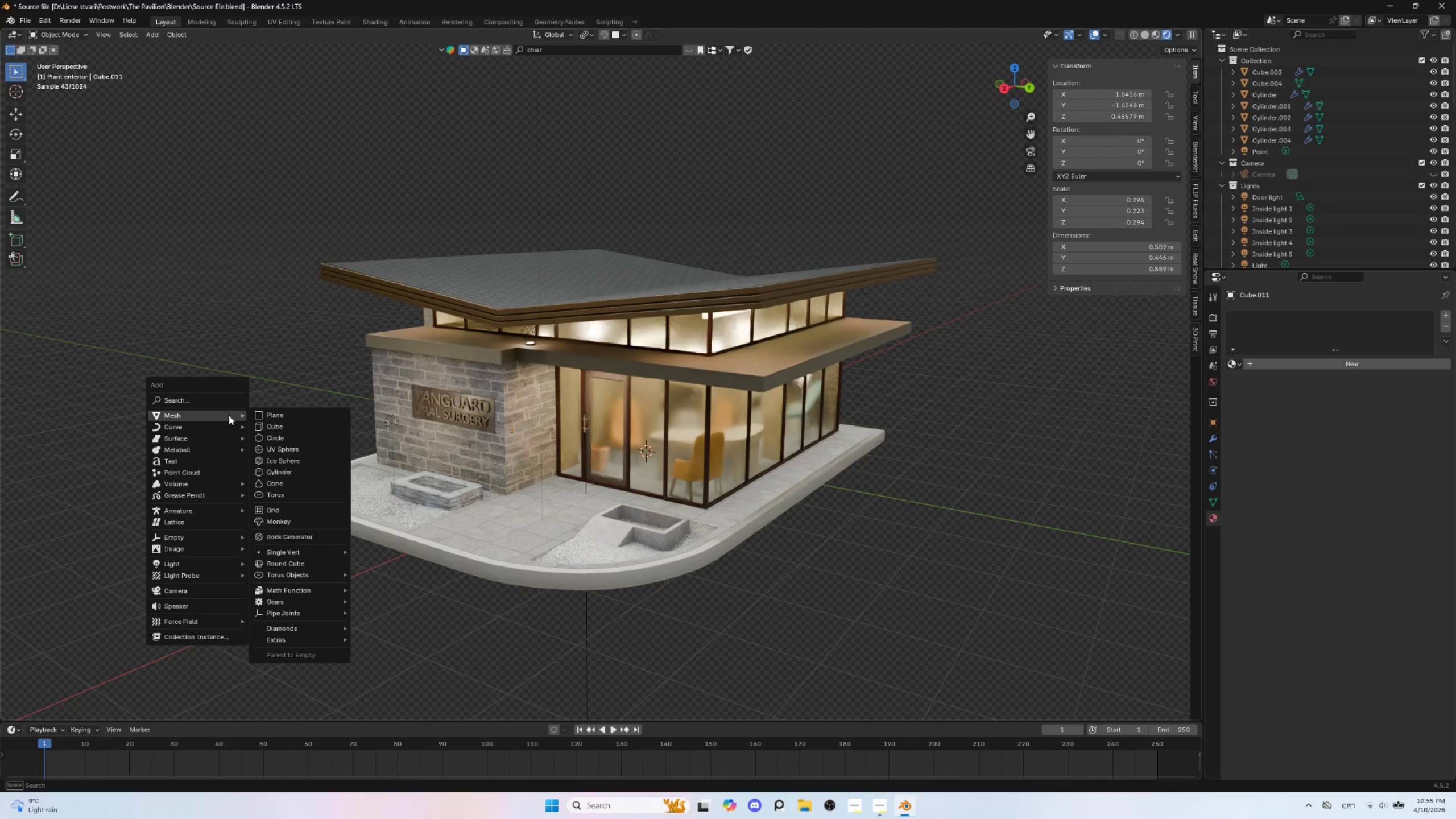 
mouse_move([245, 418])
 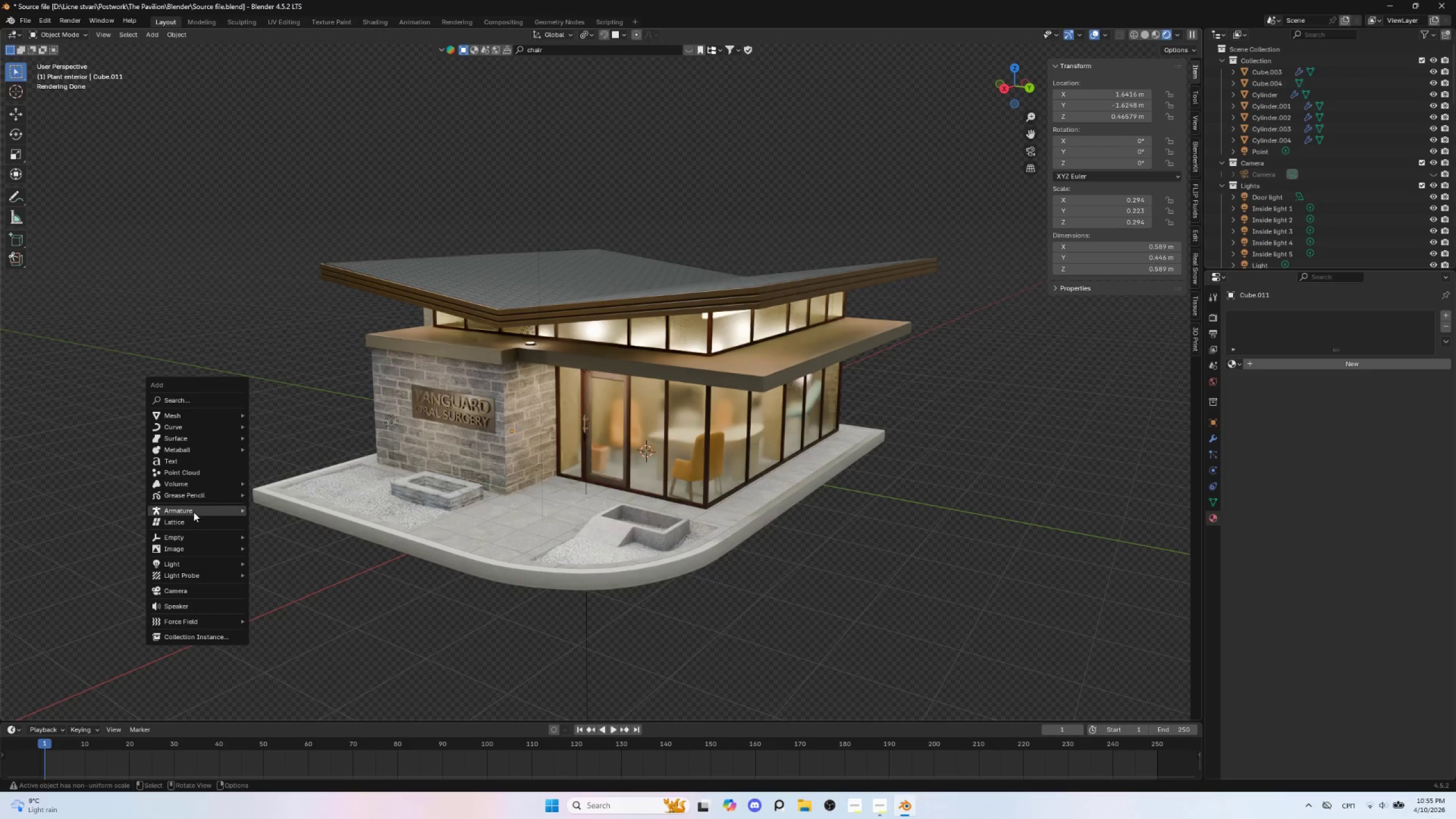 
mouse_move([210, 415])
 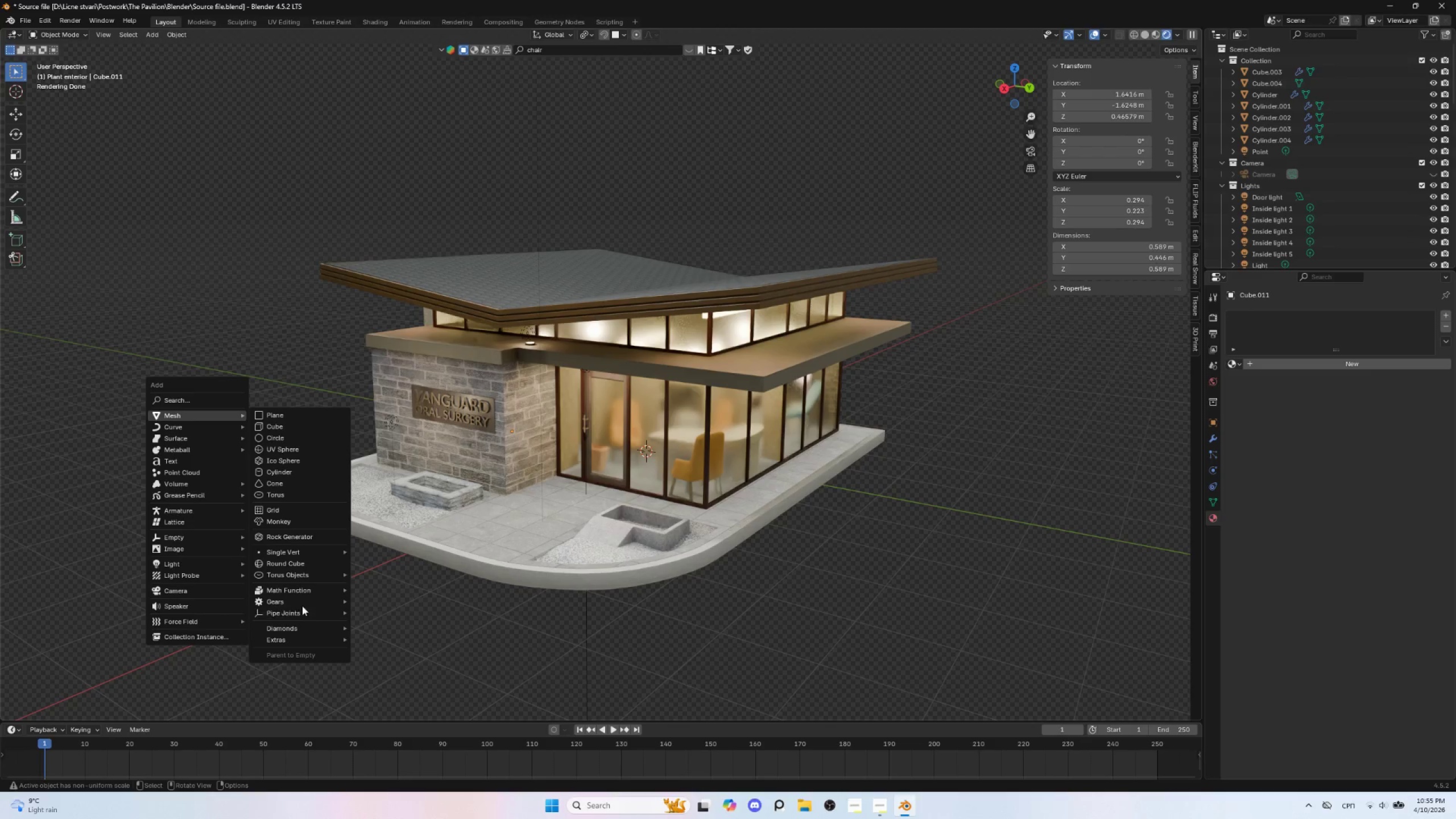 
mouse_move([292, 580])
 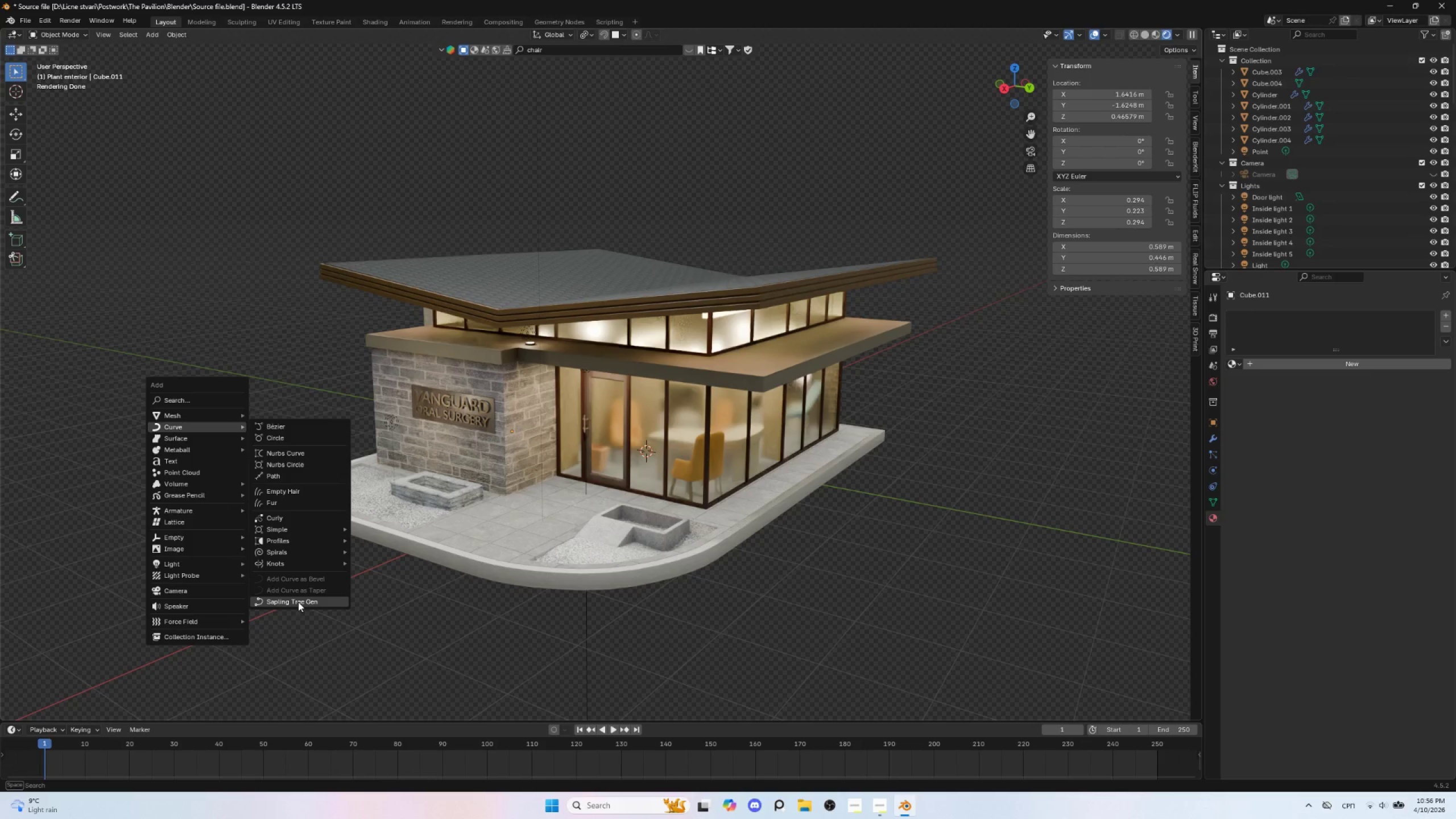 
left_click([298, 602])
 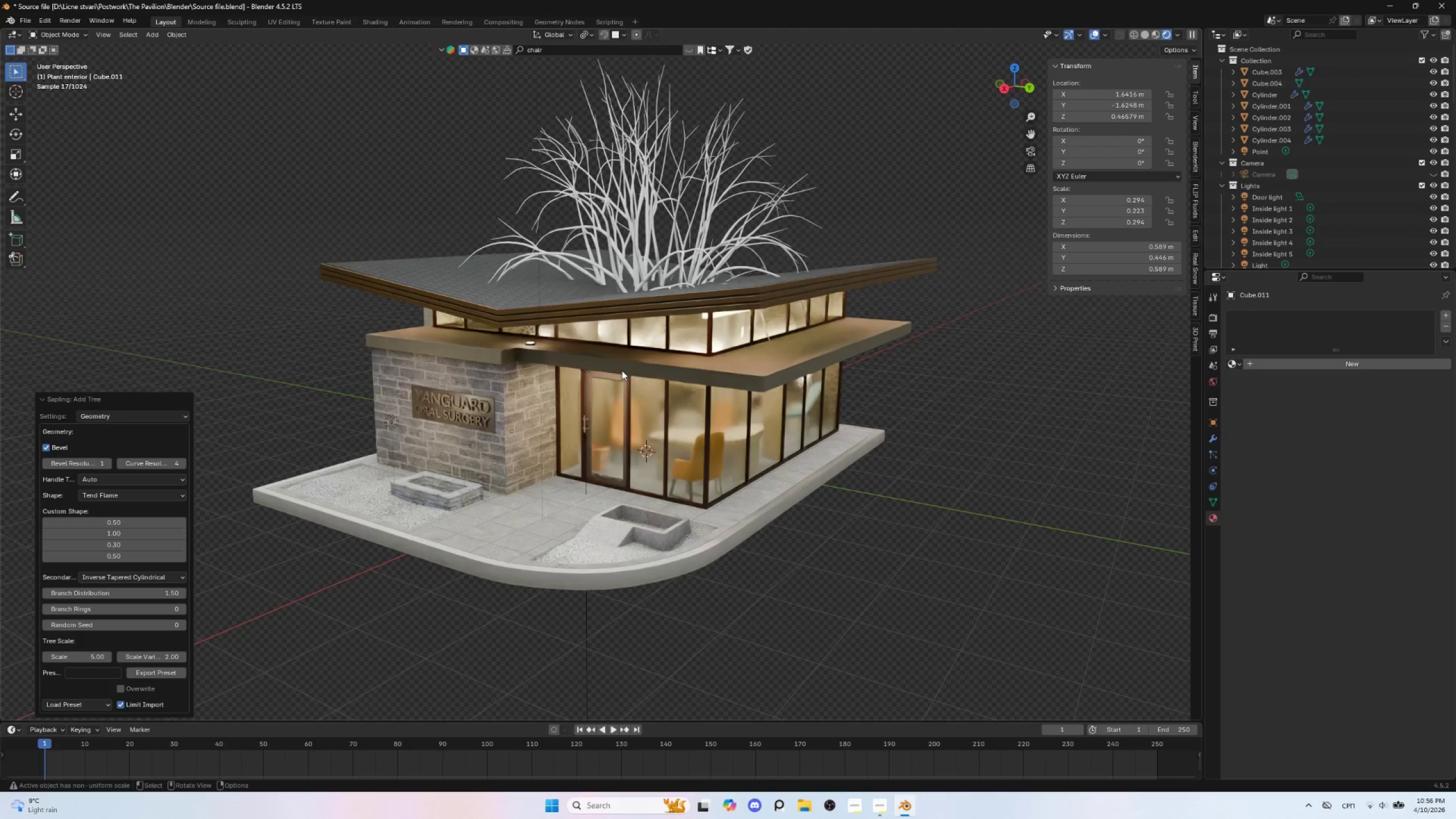 
key(NumpadDivide)
 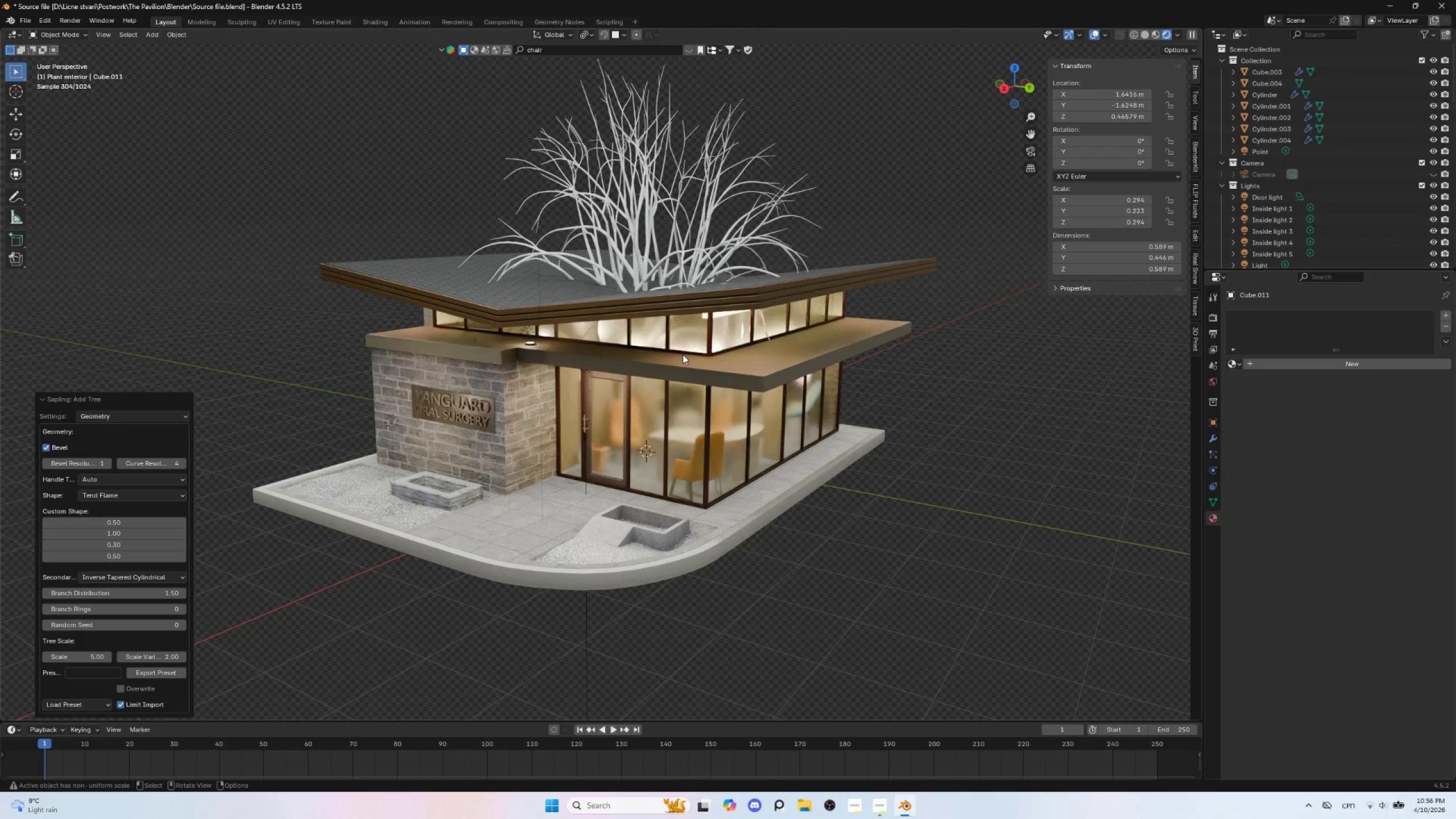 
key(Control+Z)
 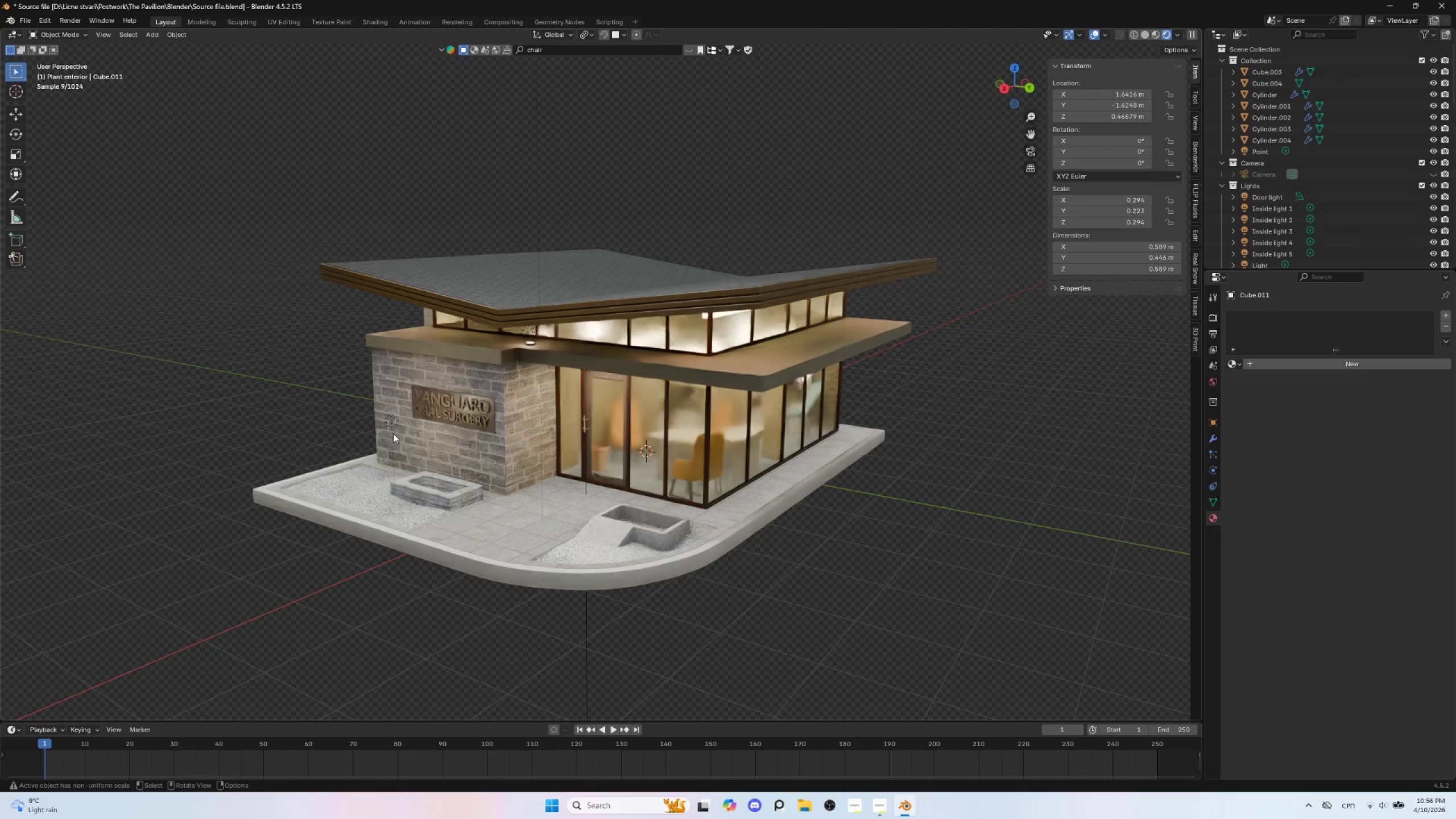 
hold_key(key=AltLeft, duration=0.64)
 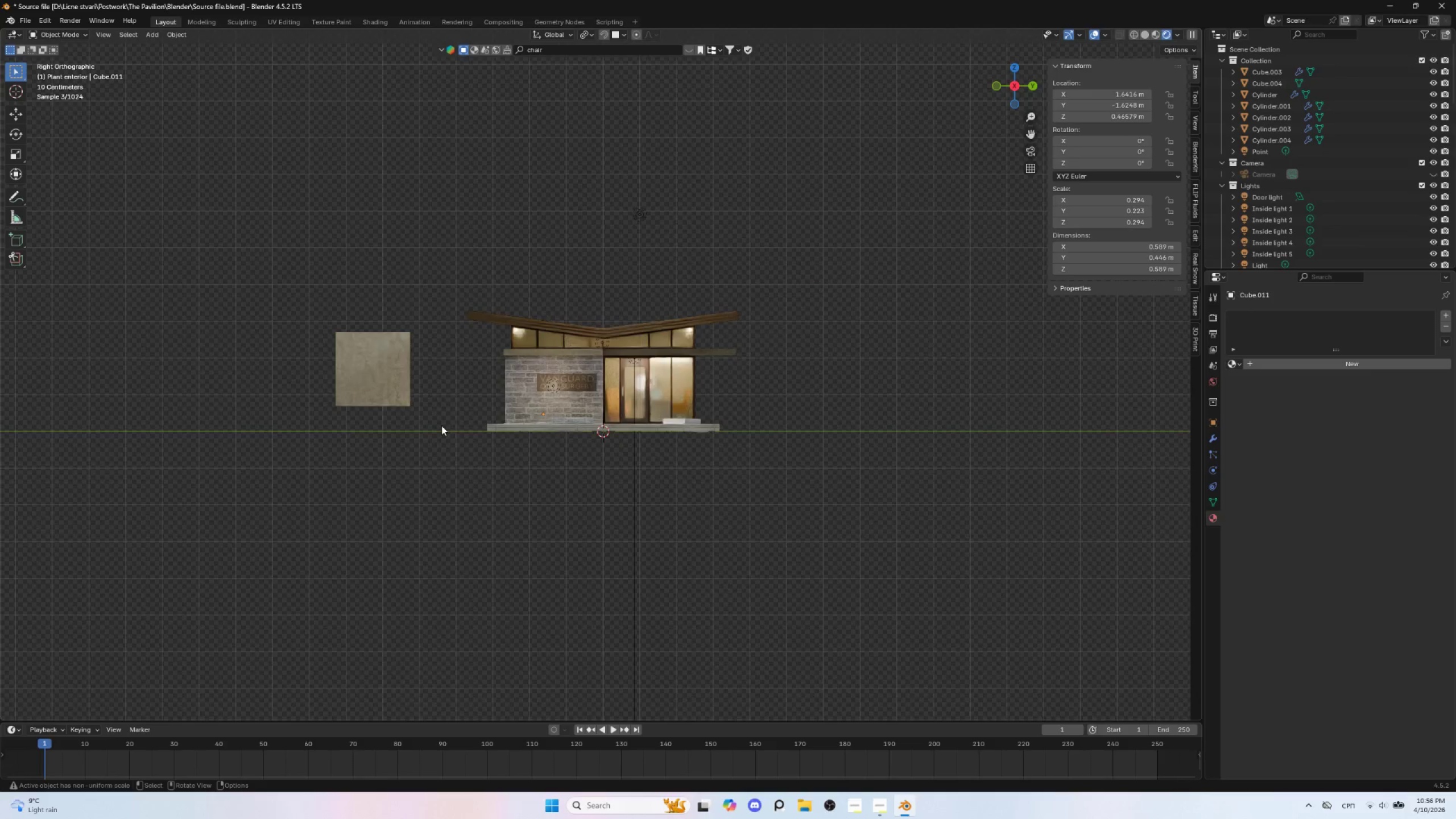 
scroll: coordinate [444, 423], scroll_direction: down, amount: 3.0
 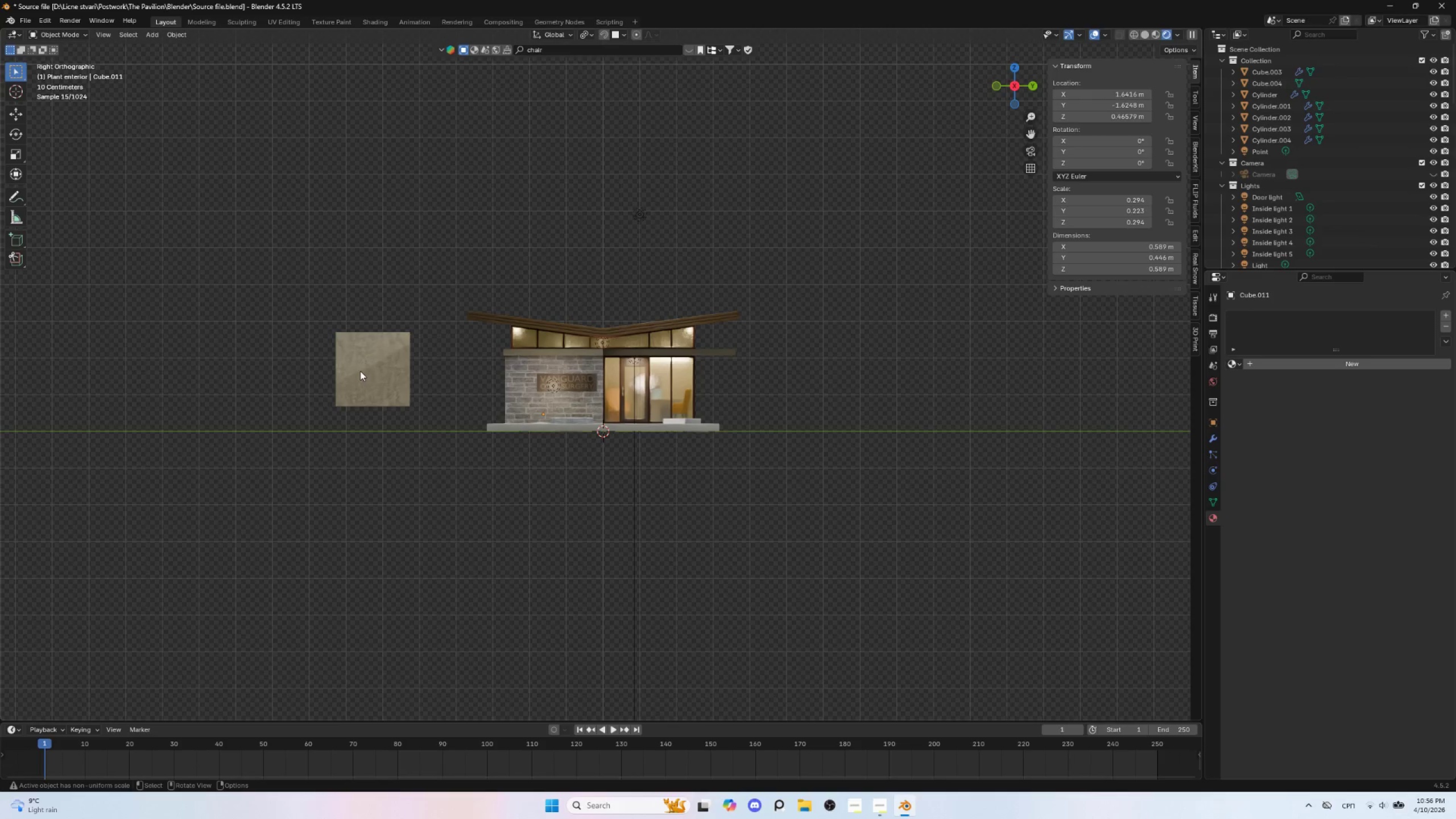 
left_click([359, 370])
 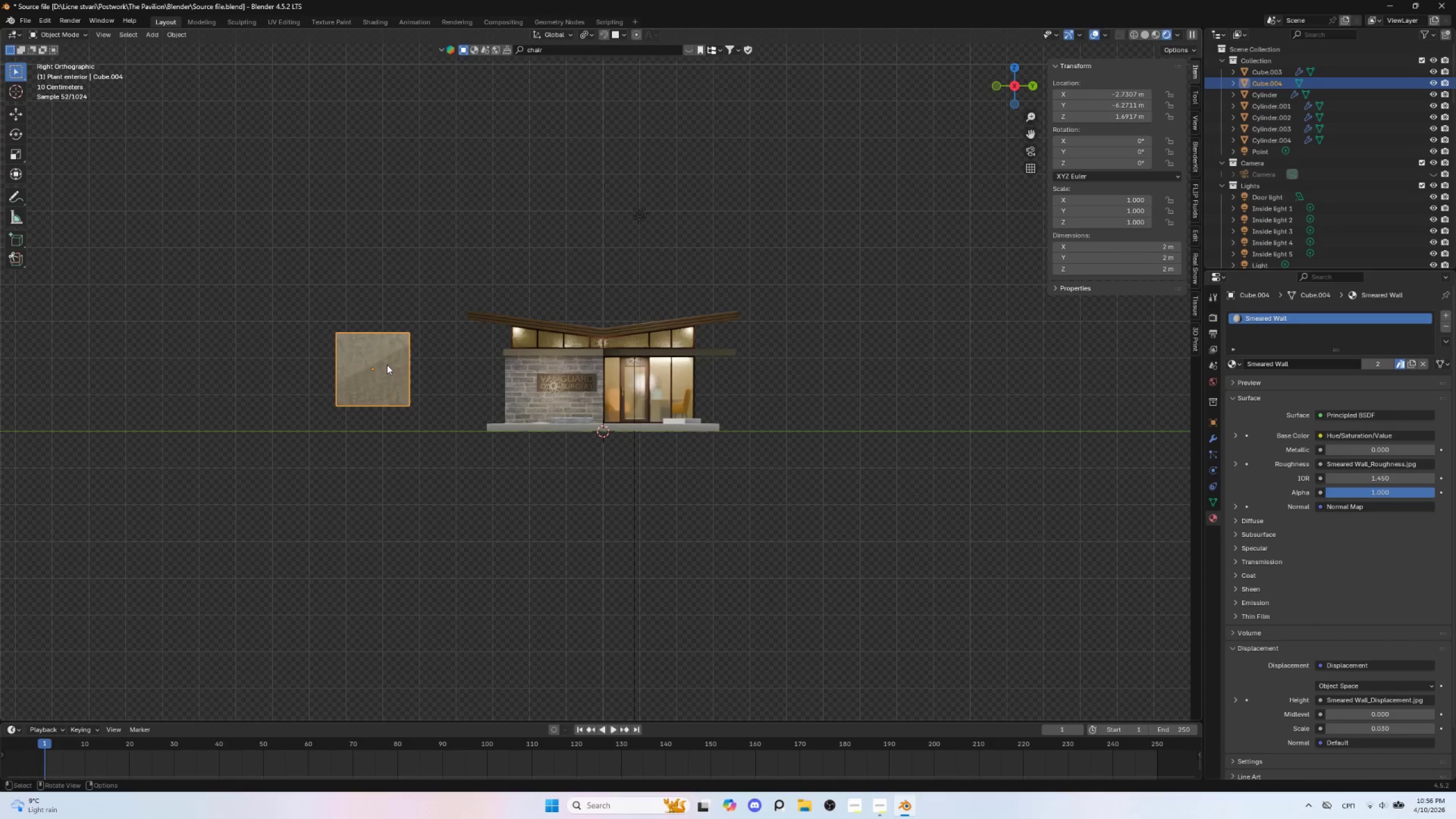 
key(H)
 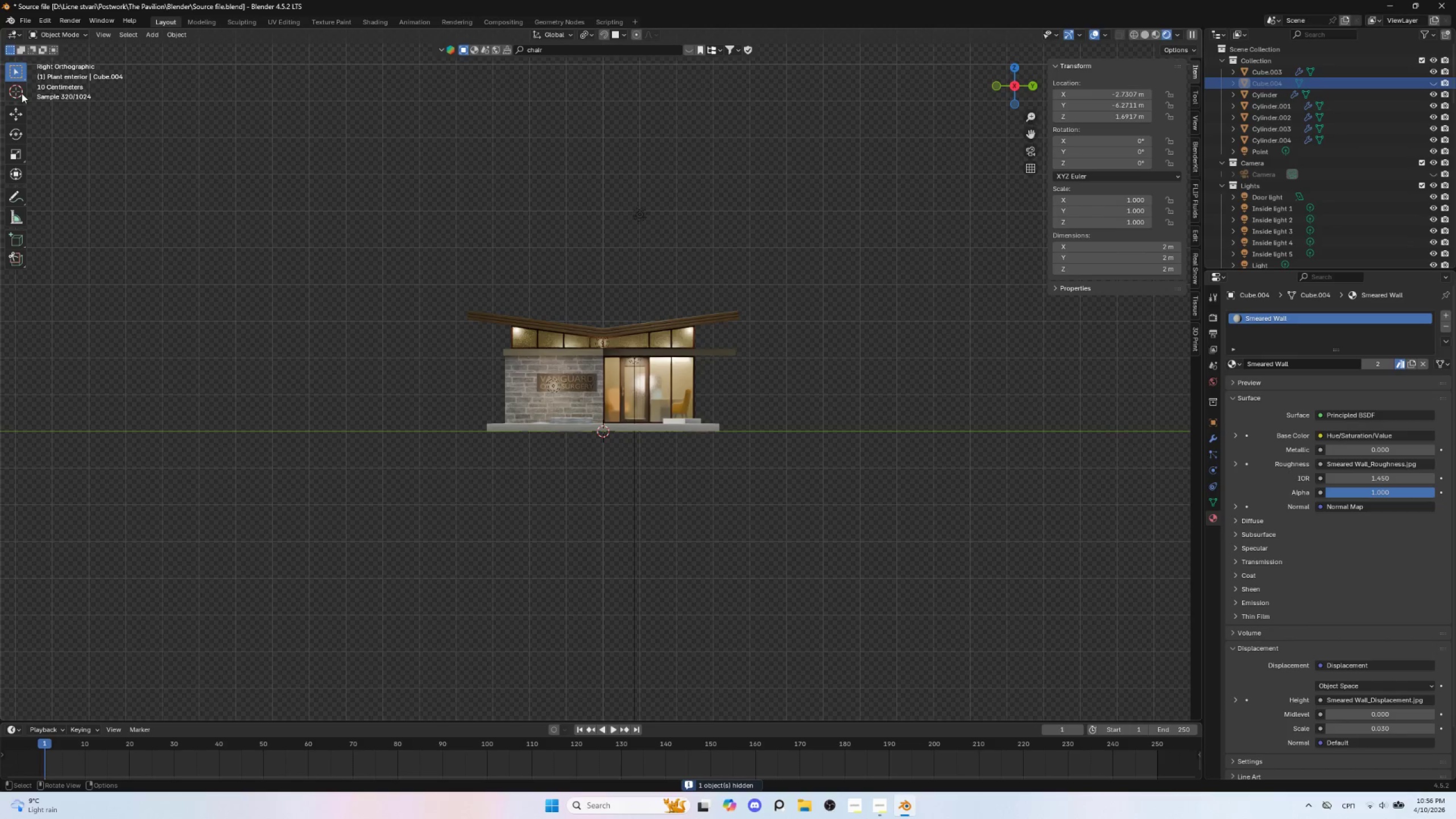 
left_click([15, 94])
 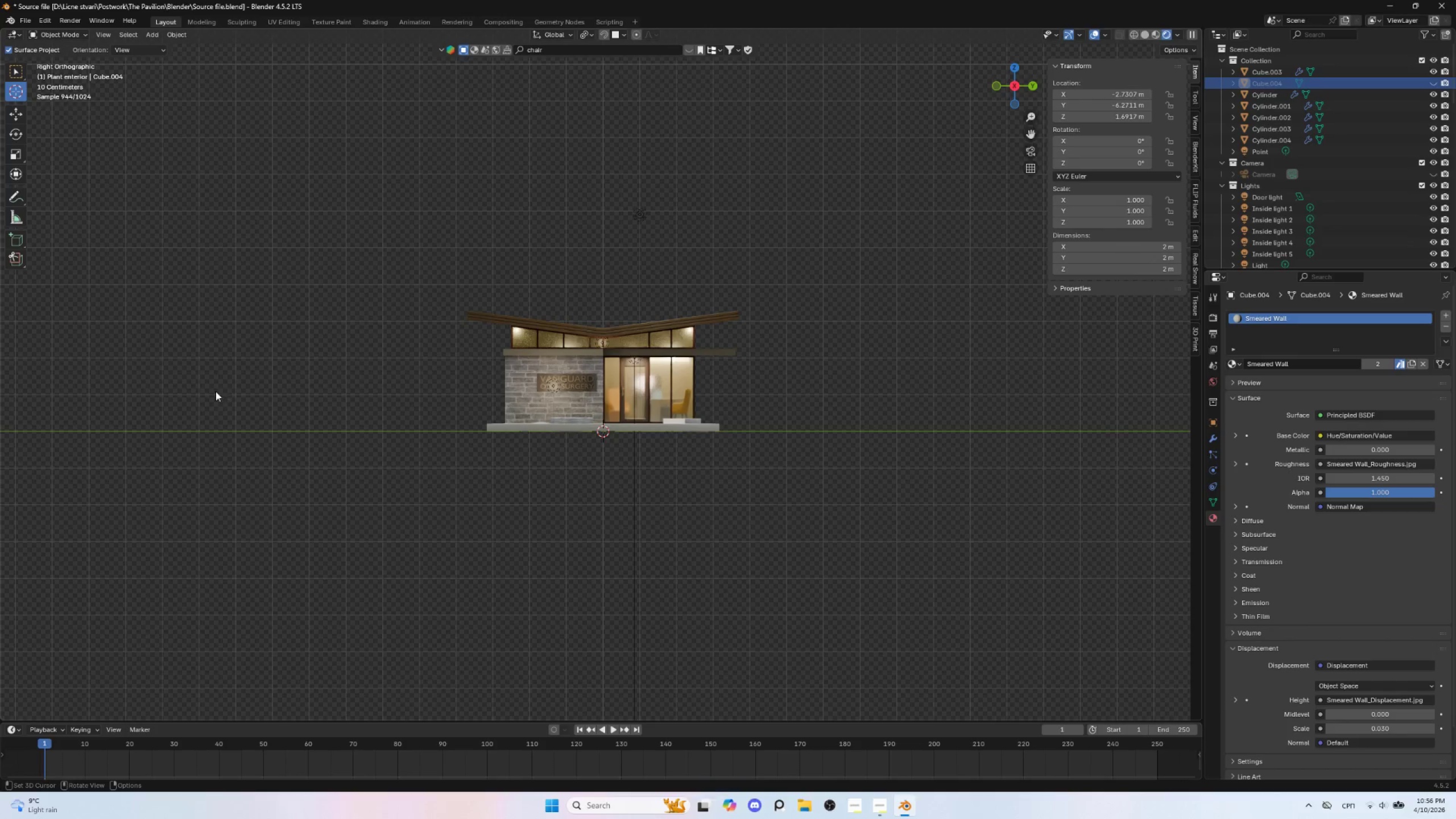 
left_click([176, 427])
 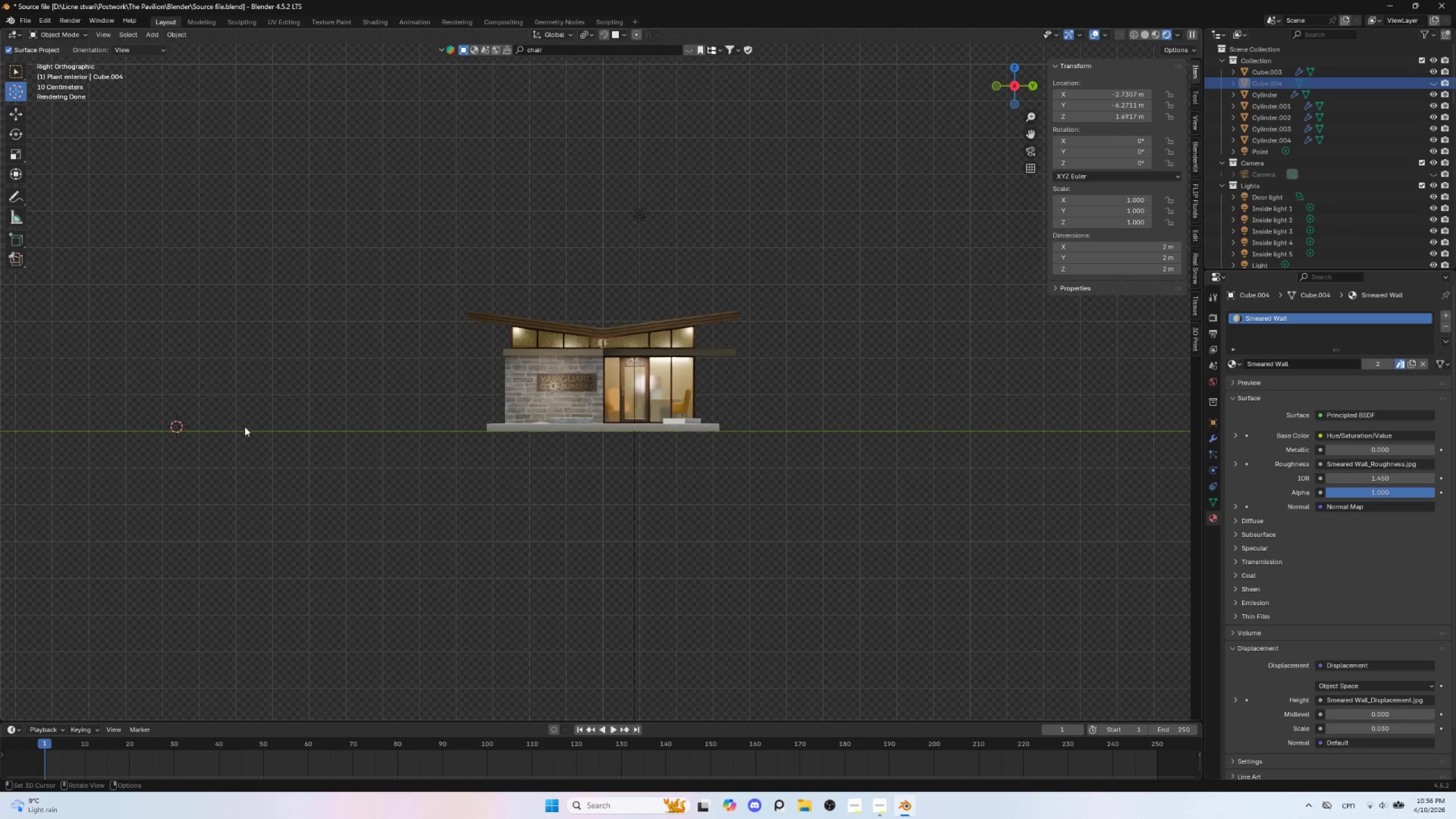 
hold_key(key=ShiftLeft, duration=0.64)
 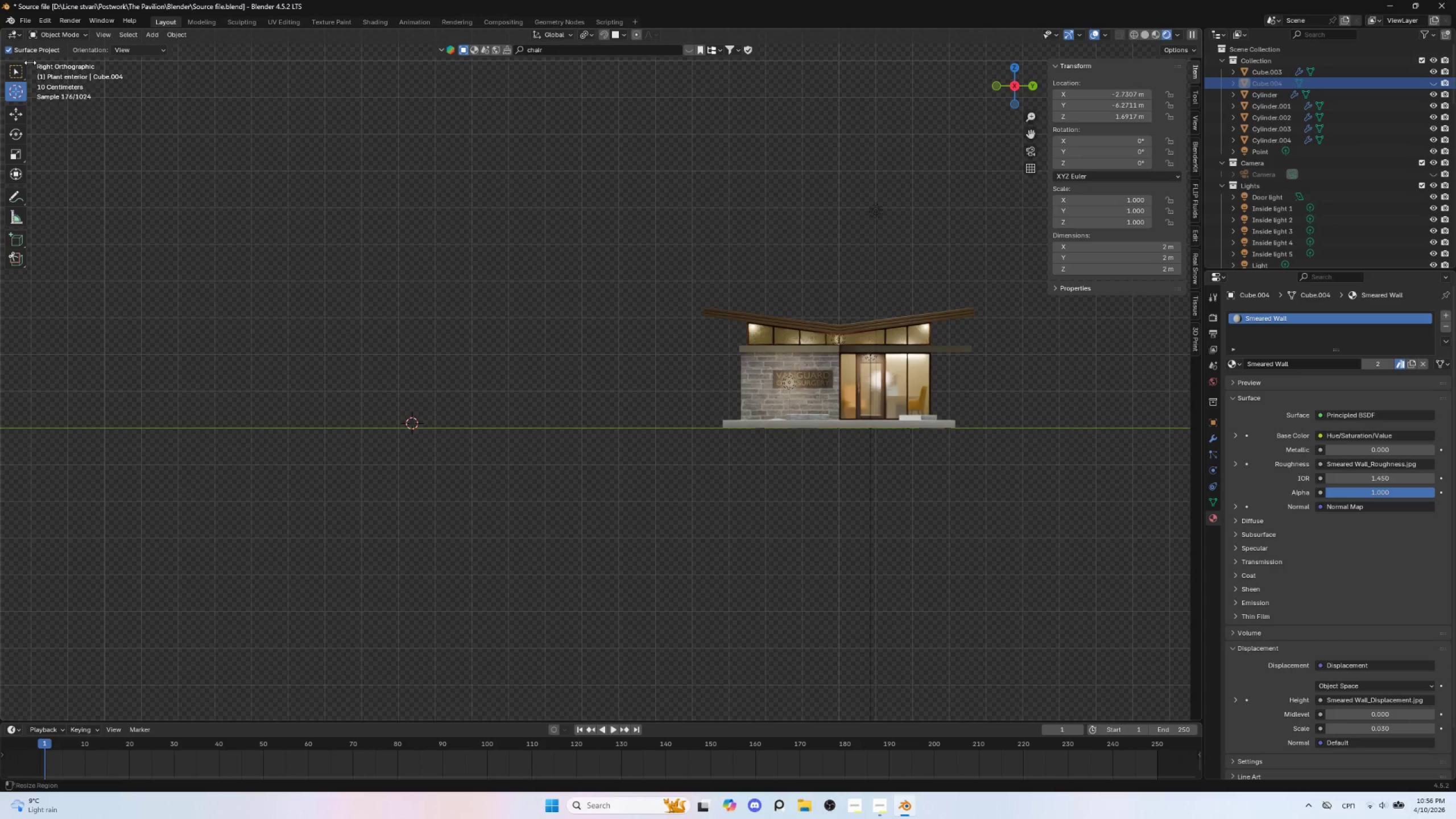 
left_click([13, 72])
 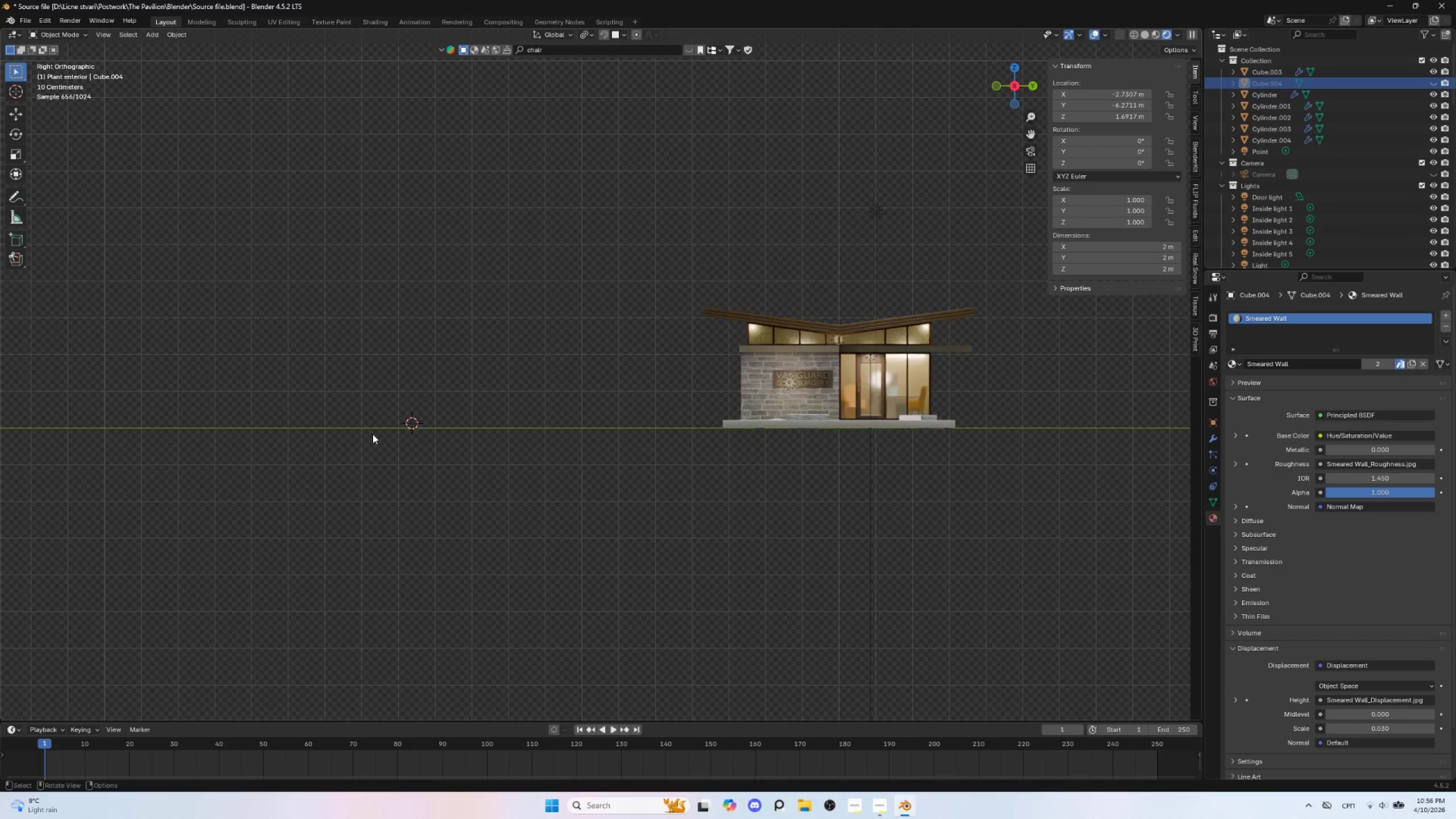 
key(Shift+A)
 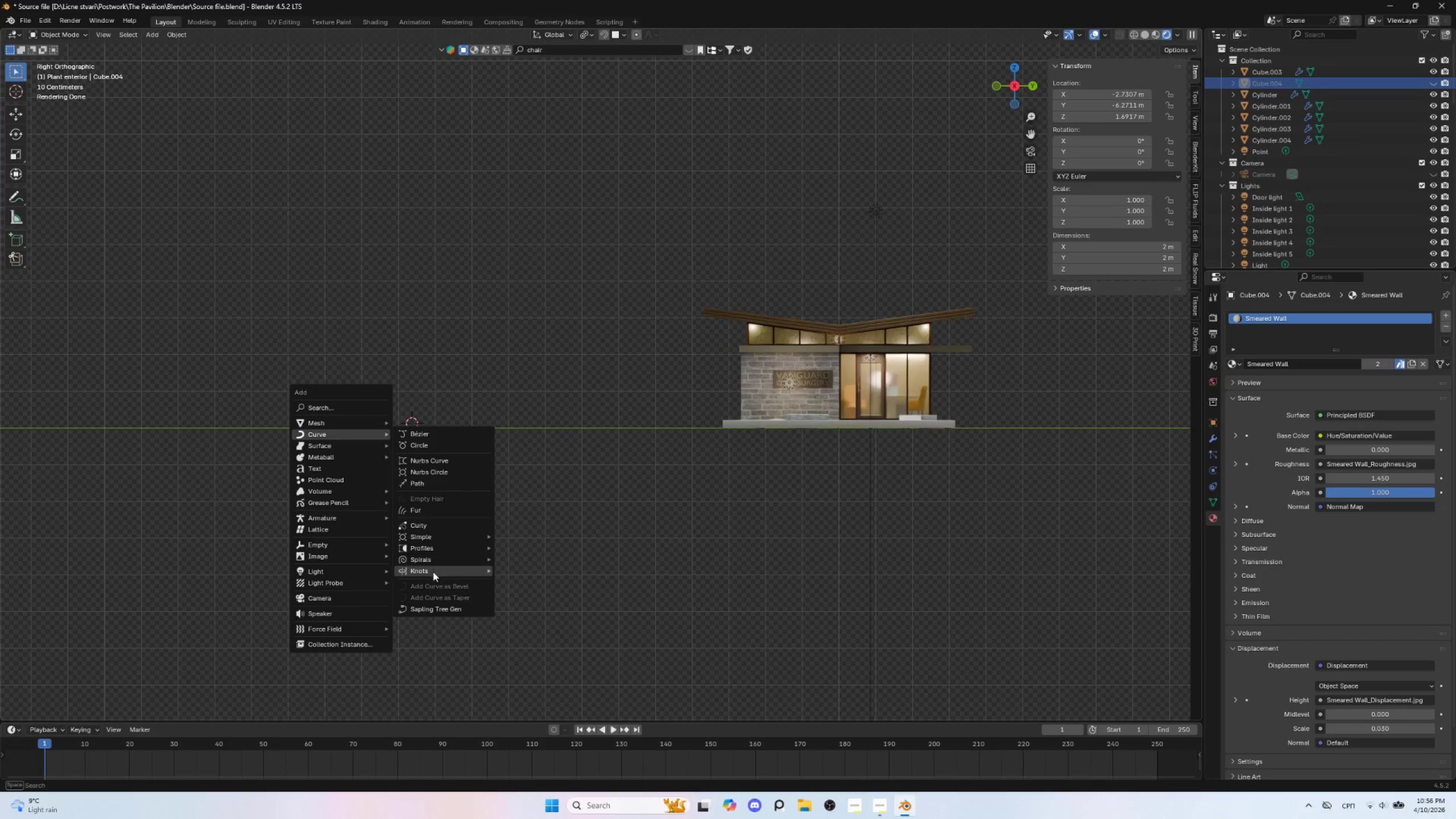 
left_click([436, 608])
 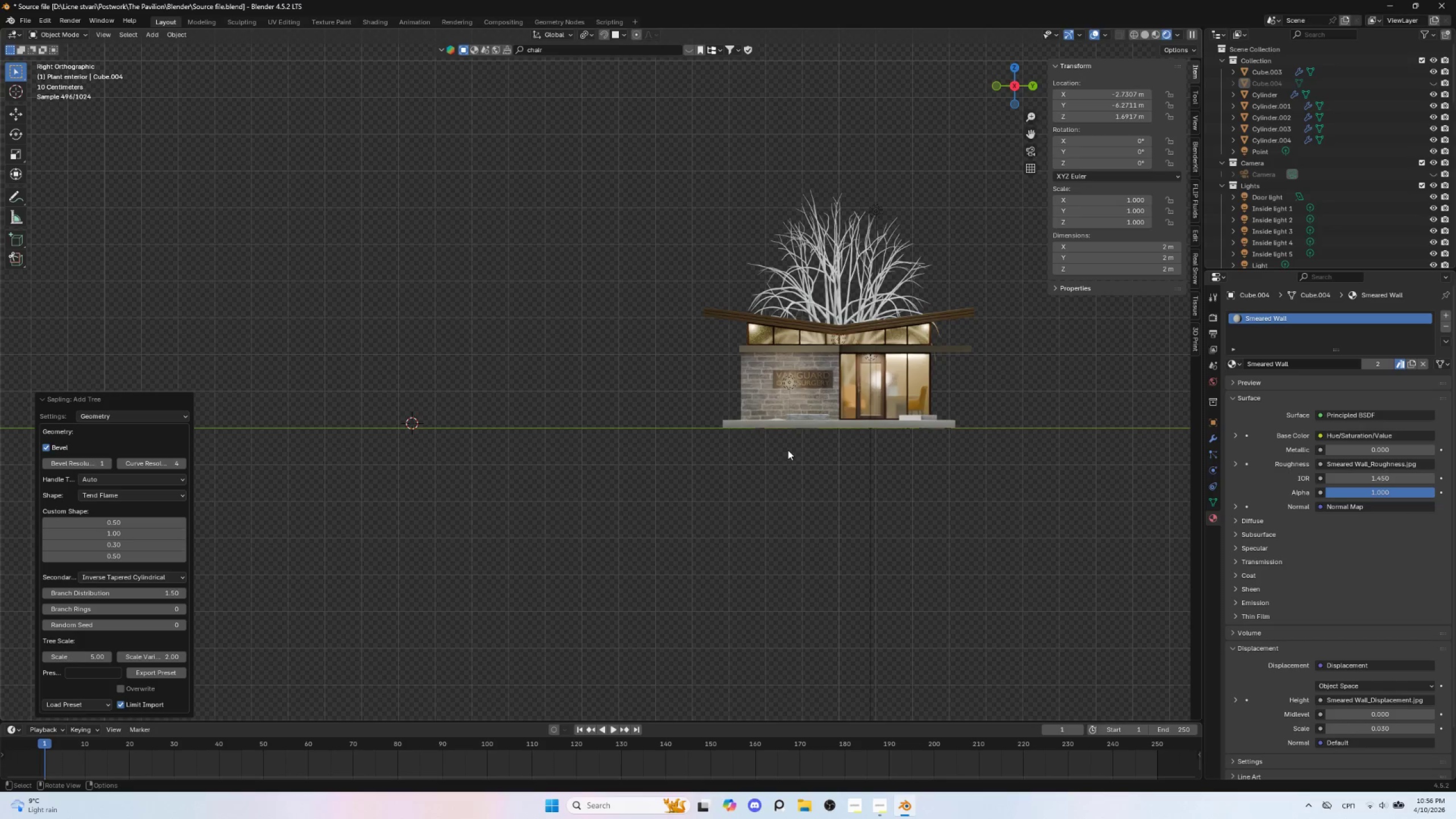 
wait(5.78)
 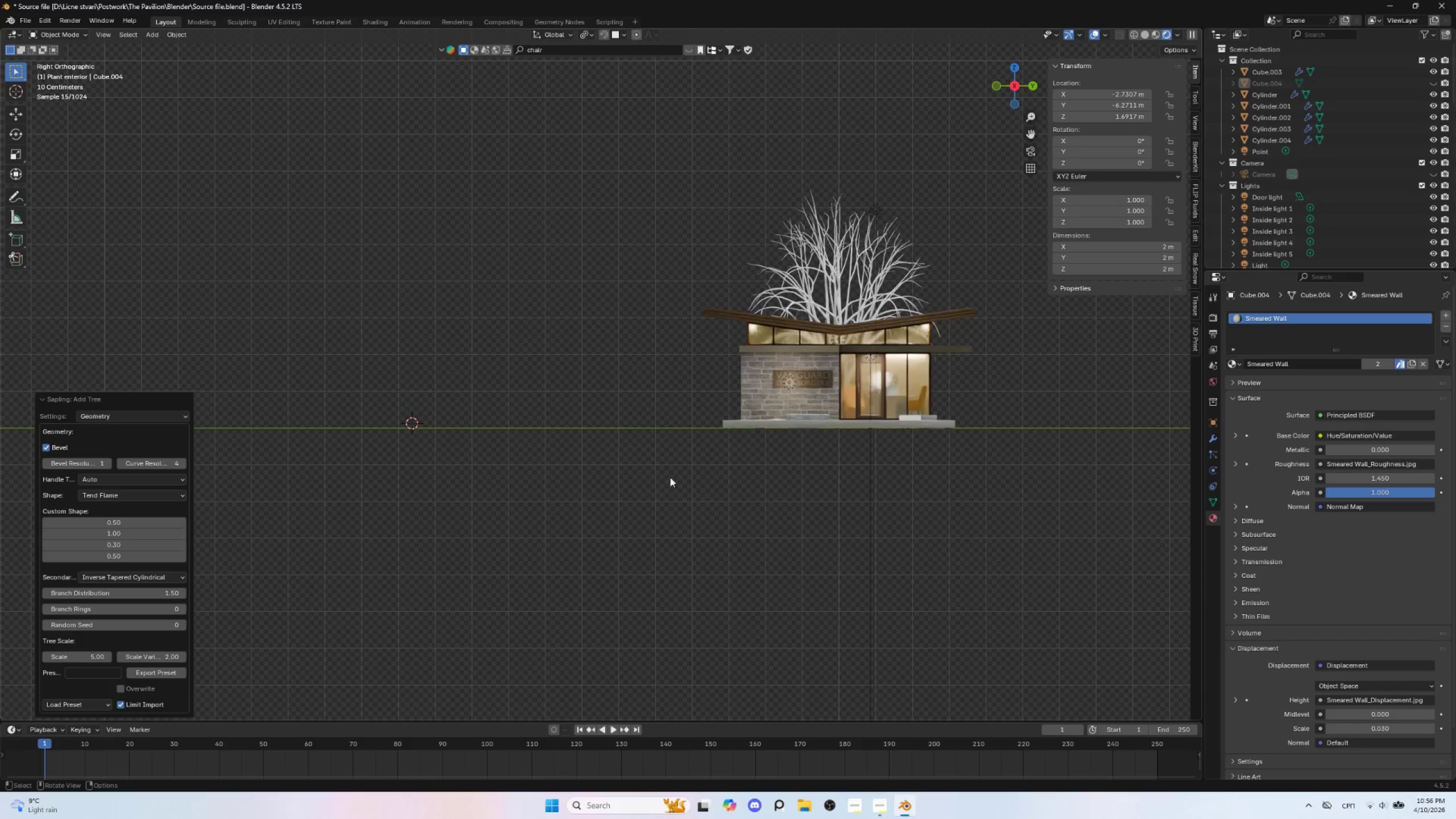 
key(NumpadDivide)
 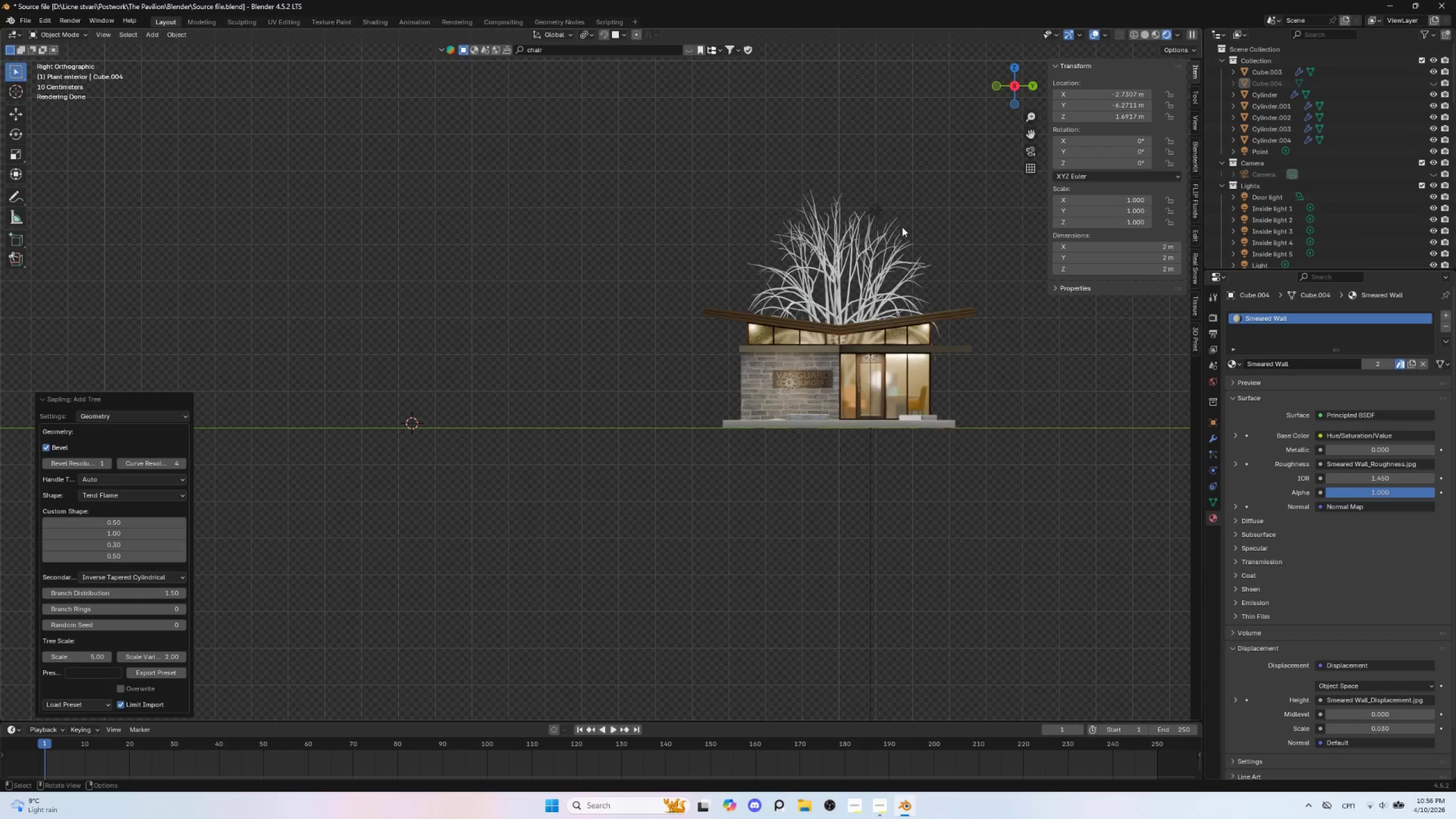 
left_click([821, 243])
 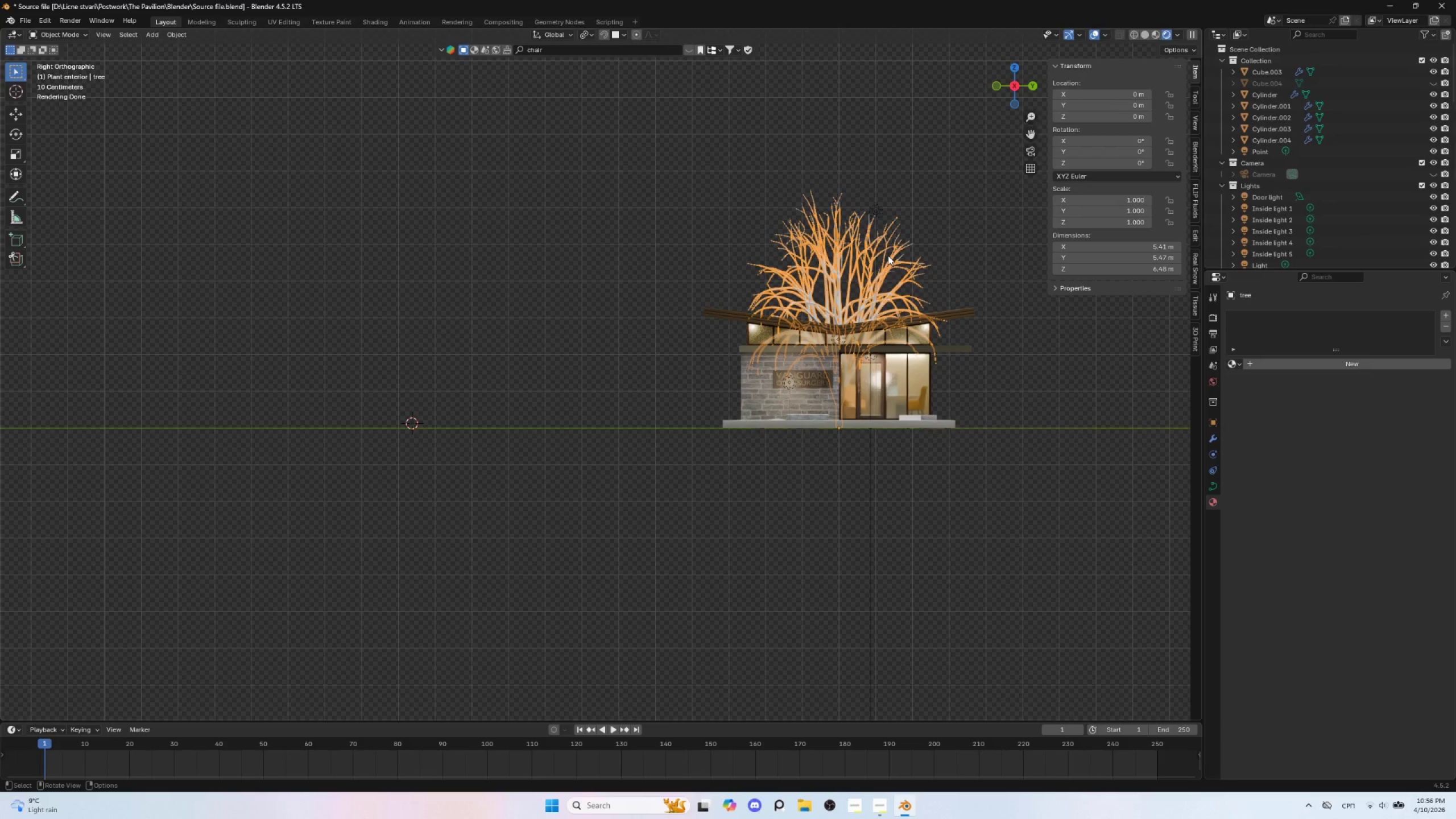 
key(Control+Z)
 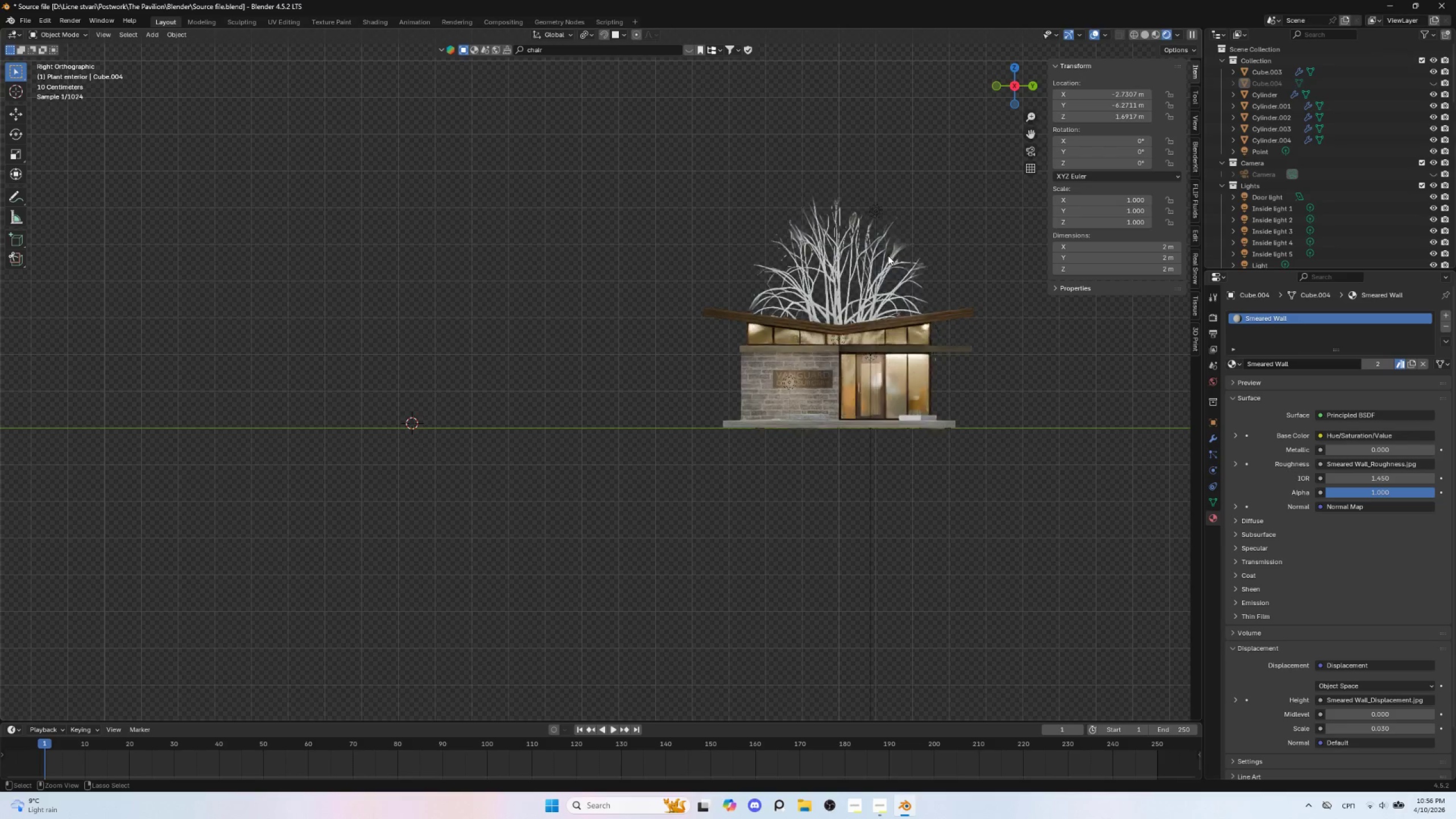 
key(Control+Z)
 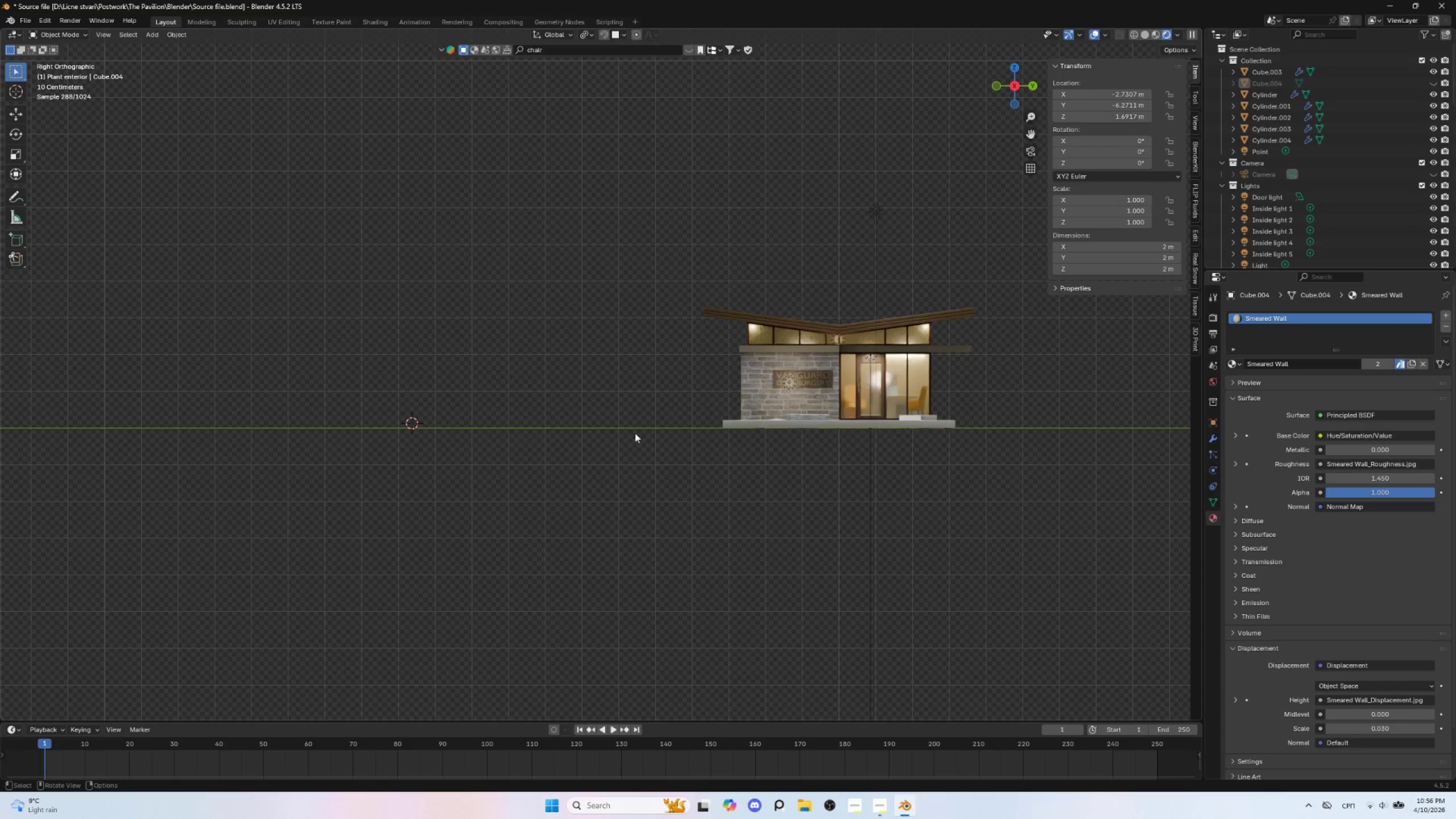 
left_click_drag(start_coordinate=[662, 285], to_coordinate=[1002, 466])
 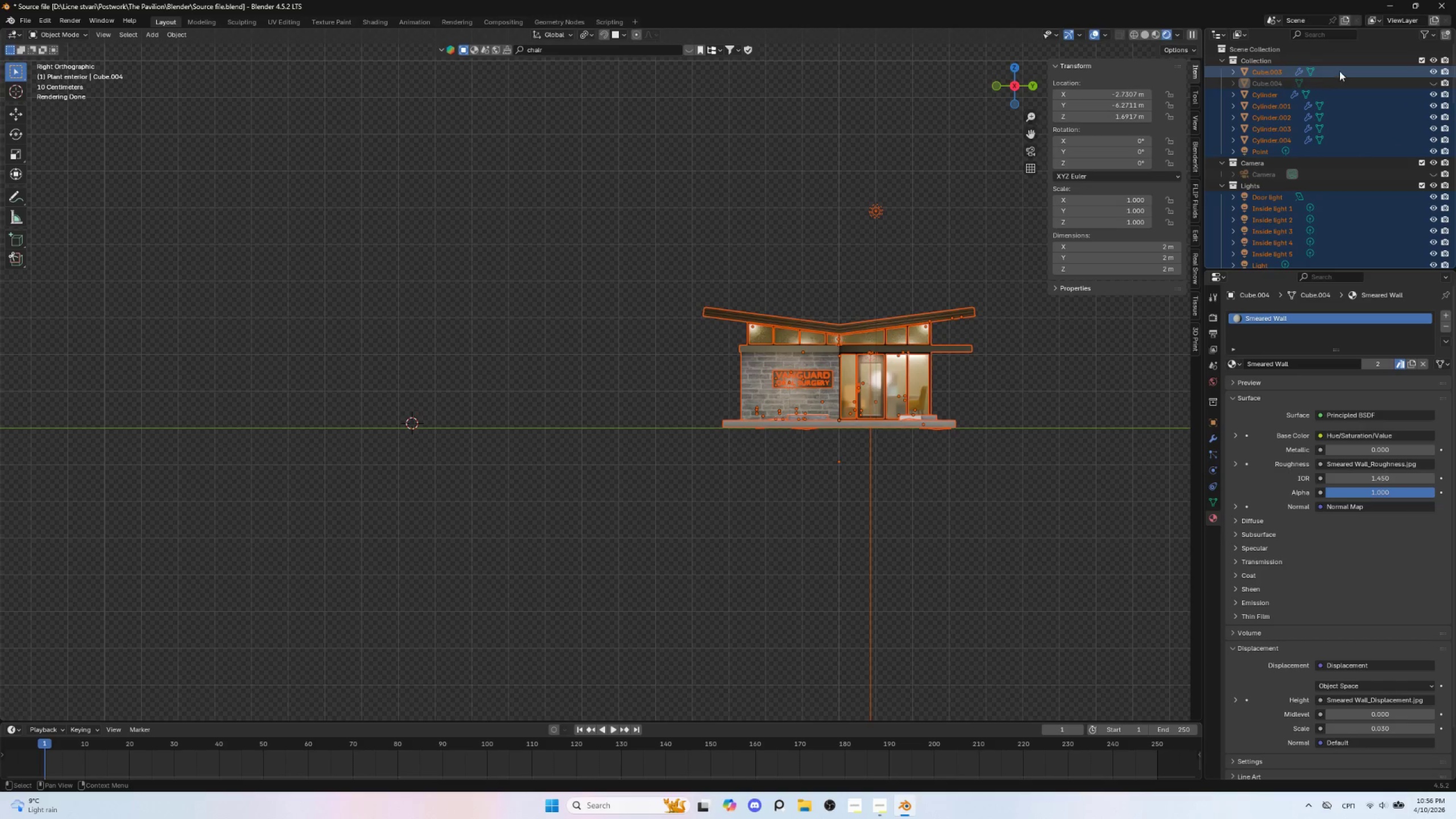 
wait(6.98)
 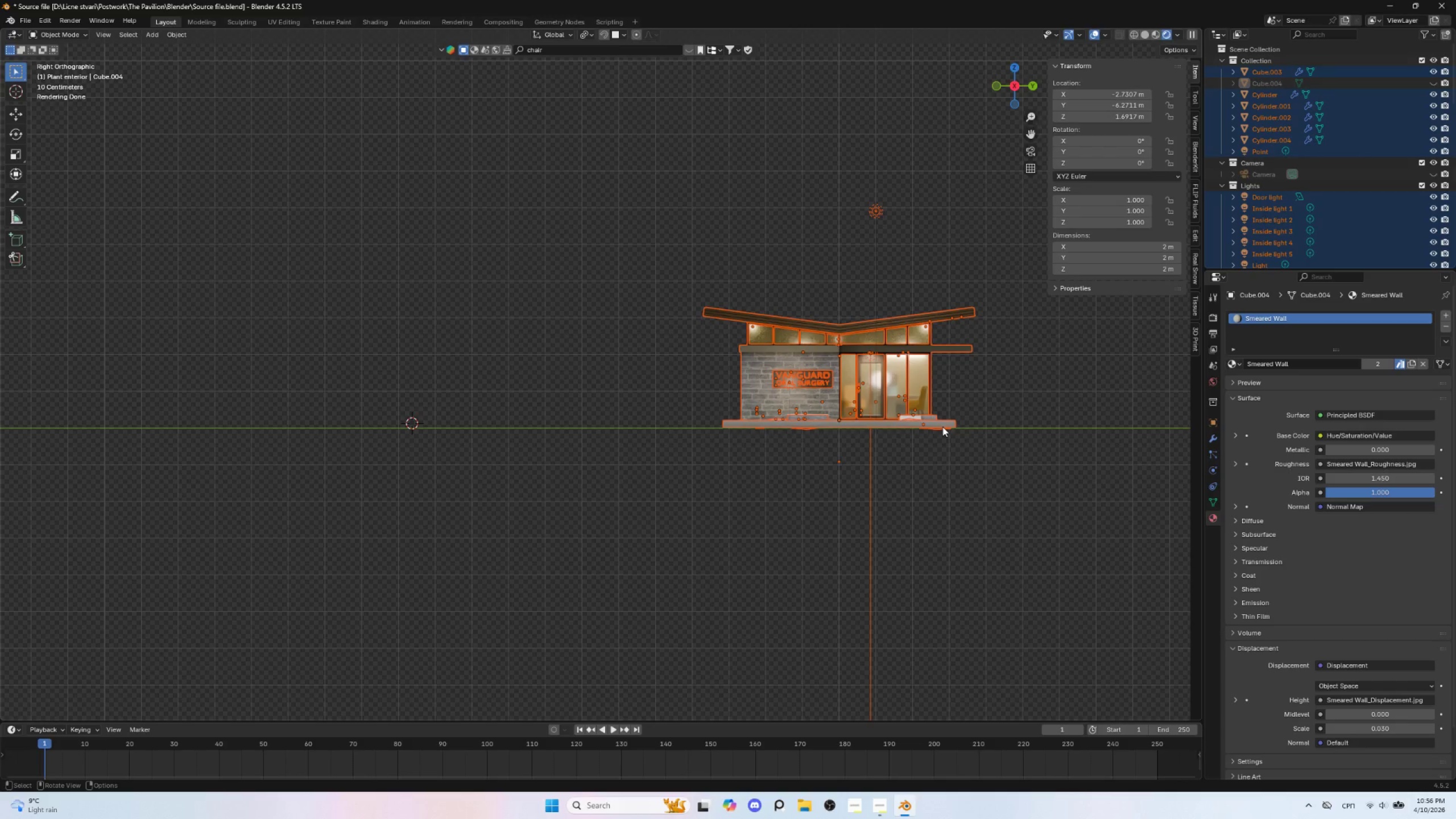 
left_click([990, 431])
 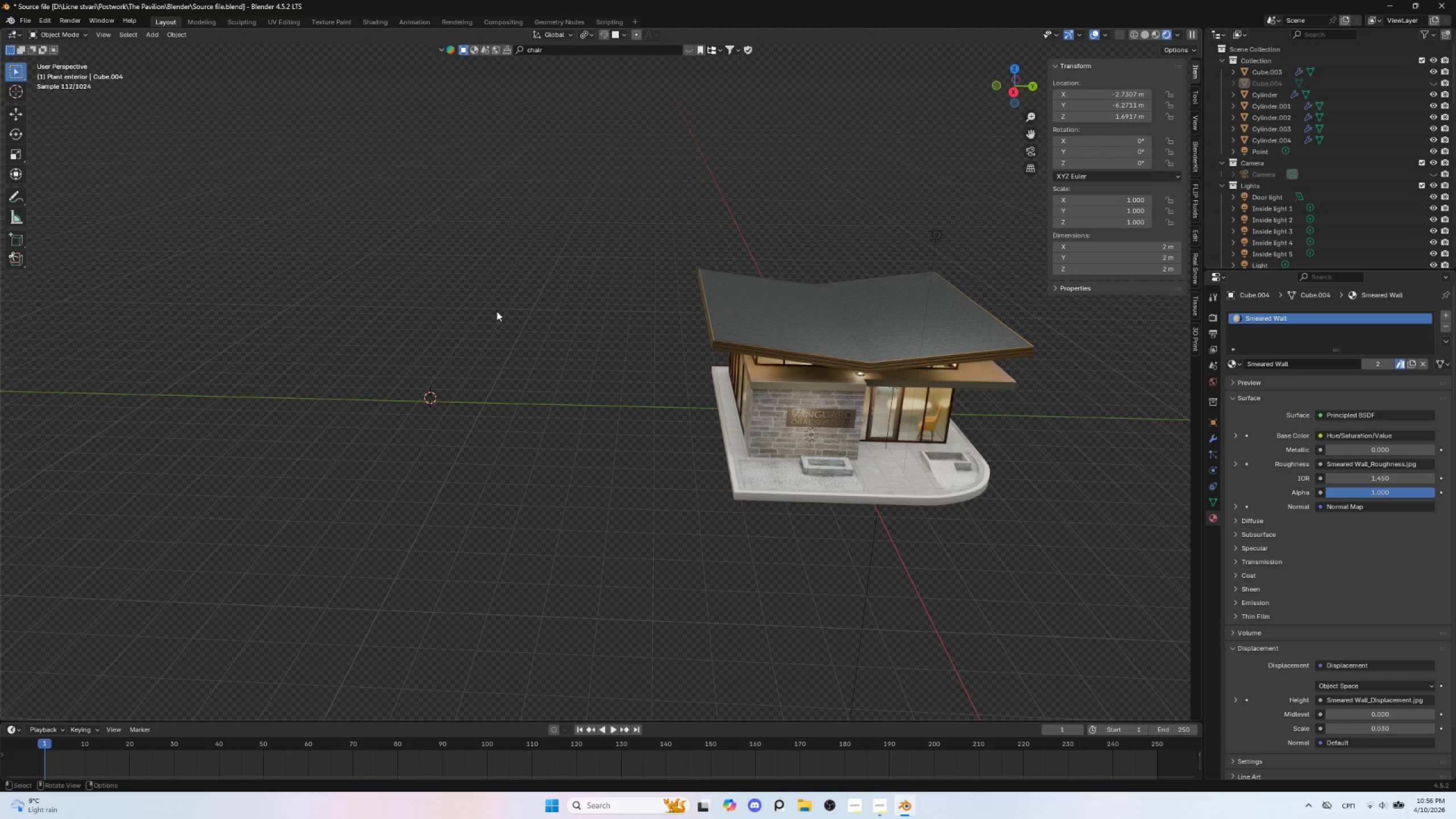 
wait(10.84)
 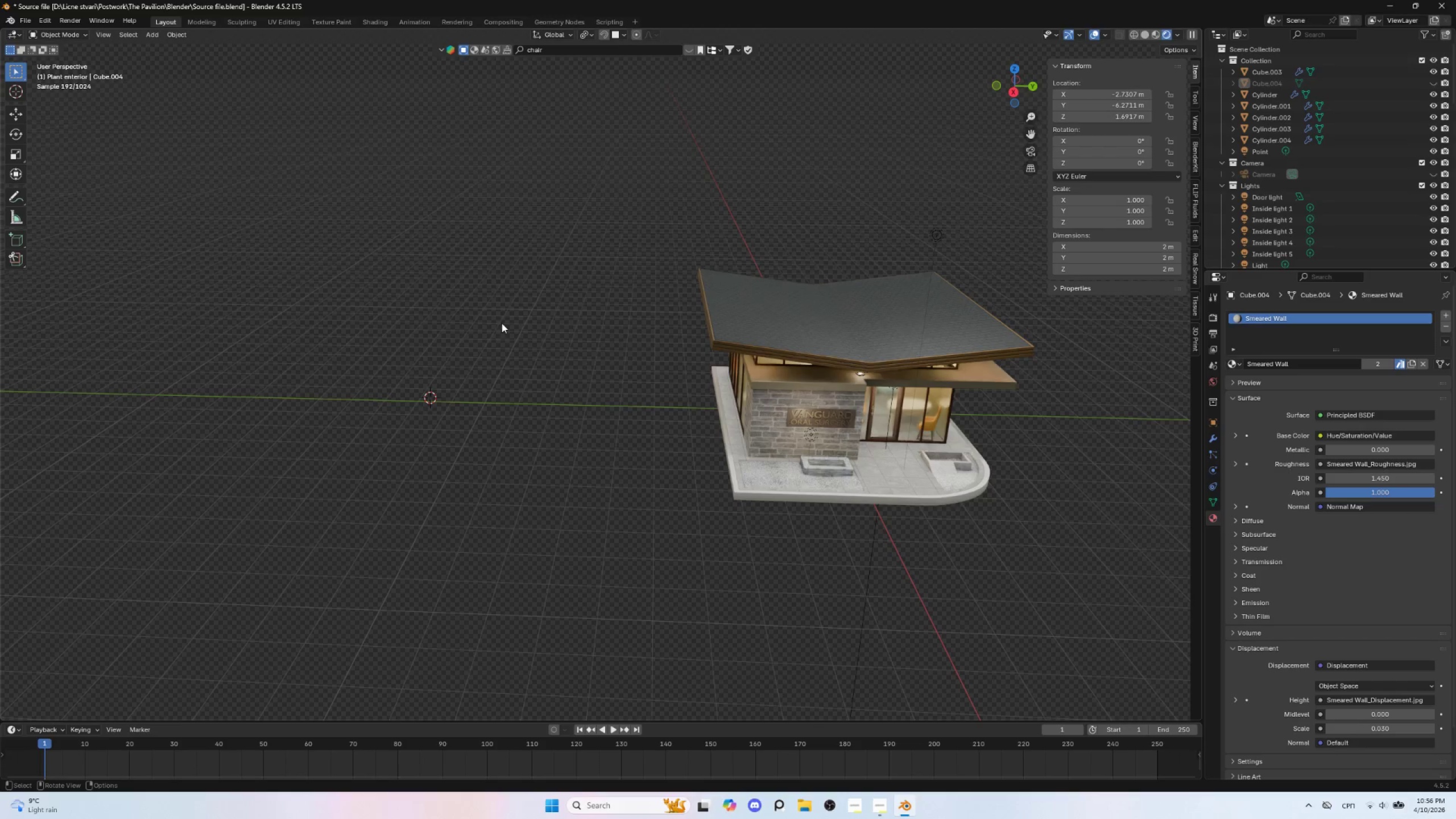 
key(Shift+A)
 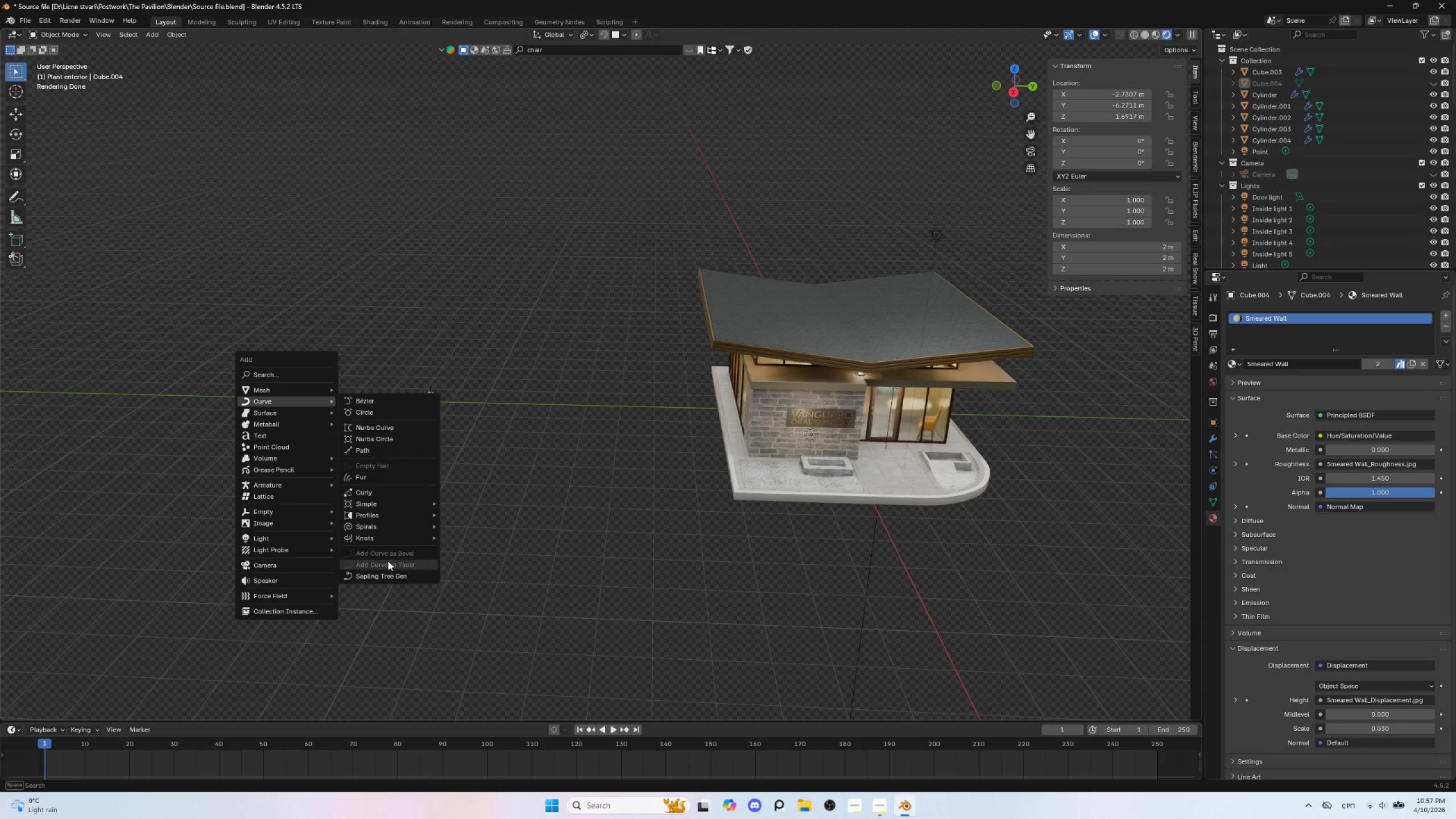 
left_click([390, 576])
 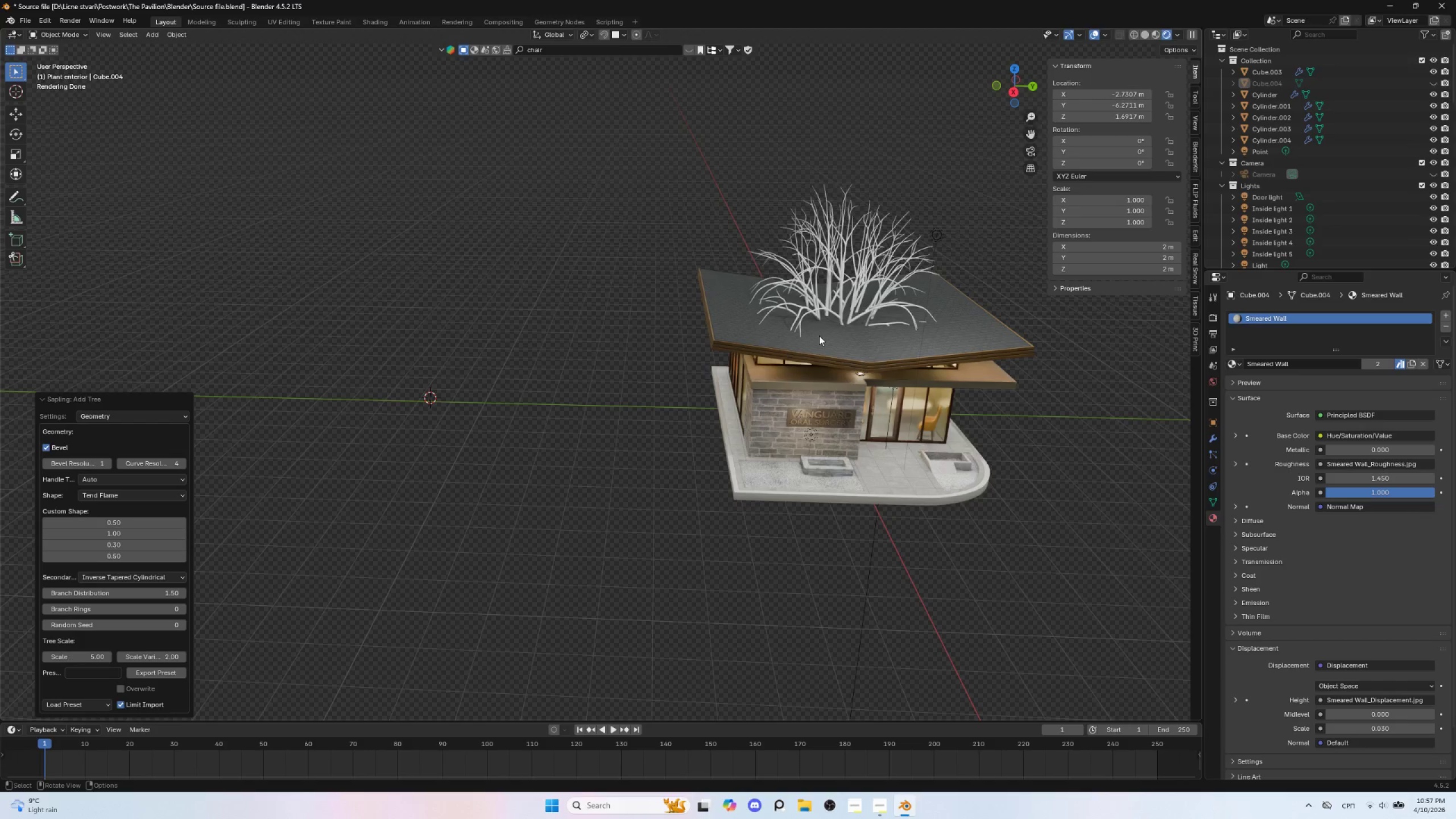 
wait(12.08)
 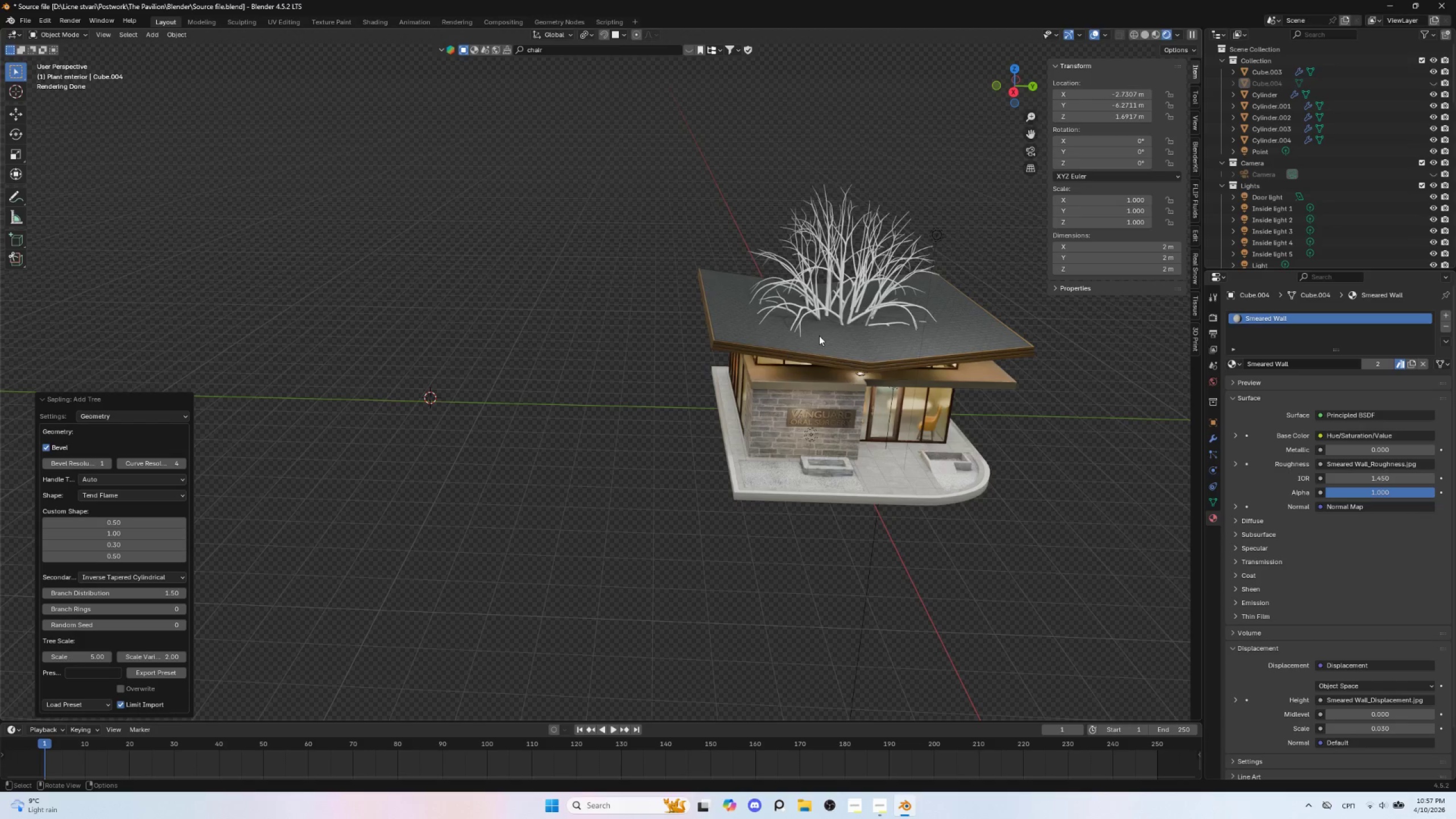 
left_click([108, 416])
 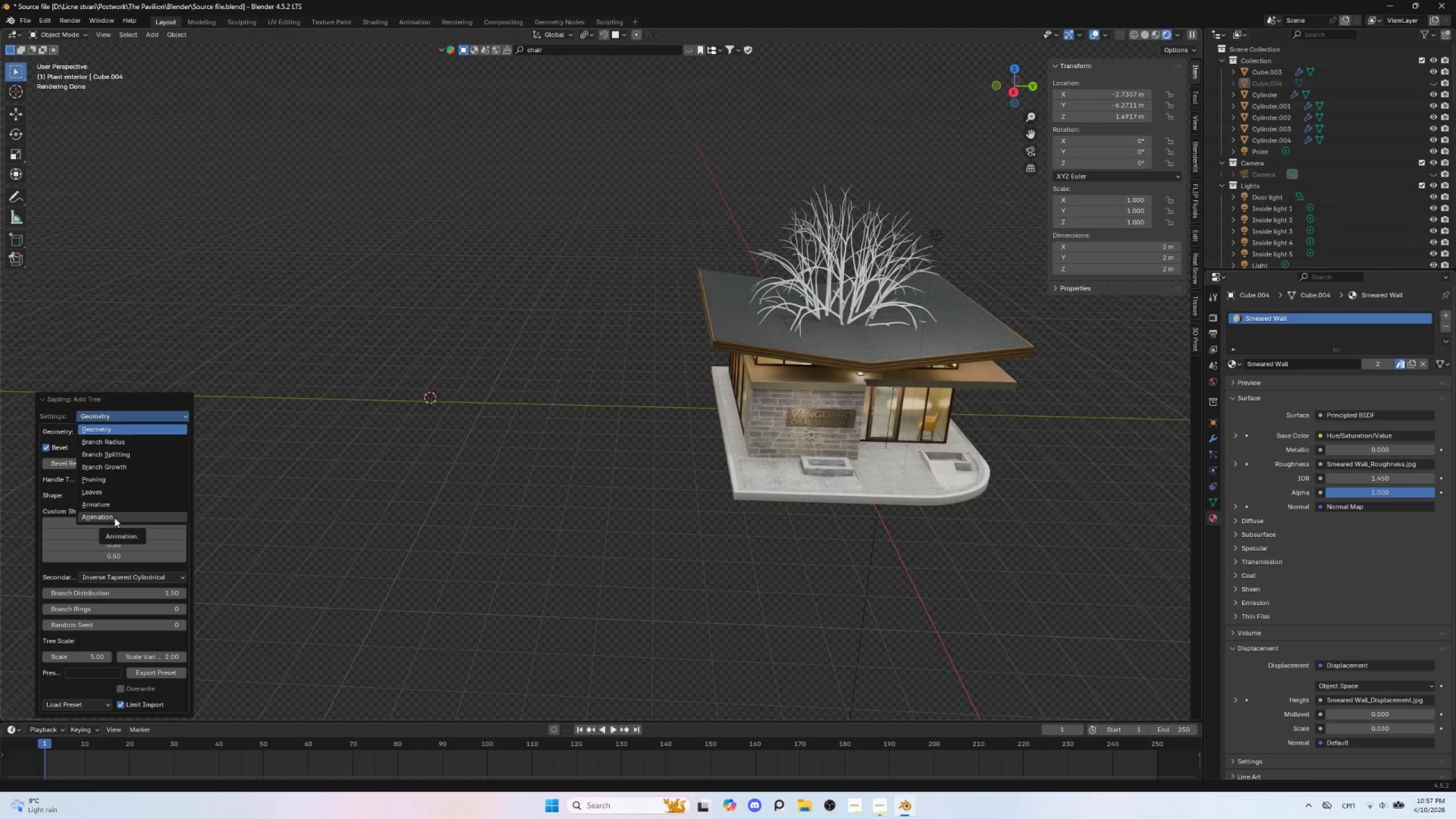 
wait(5.31)
 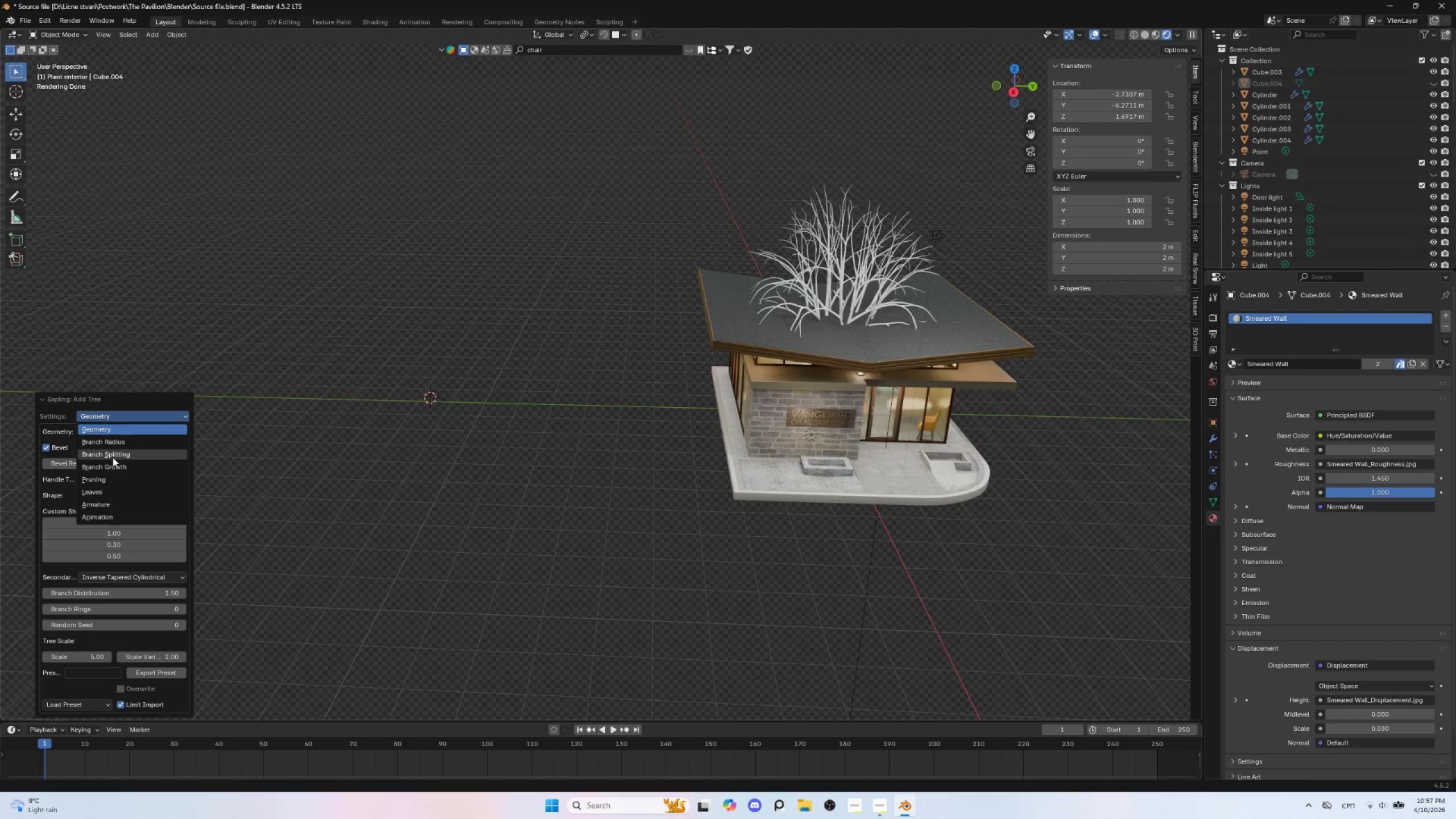 
left_click([609, 452])
 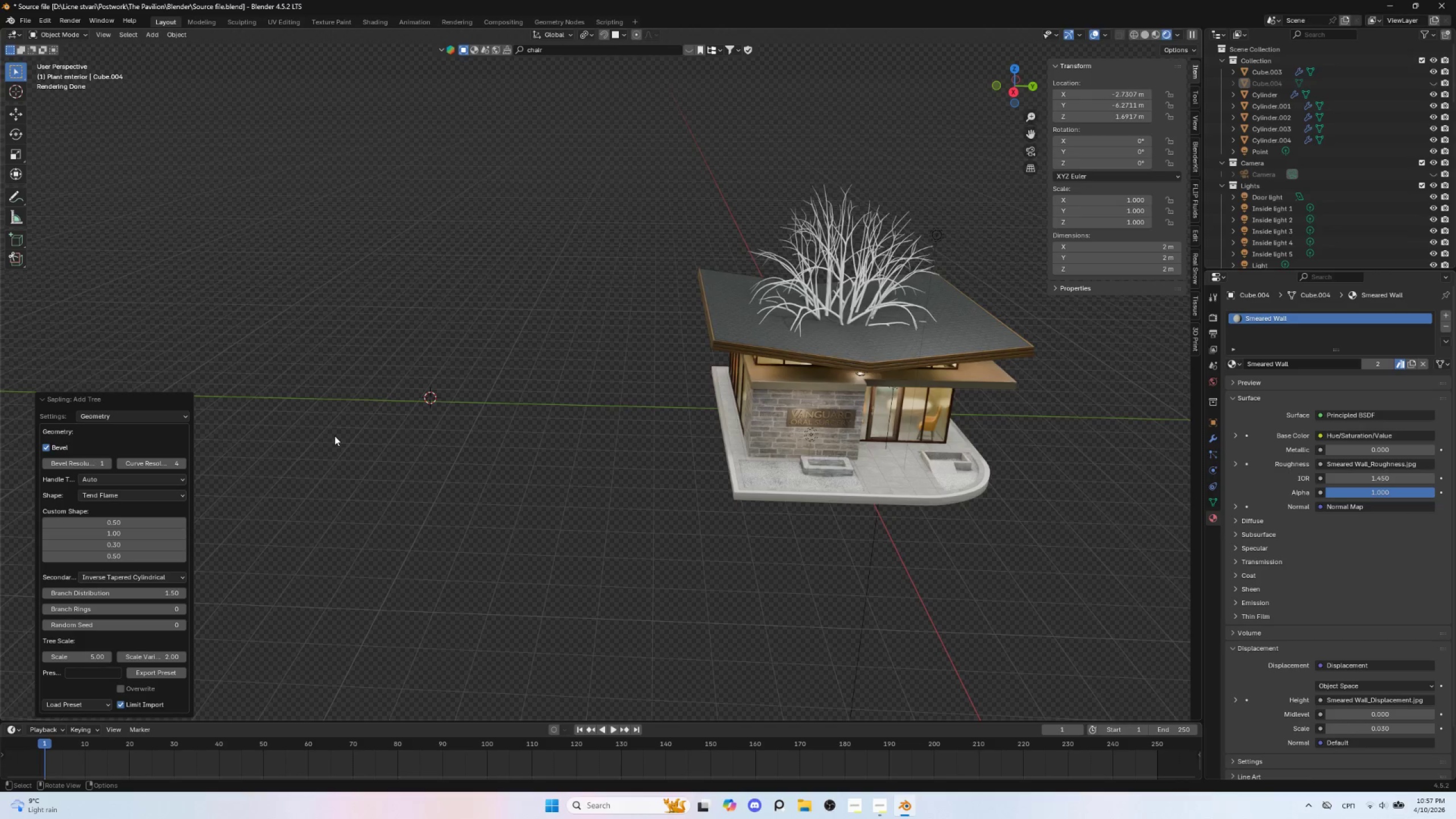 
key(Control+Z)
 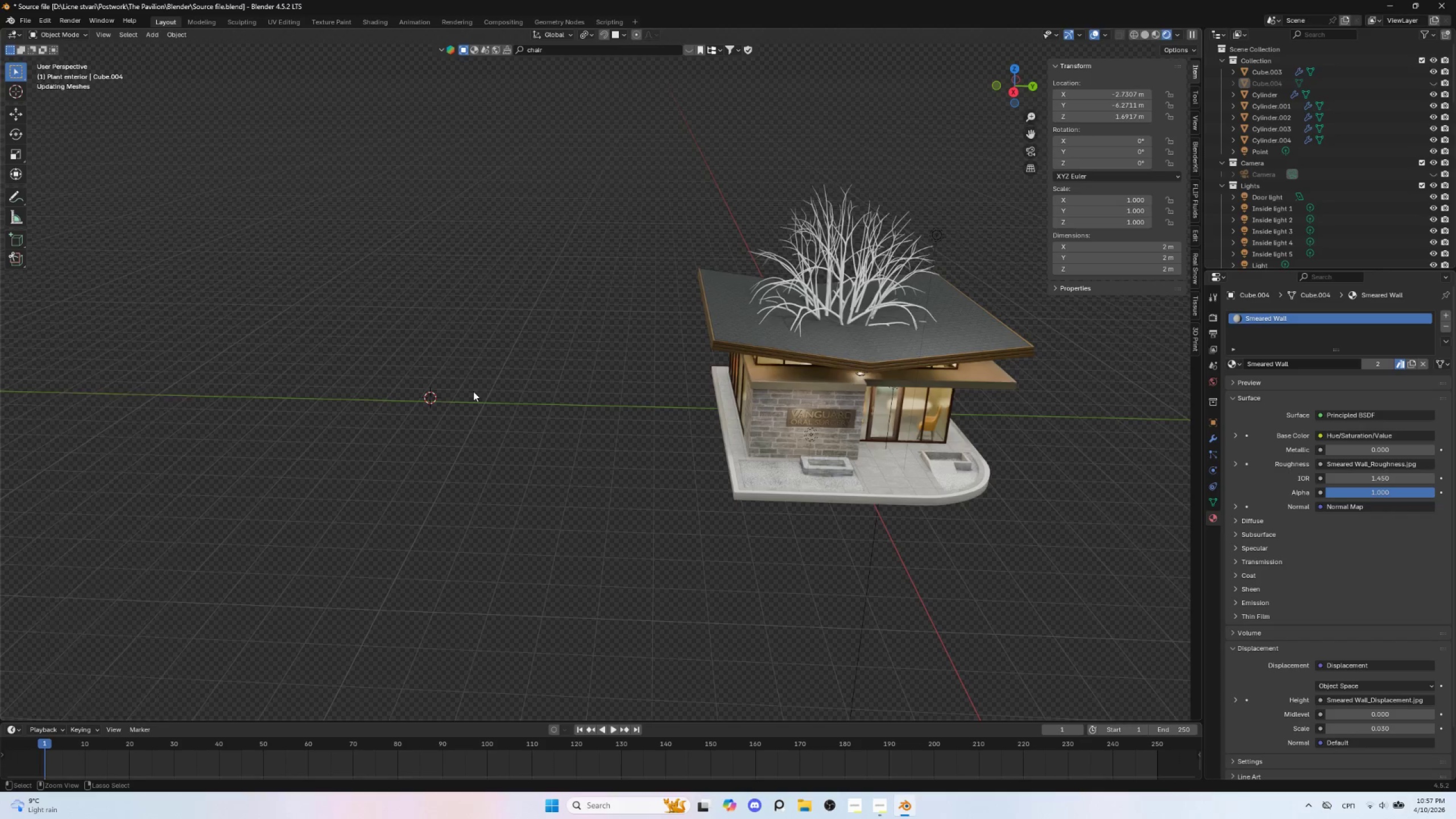 
key(Control+Z)
 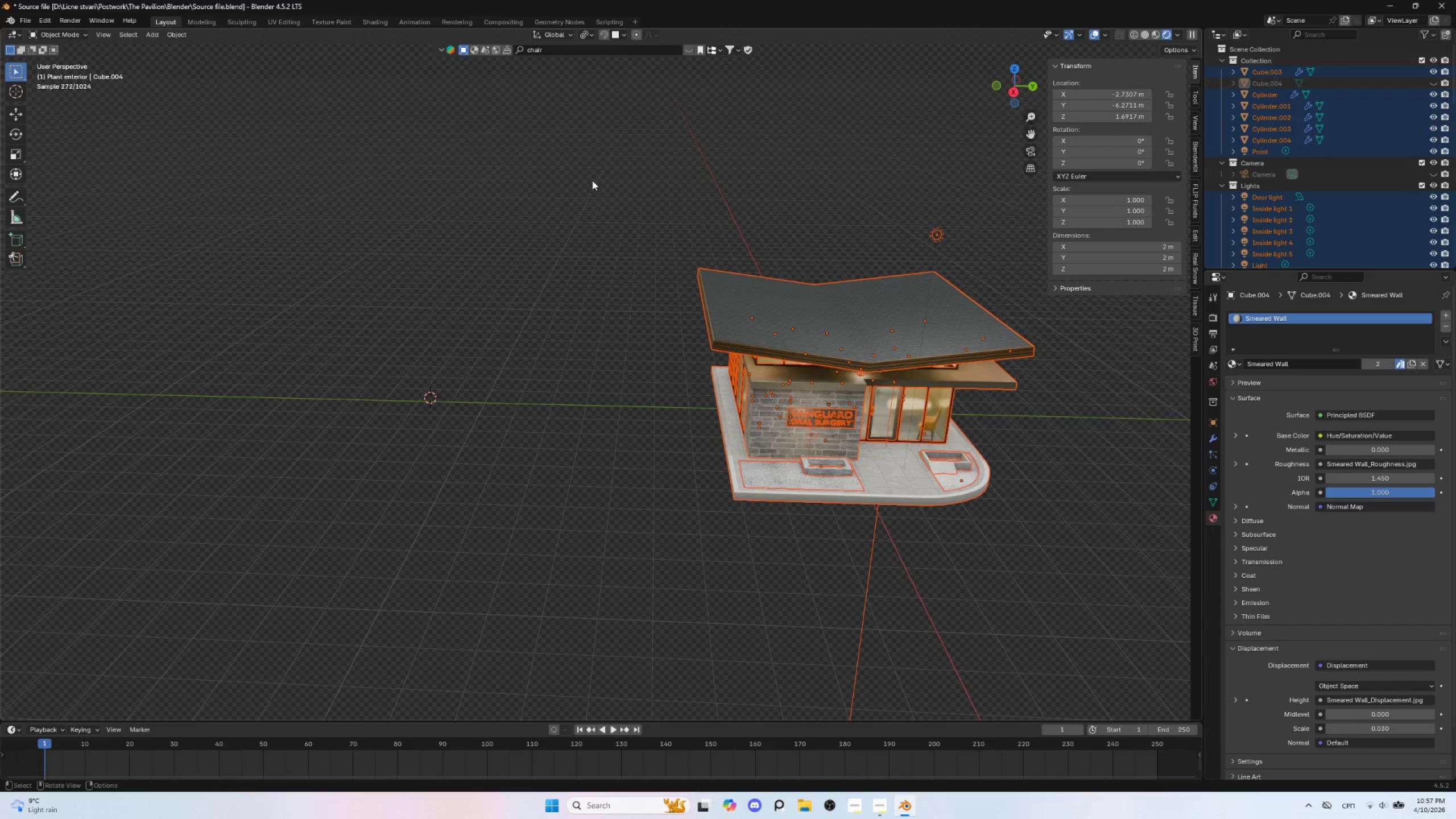 
left_click_drag(start_coordinate=[609, 166], to_coordinate=[1041, 599])
 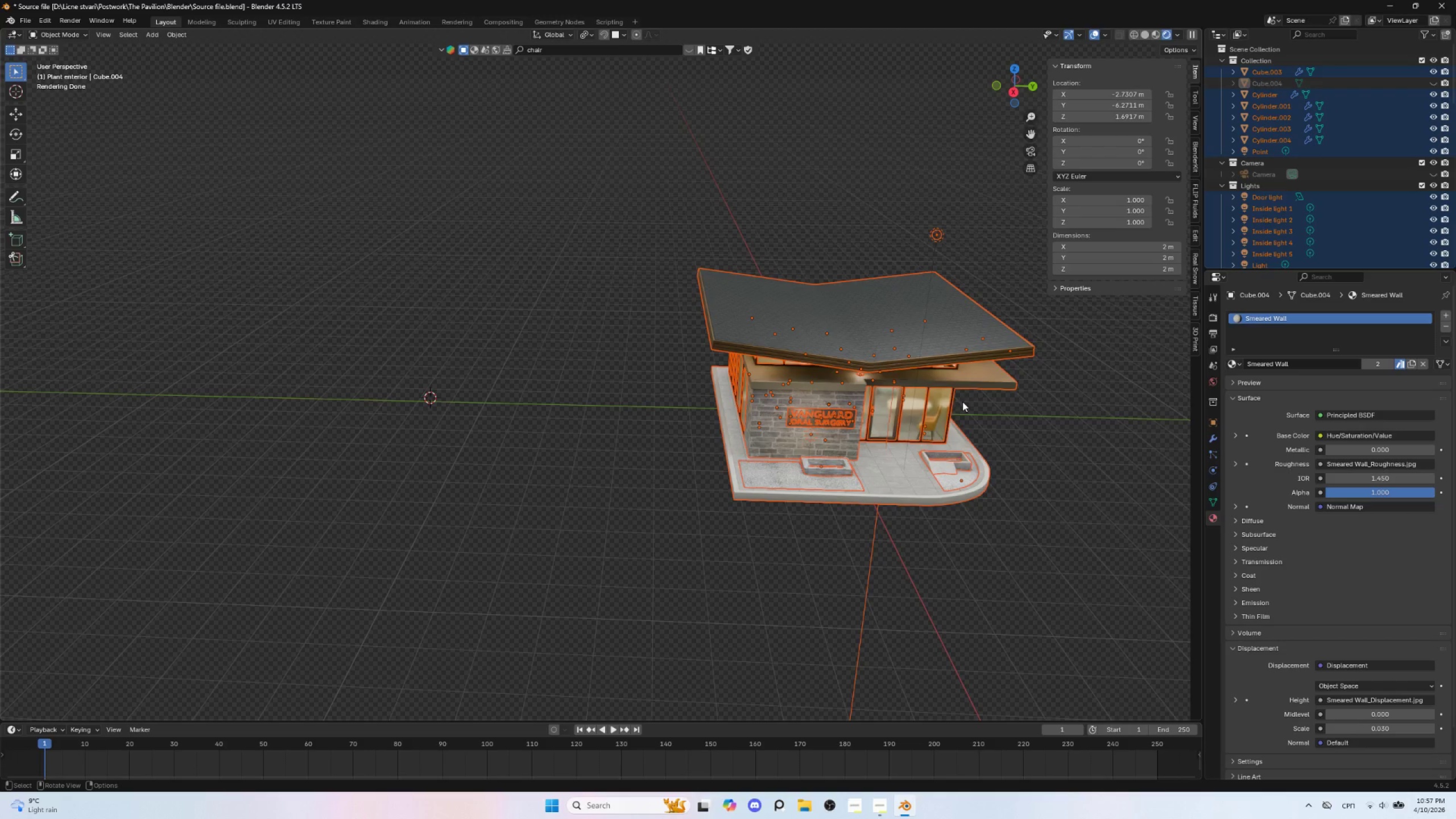 
key(M)
 